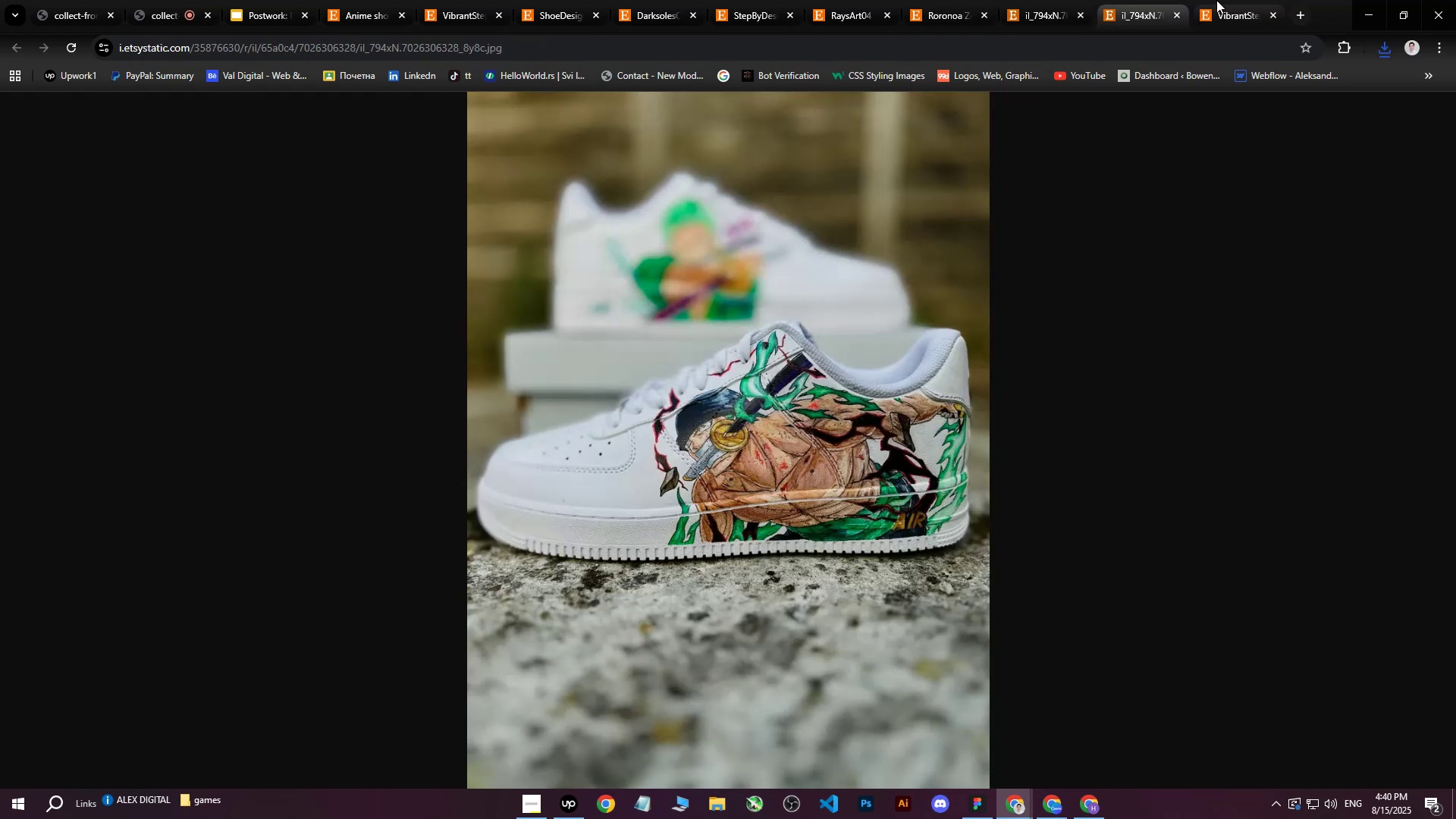 
triple_click([1216, 0])
 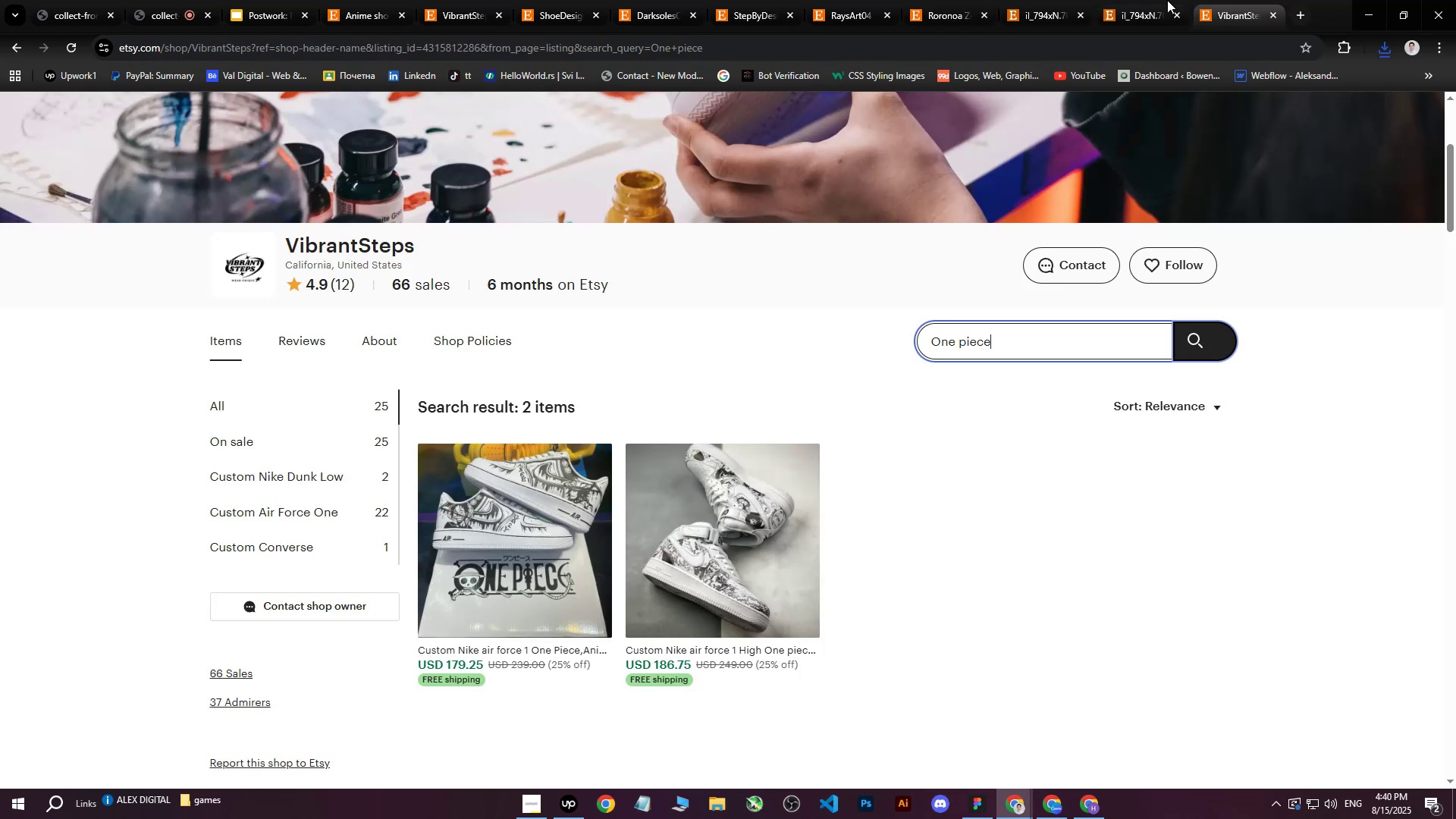 
left_click([1159, 0])
 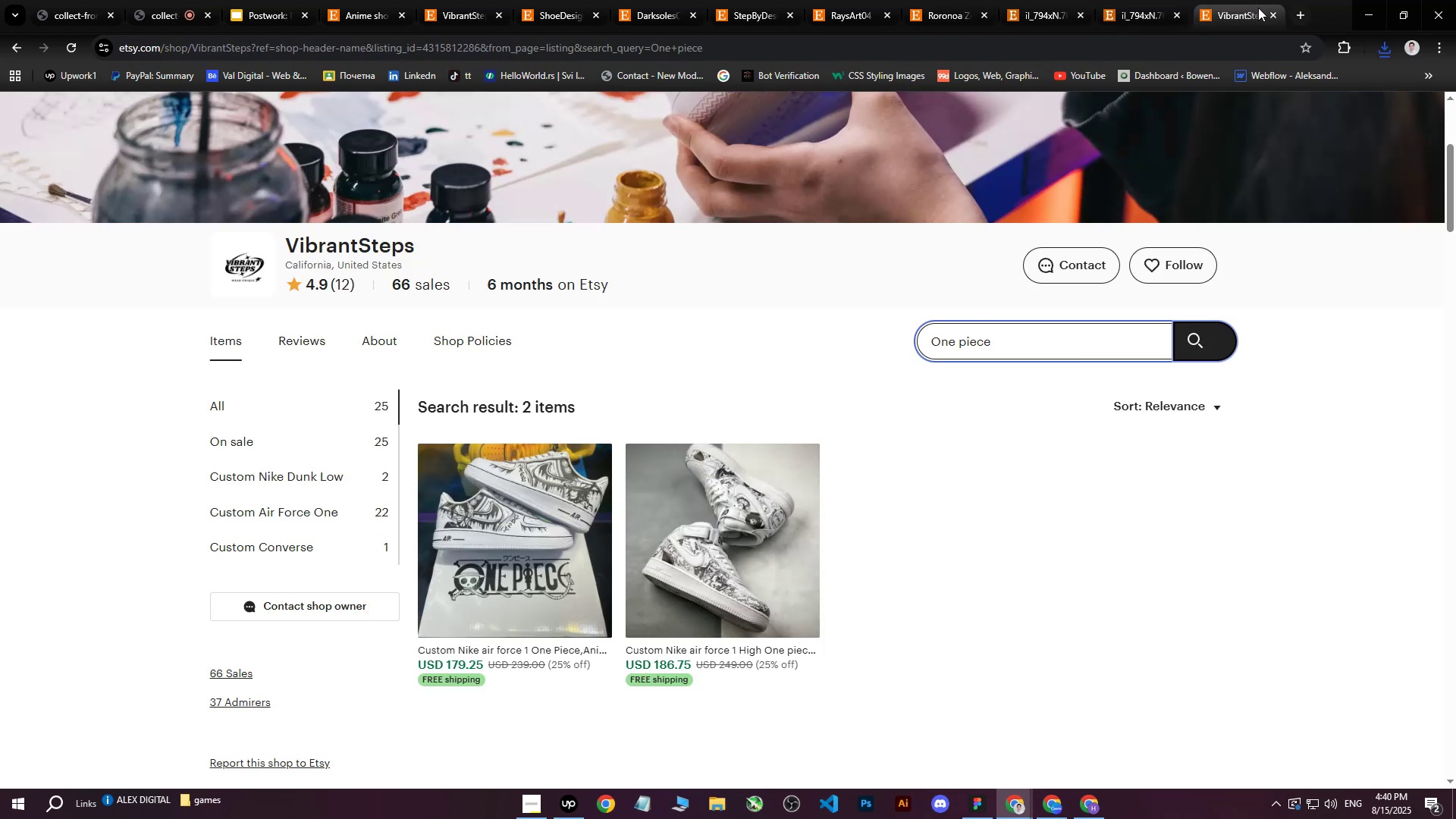 
left_click_drag(start_coordinate=[1269, 16], to_coordinate=[1216, 2])
 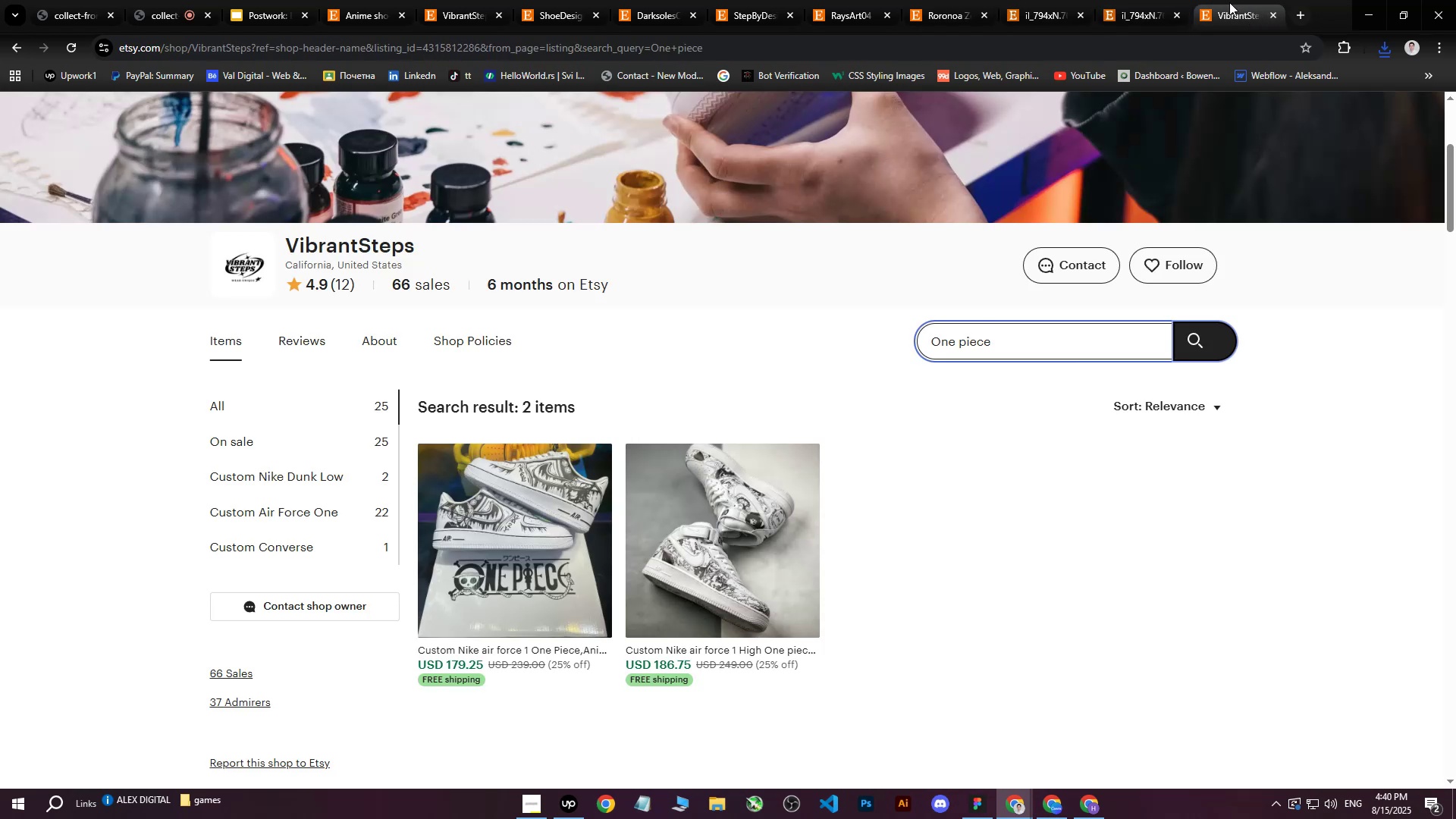 
left_click_drag(start_coordinate=[1238, 4], to_coordinate=[1212, 0])
 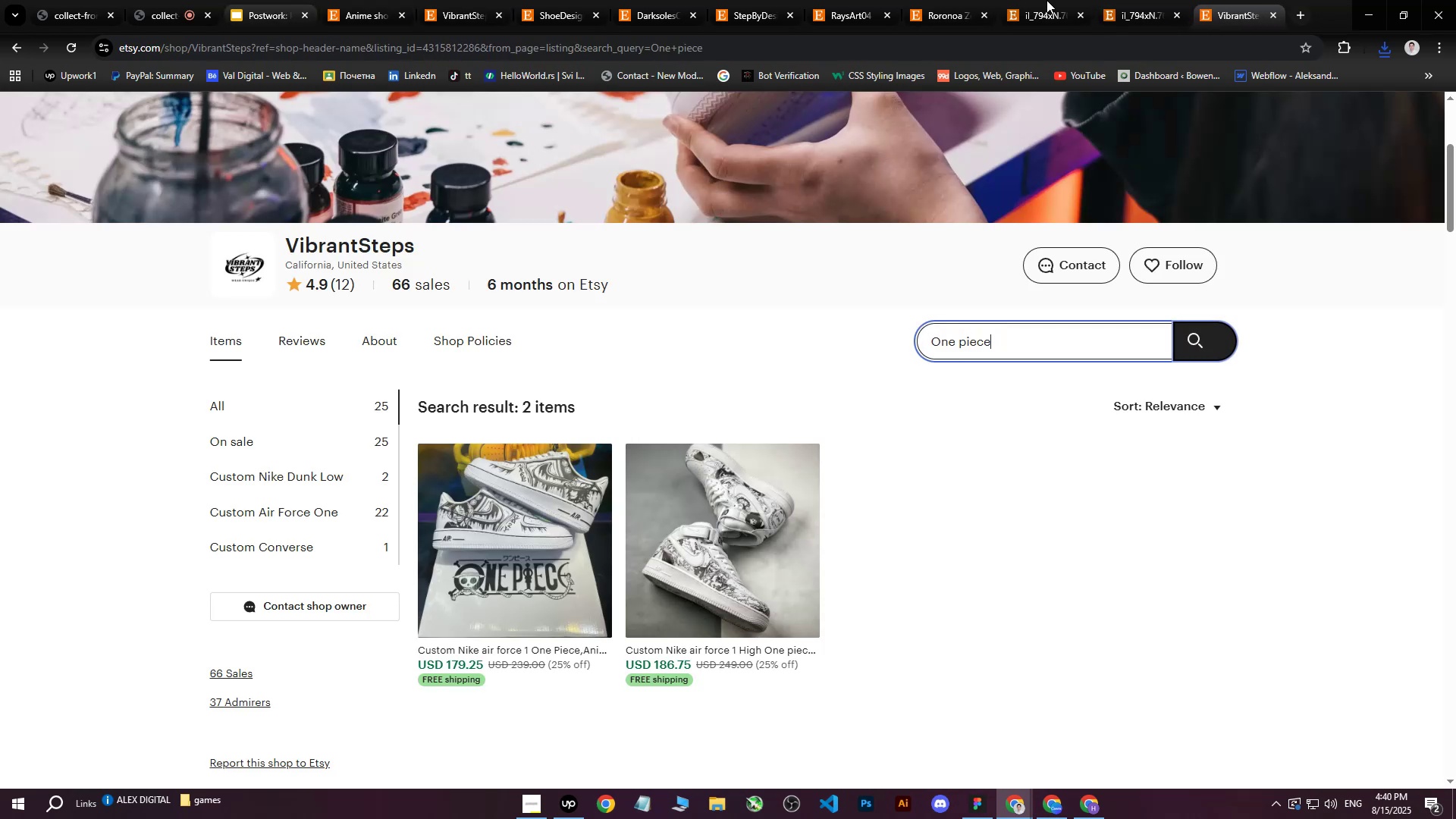 
left_click_drag(start_coordinate=[1255, 2], to_coordinate=[290, 0])
 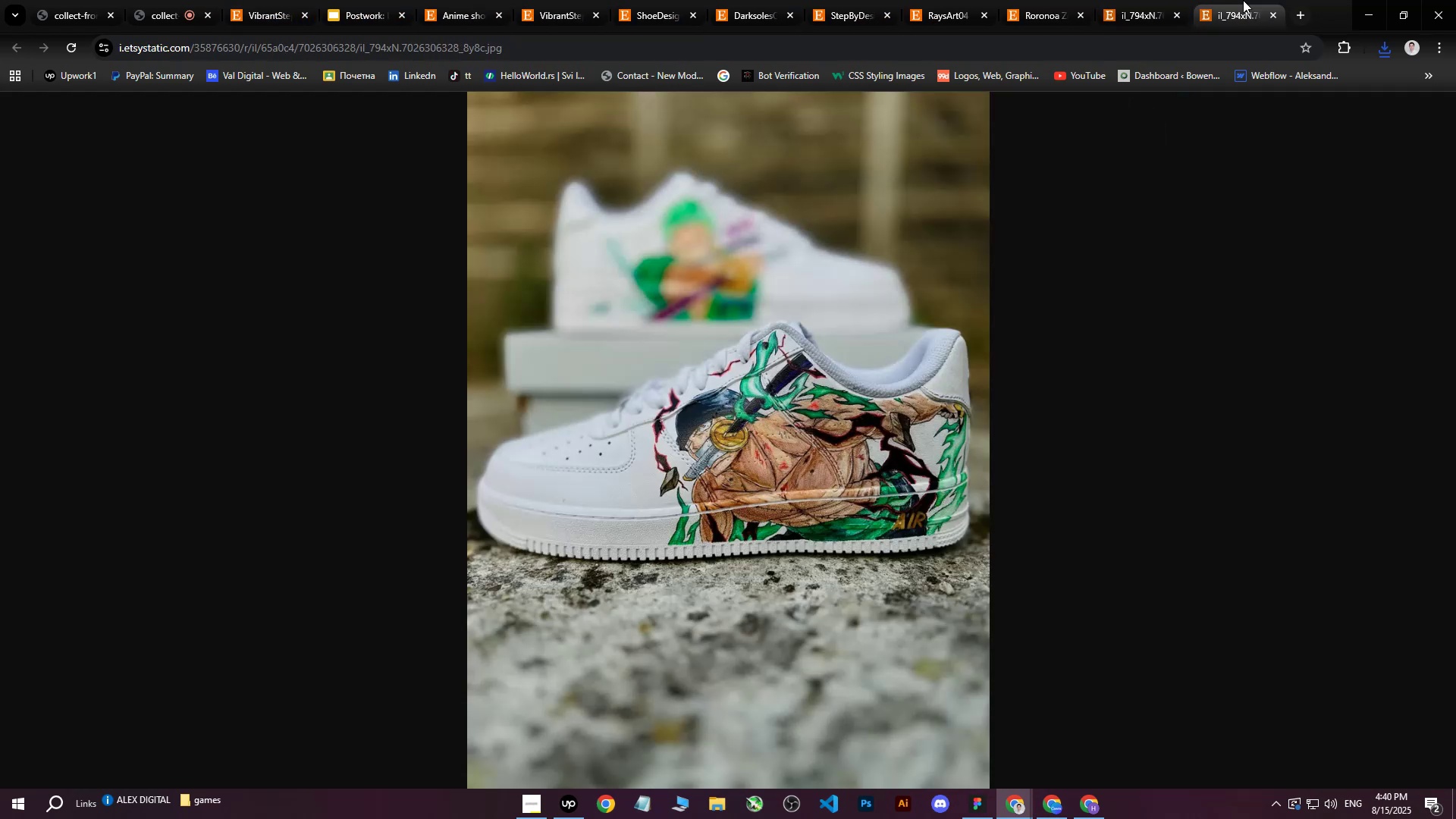 
double_click([1158, 0])
 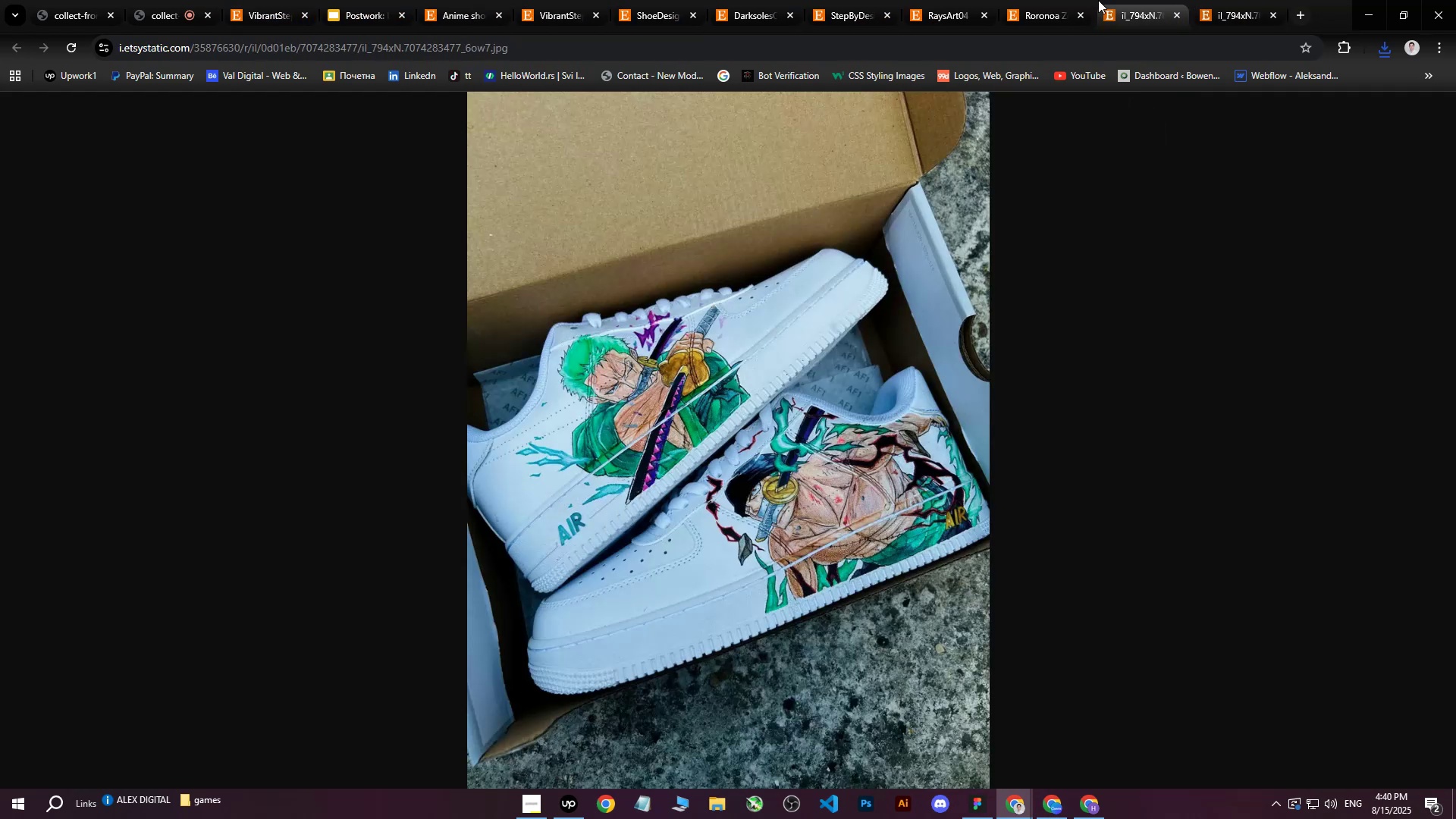 
triple_click([1098, 0])
 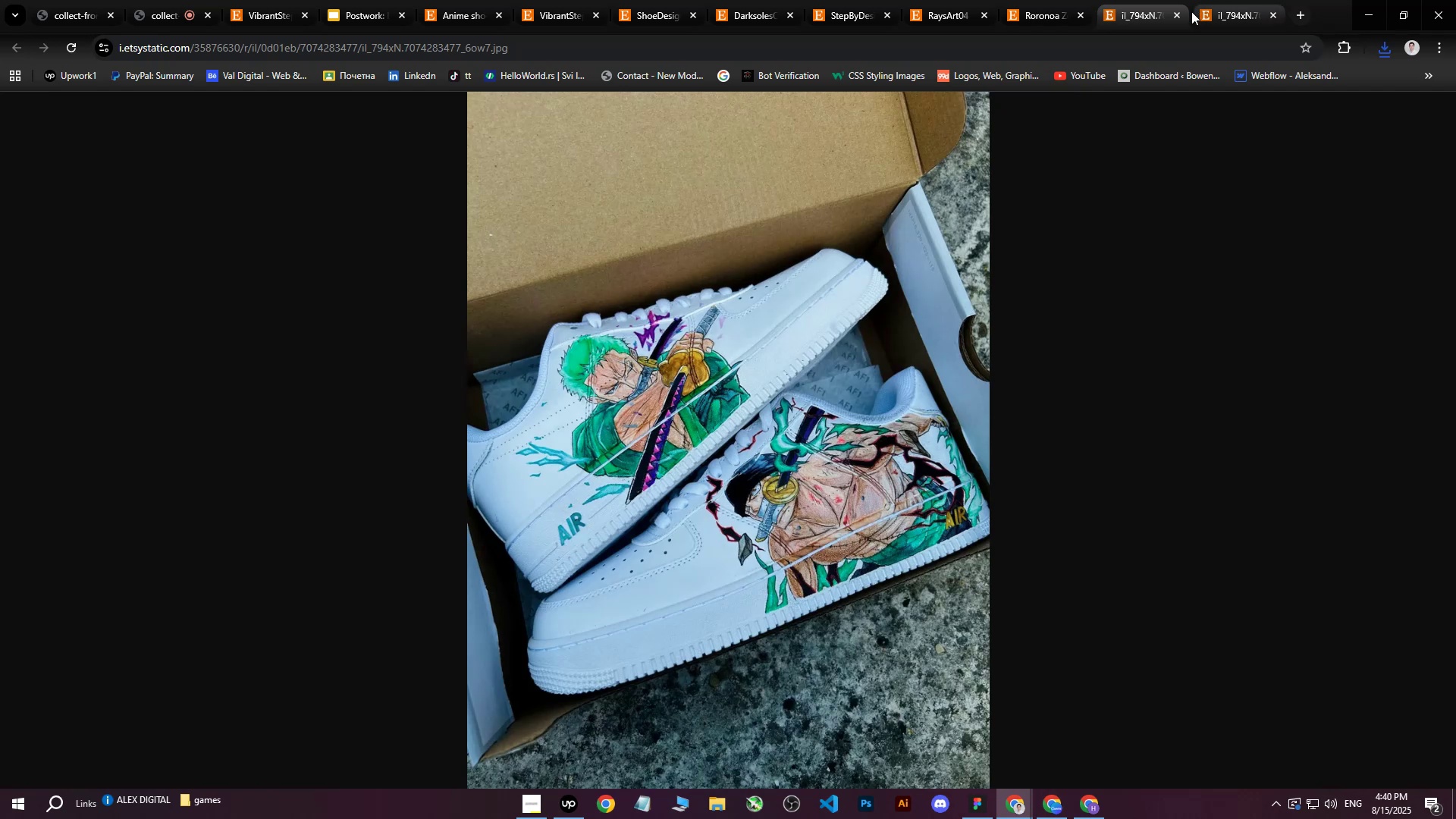 
left_click([1181, 13])
 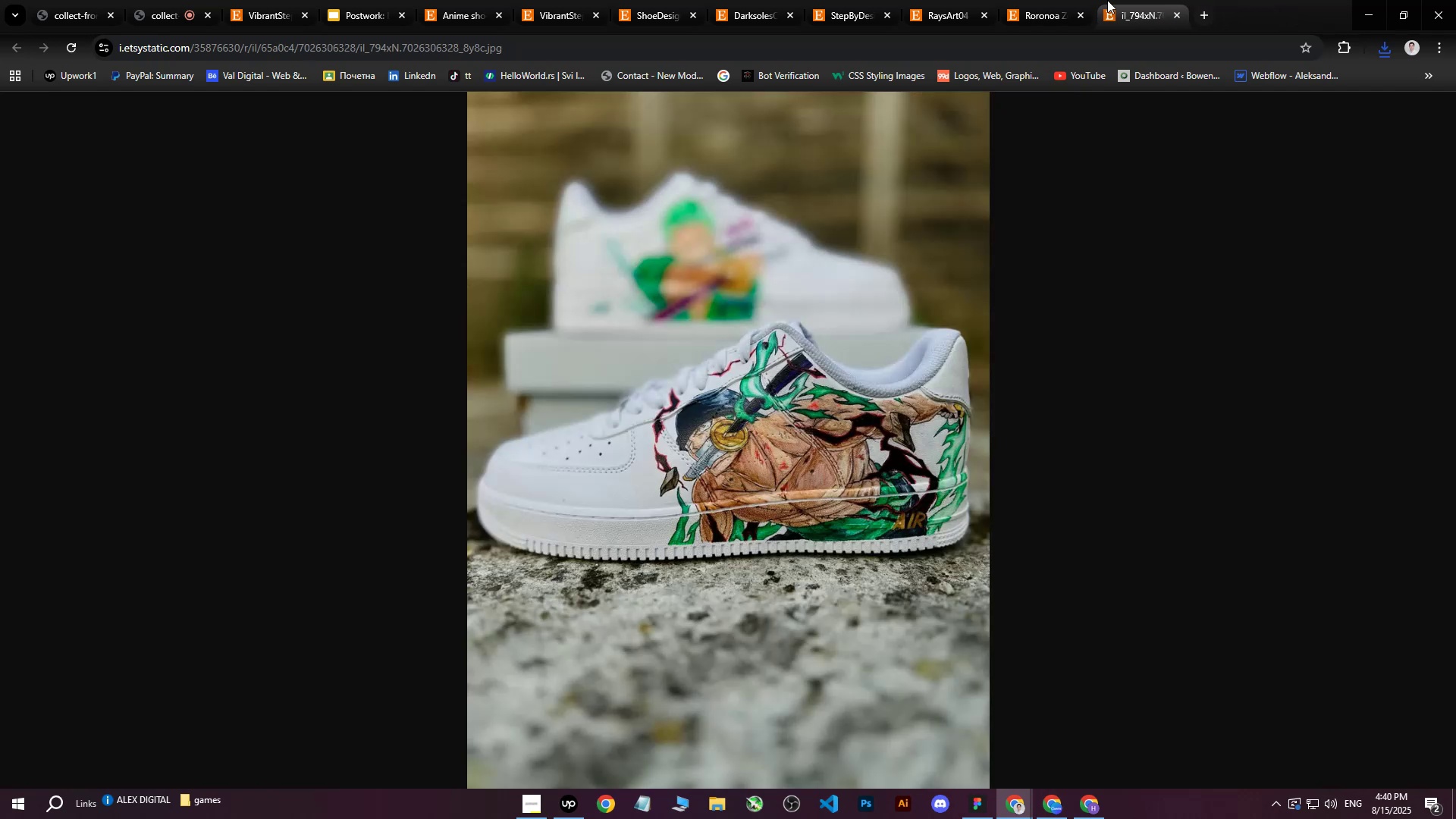 
double_click([1096, 0])
 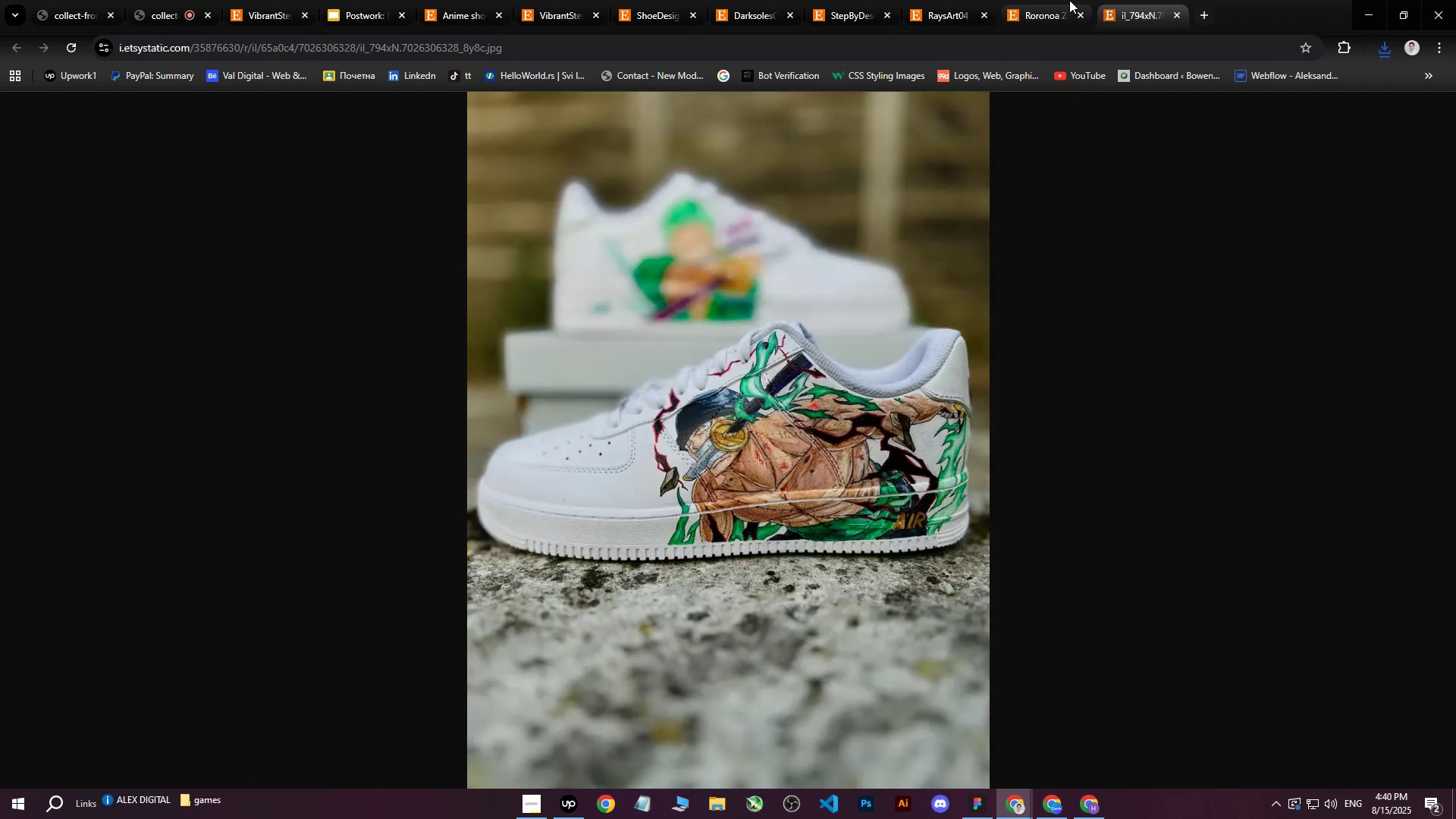 
triple_click([1068, 0])
 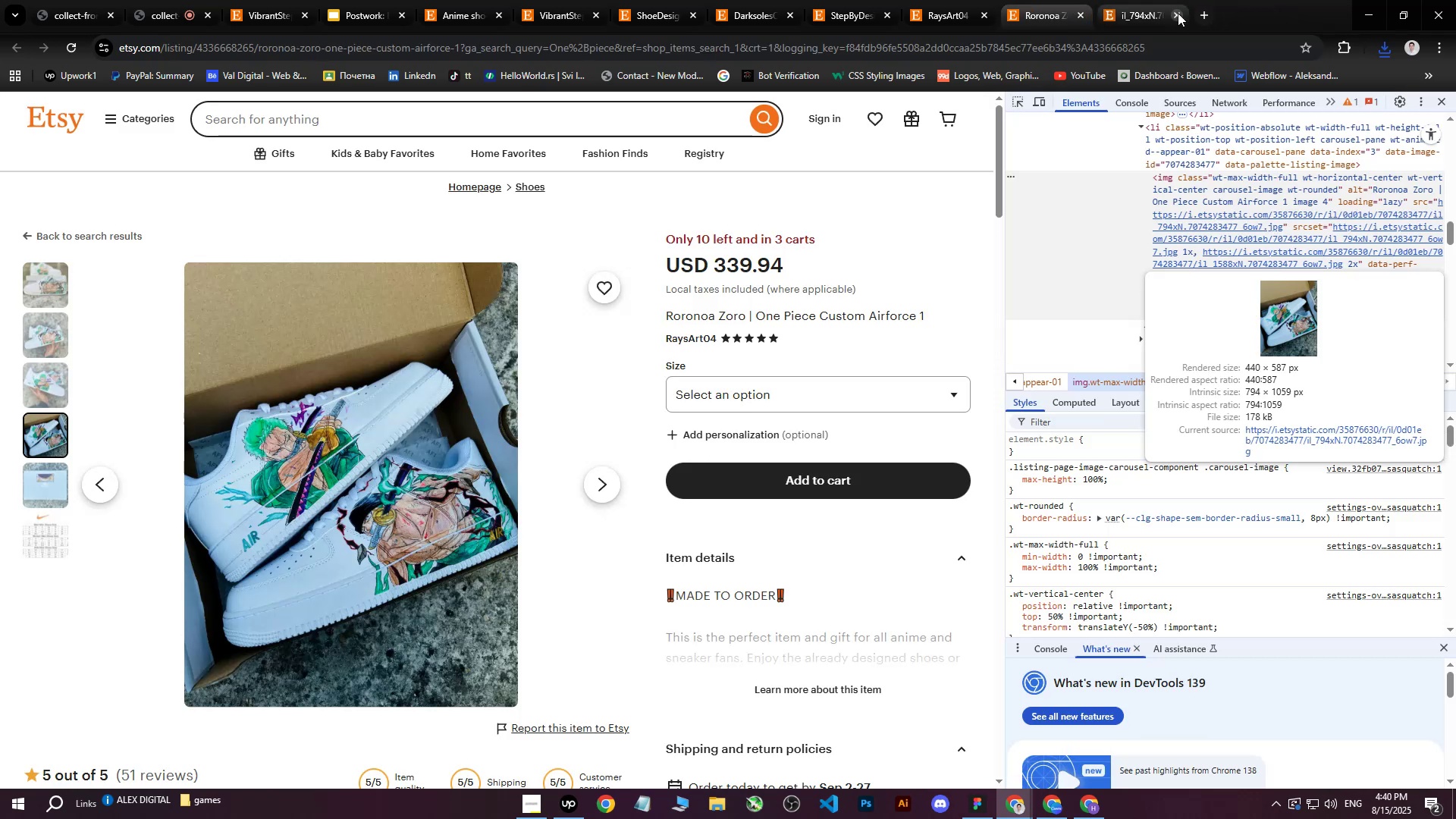 
left_click([1181, 13])
 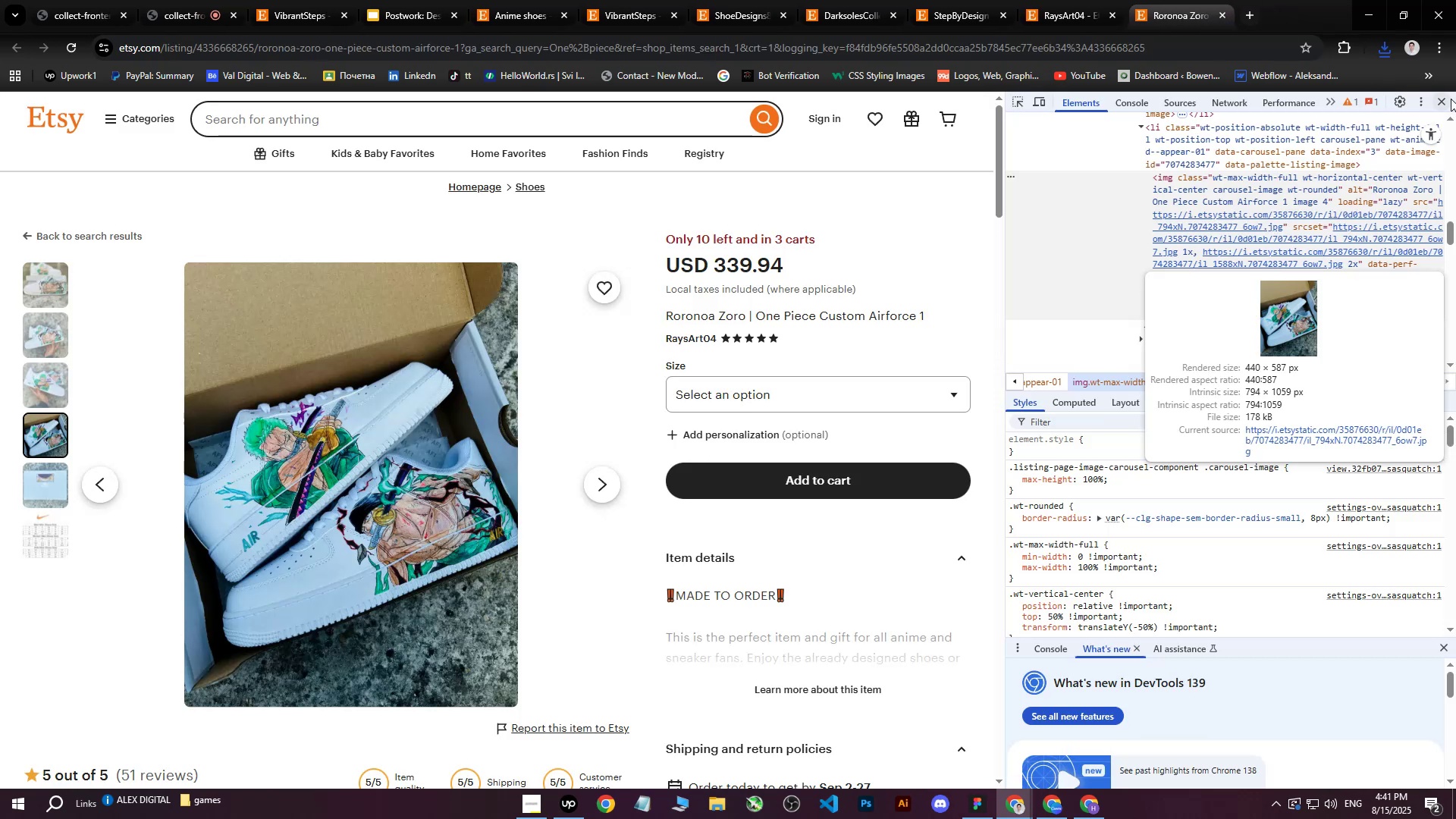 
left_click([1448, 99])
 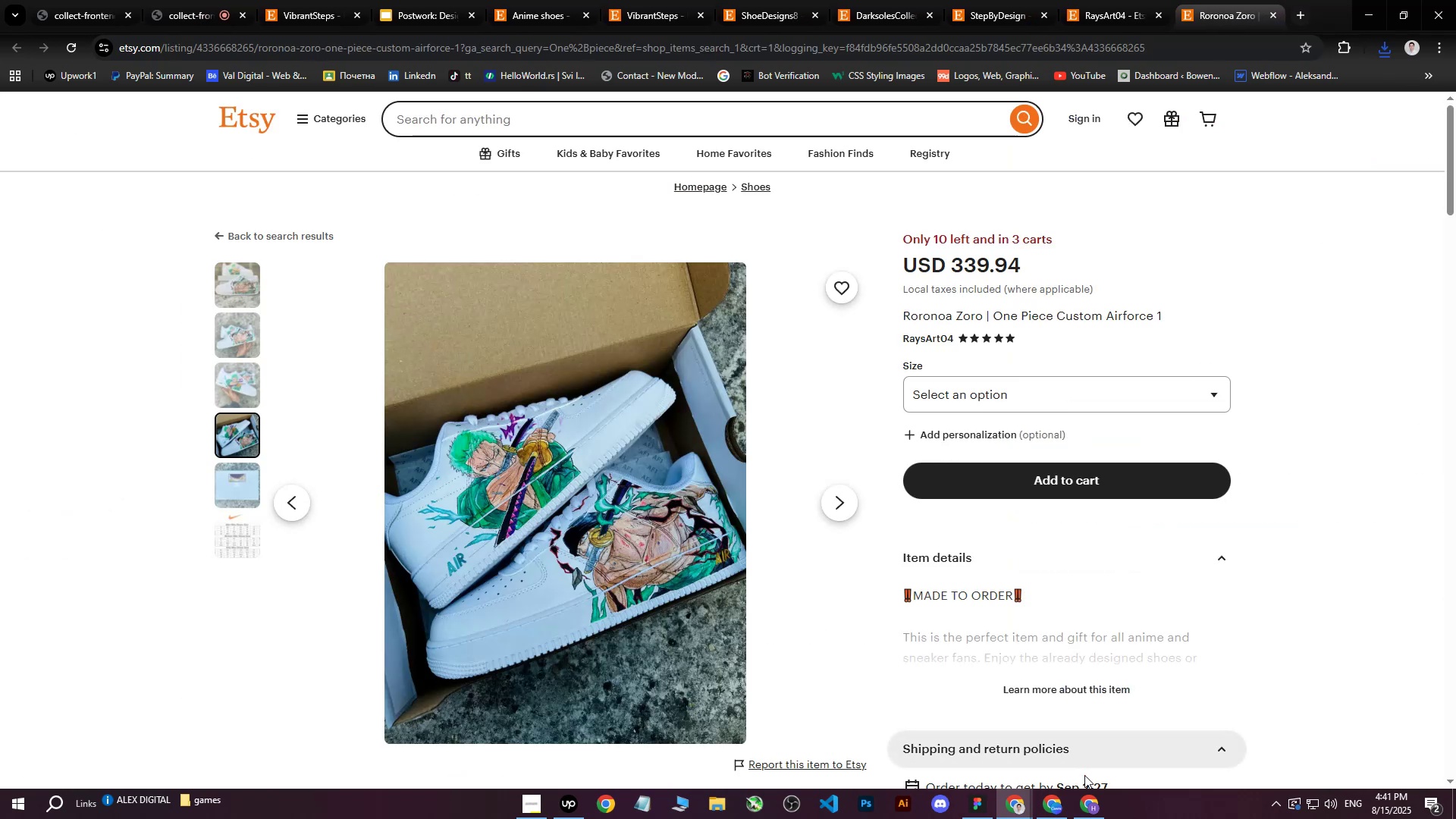 
left_click([1064, 808])
 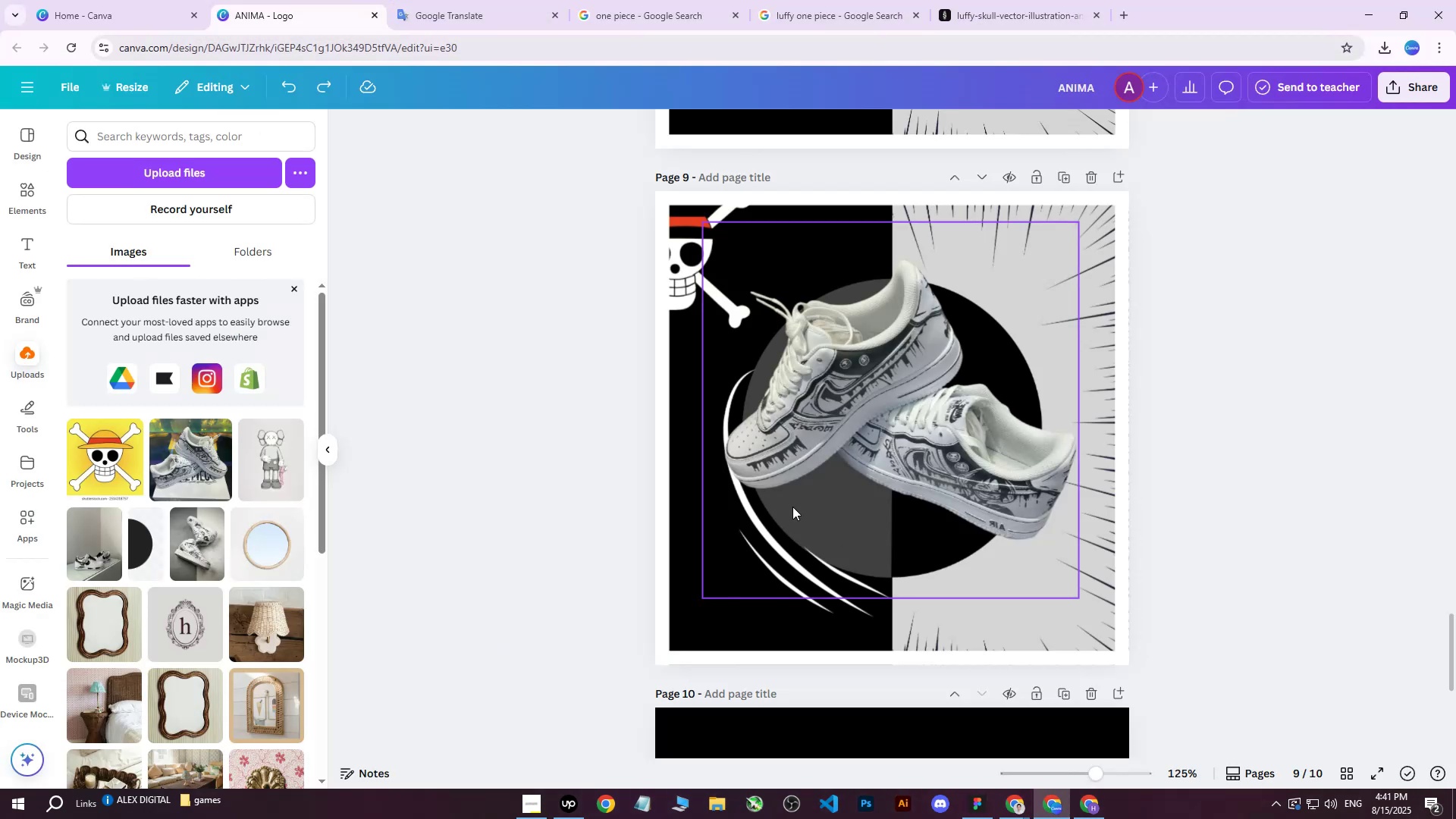 
scroll: coordinate [792, 507], scroll_direction: down, amount: 7.0
 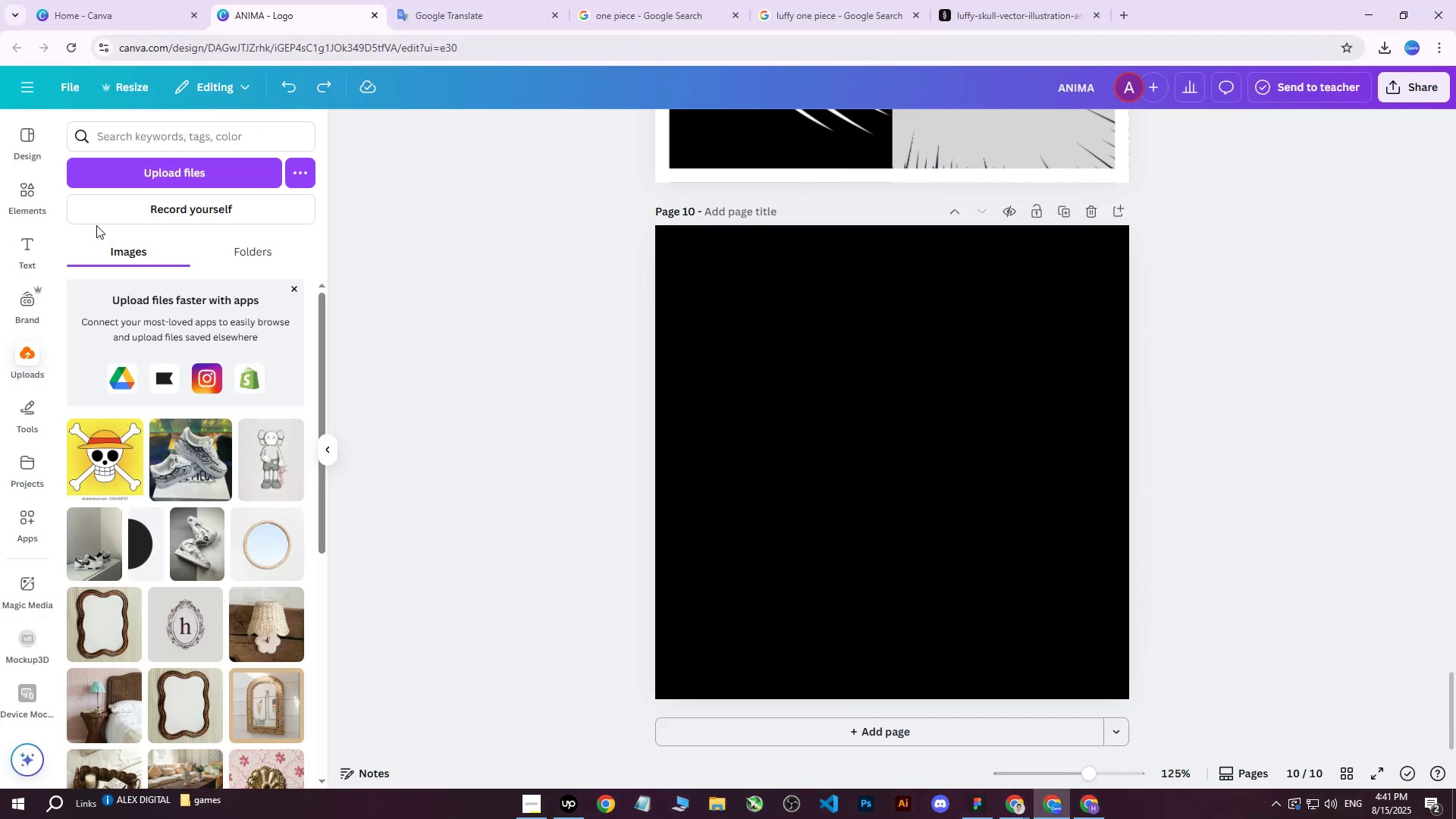 
left_click([165, 171])
 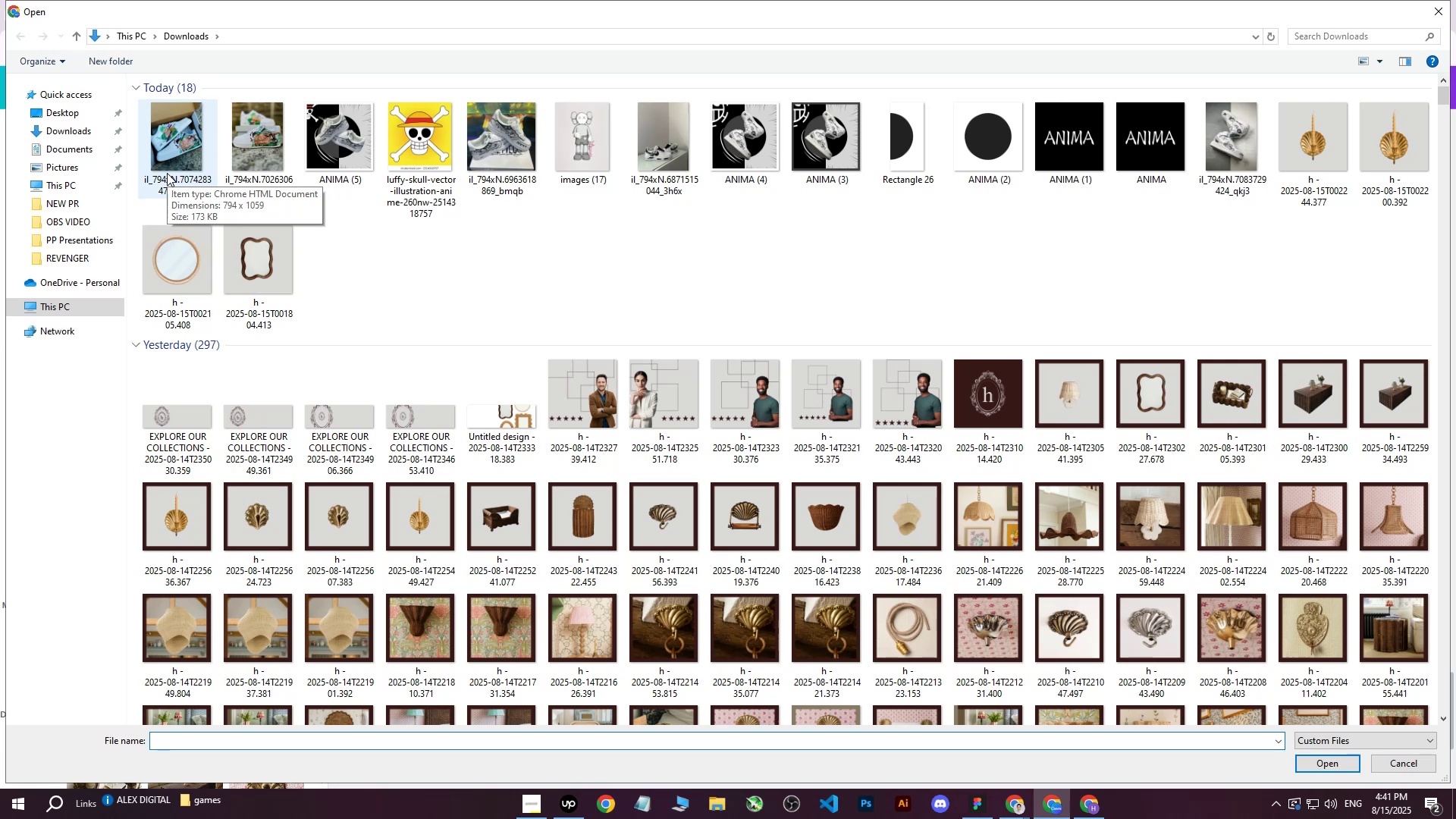 
wait(5.55)
 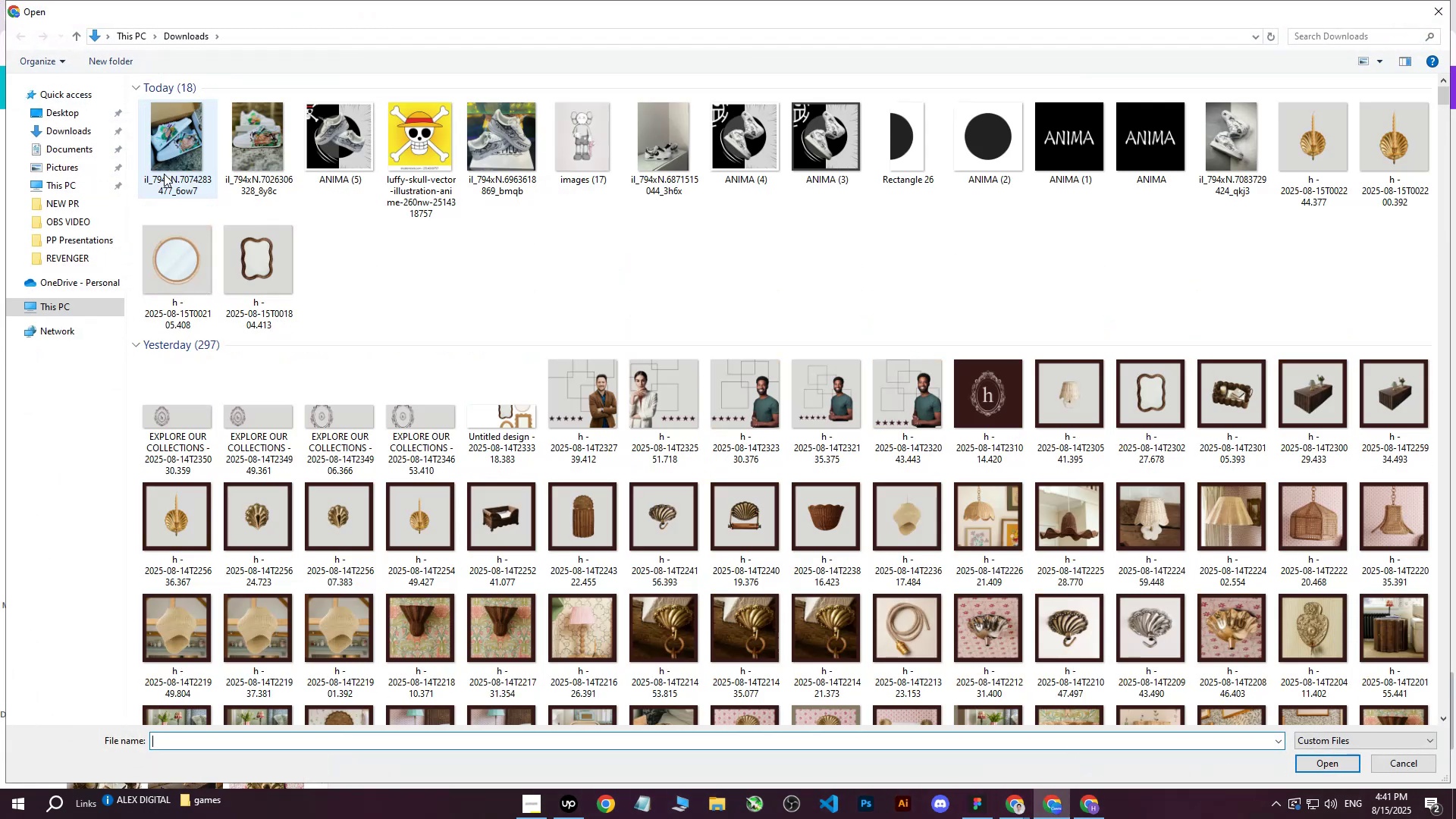 
left_click([196, 142])
 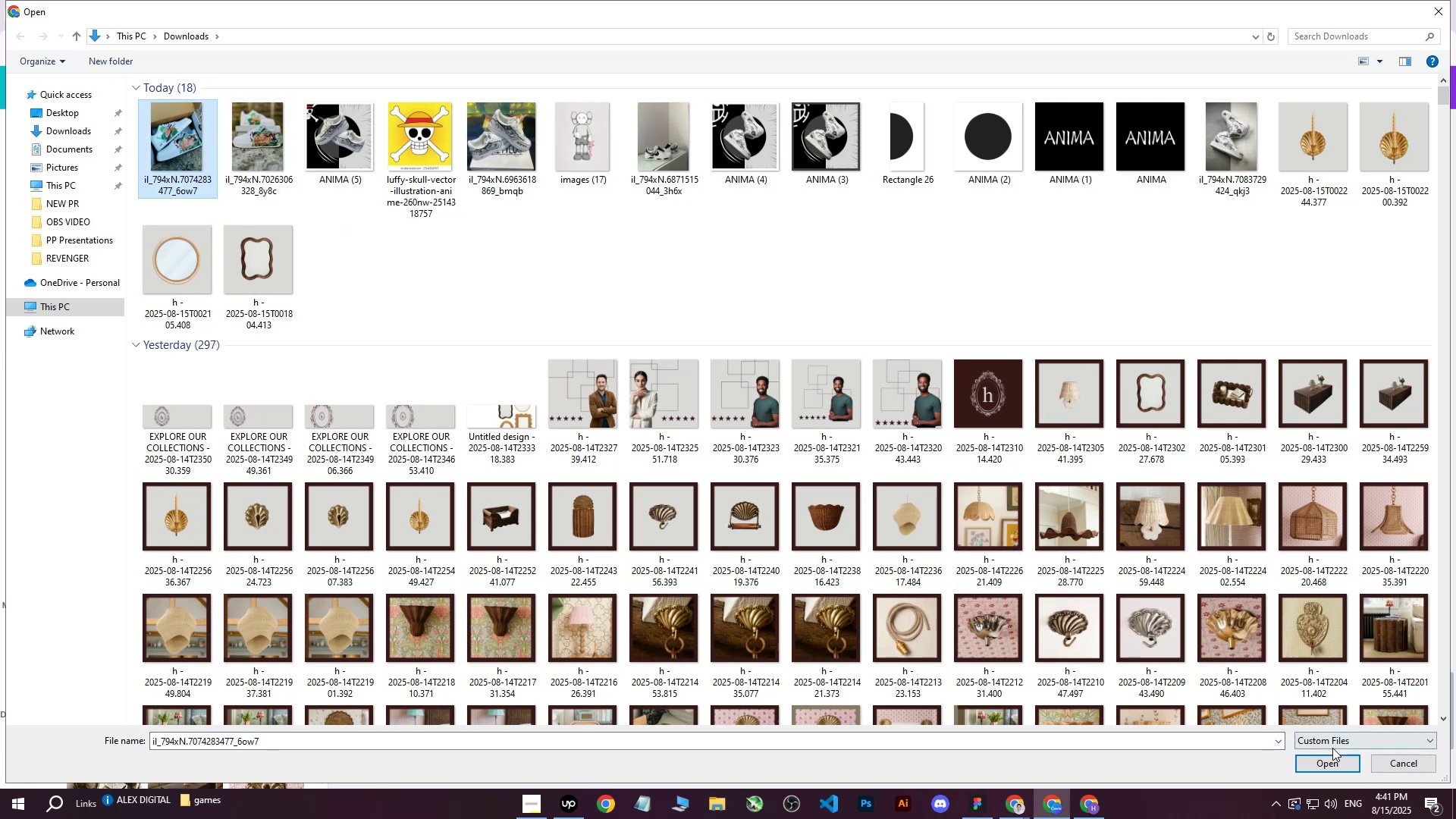 
left_click([1324, 763])
 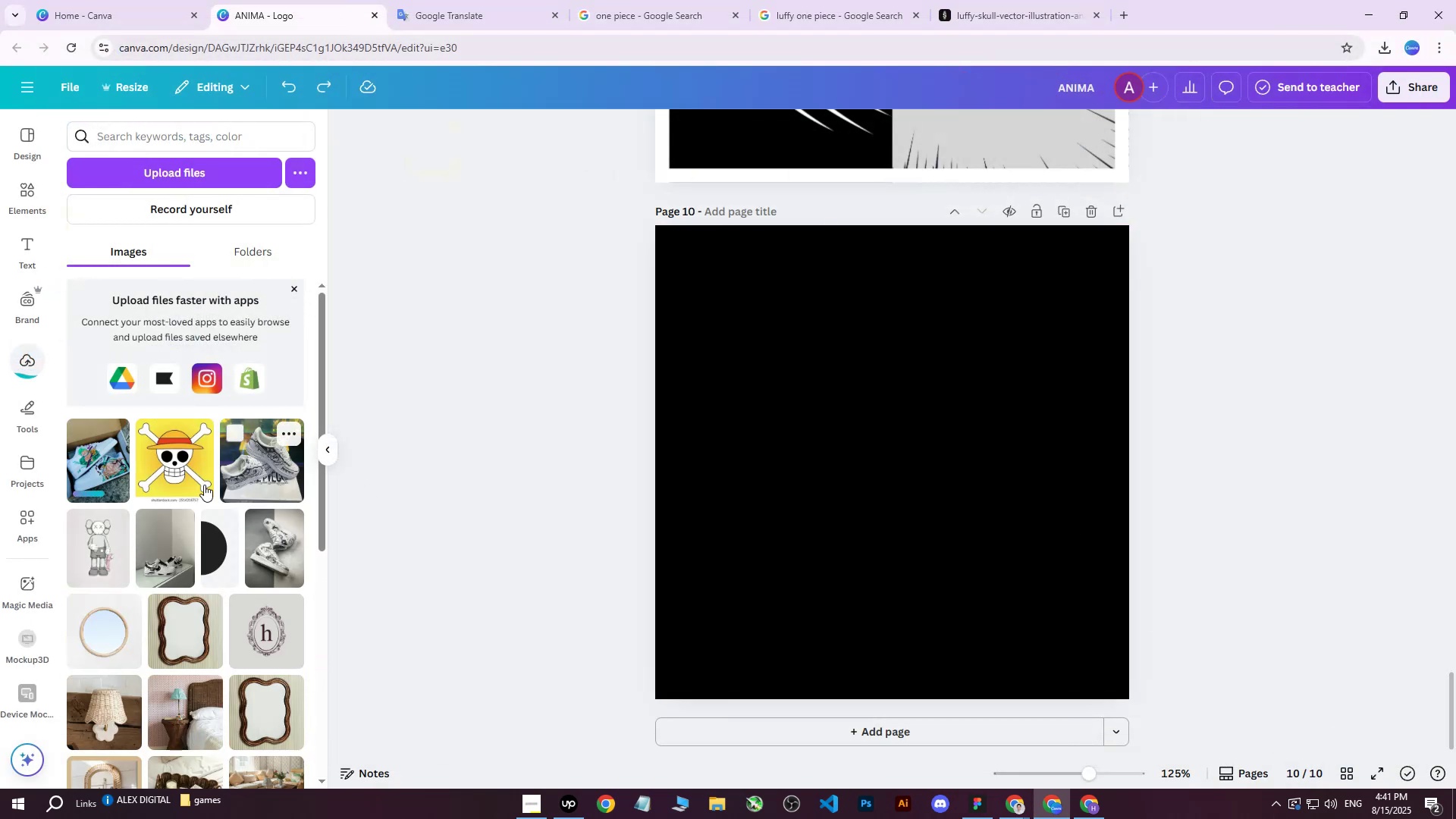 
left_click([110, 465])
 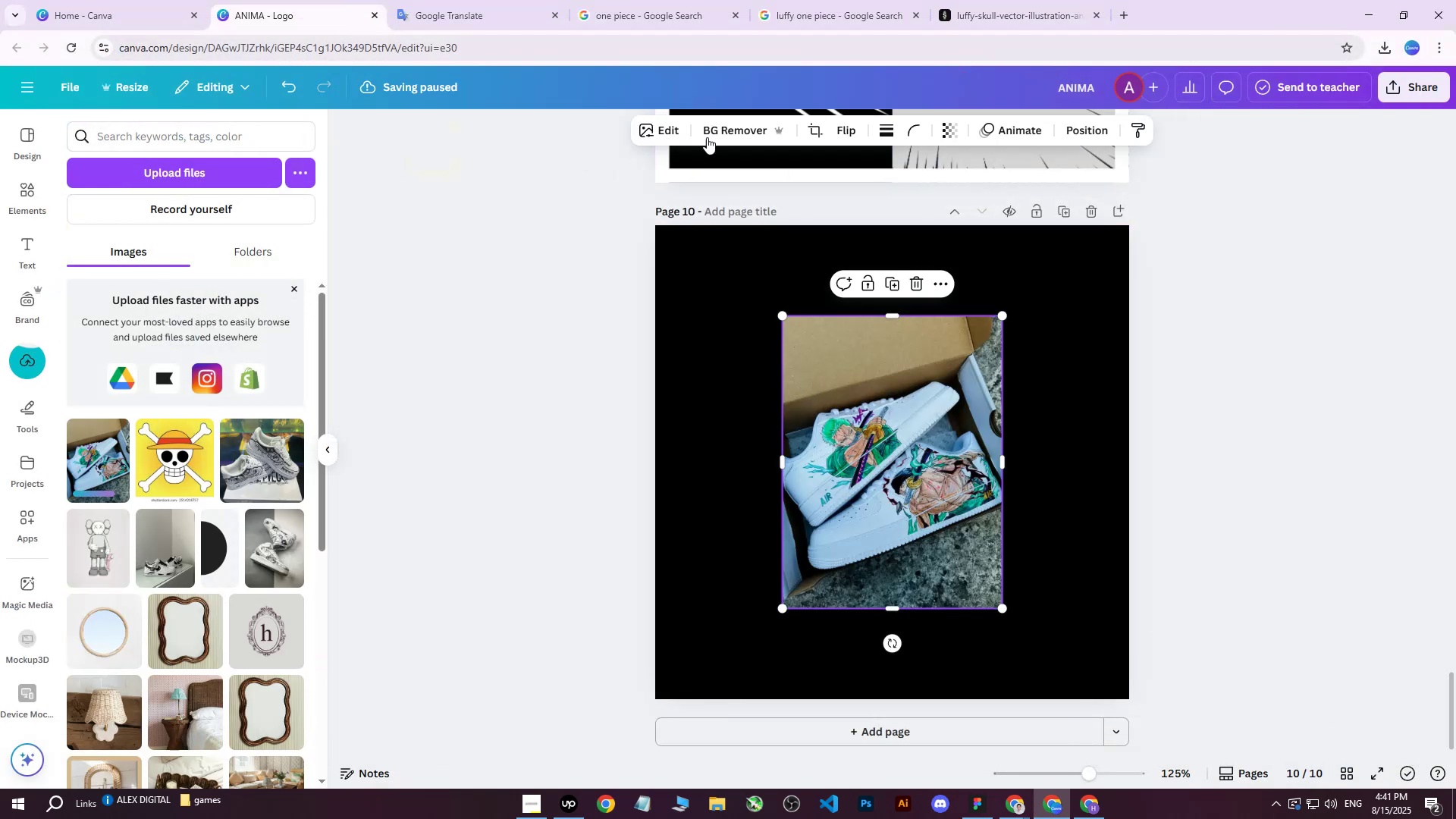 
left_click([717, 127])
 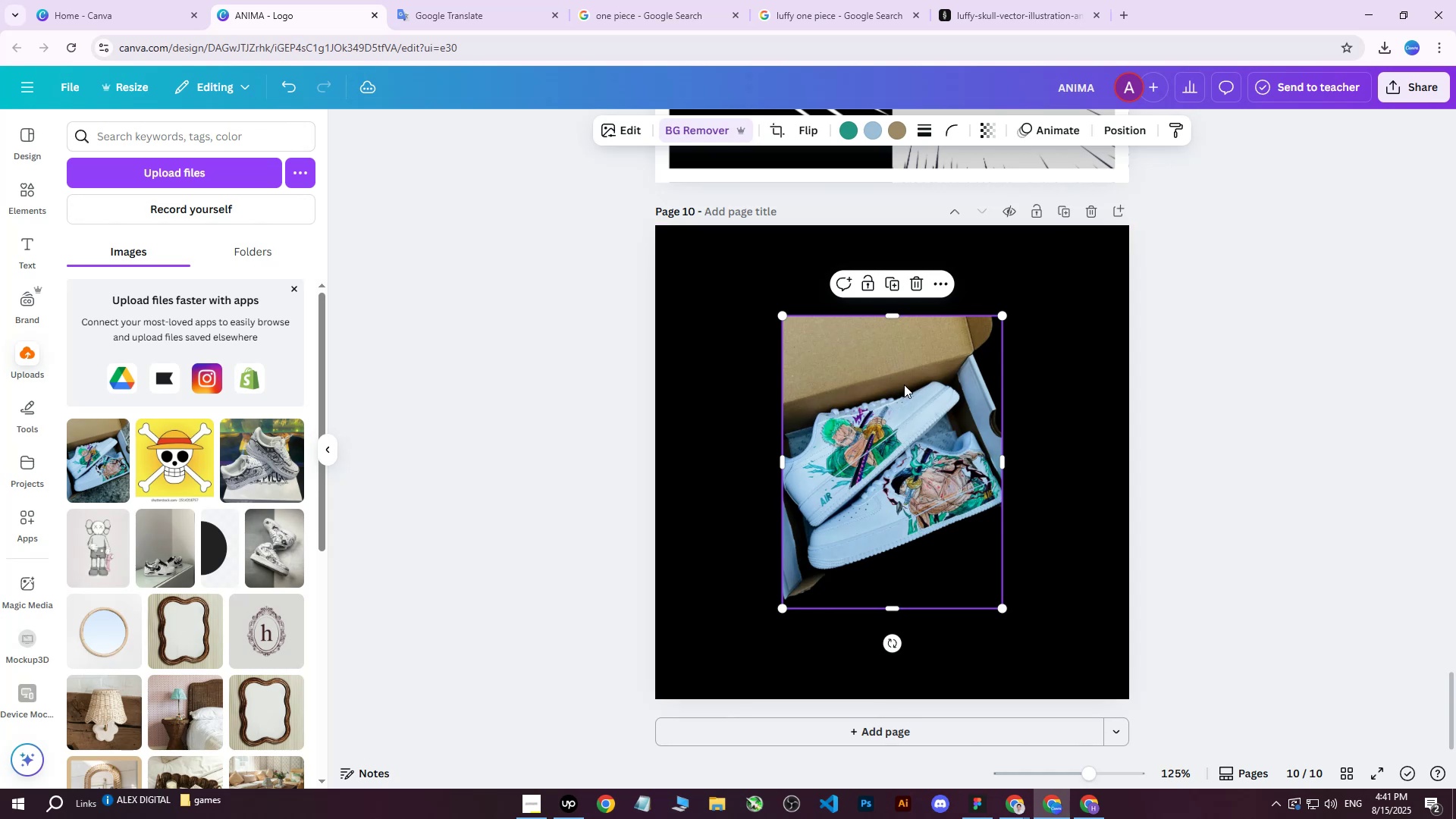 
wait(5.59)
 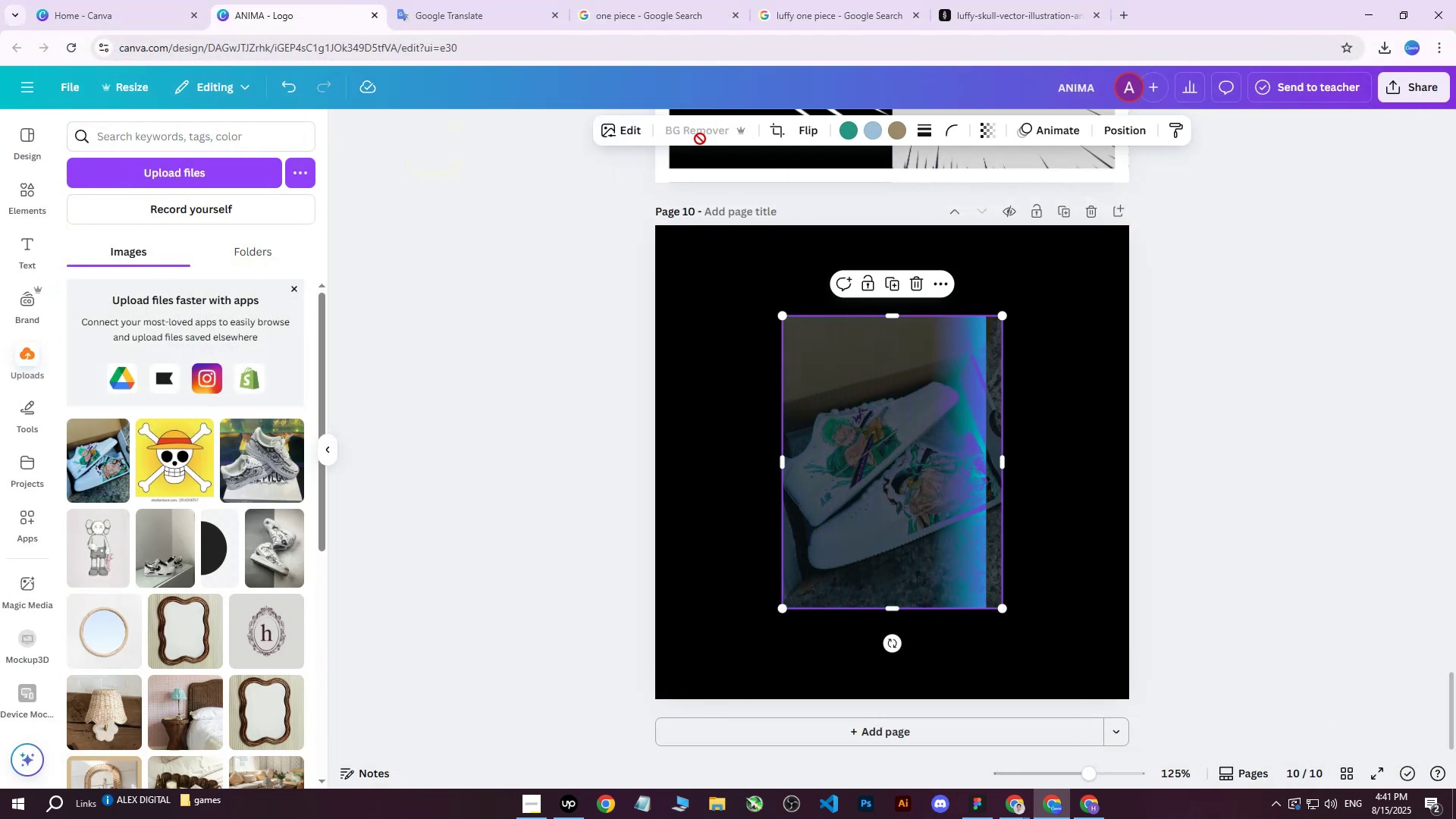 
left_click_drag(start_coordinate=[883, 406], to_coordinate=[820, 394])
 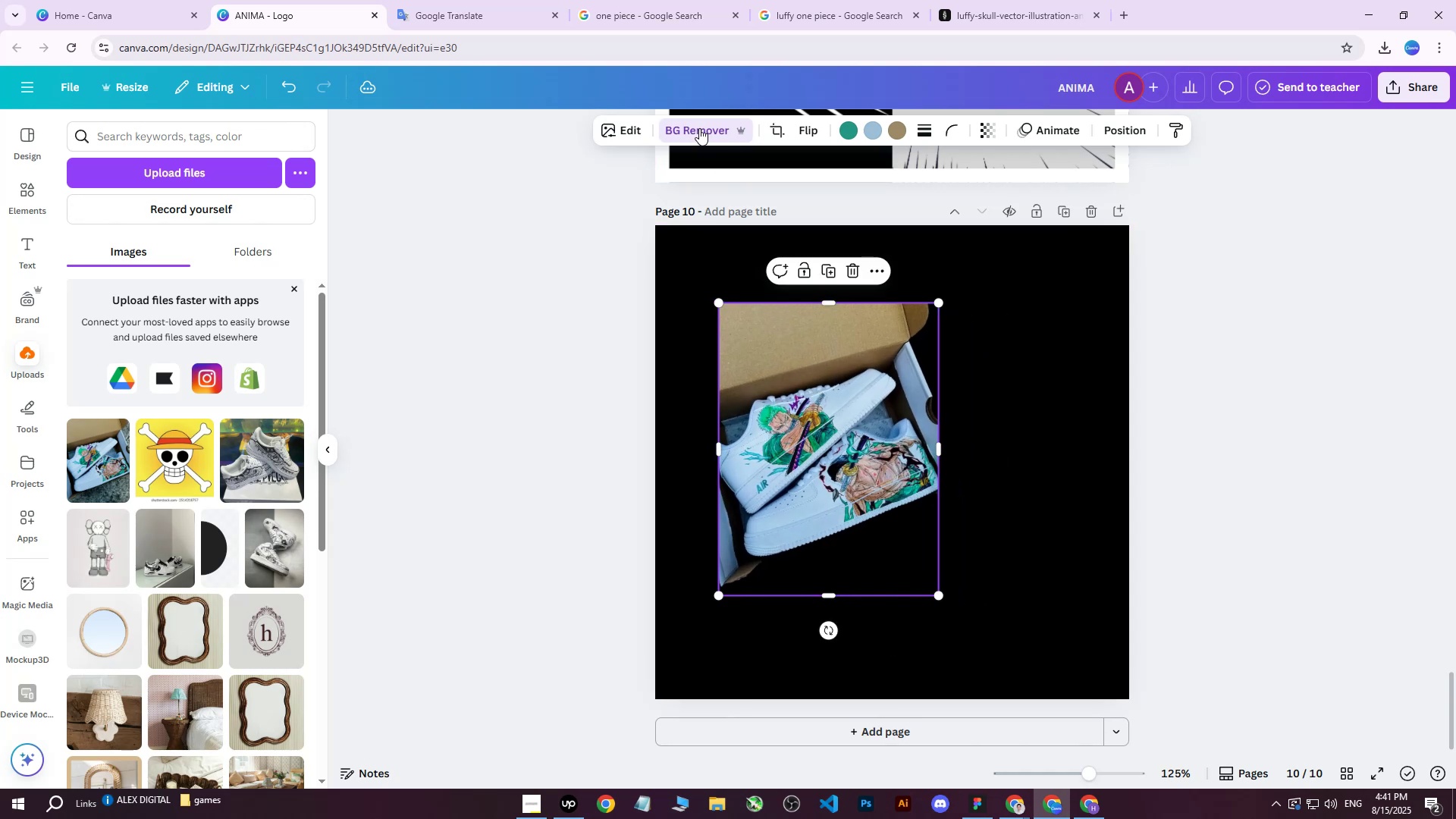 
double_click([699, 128])
 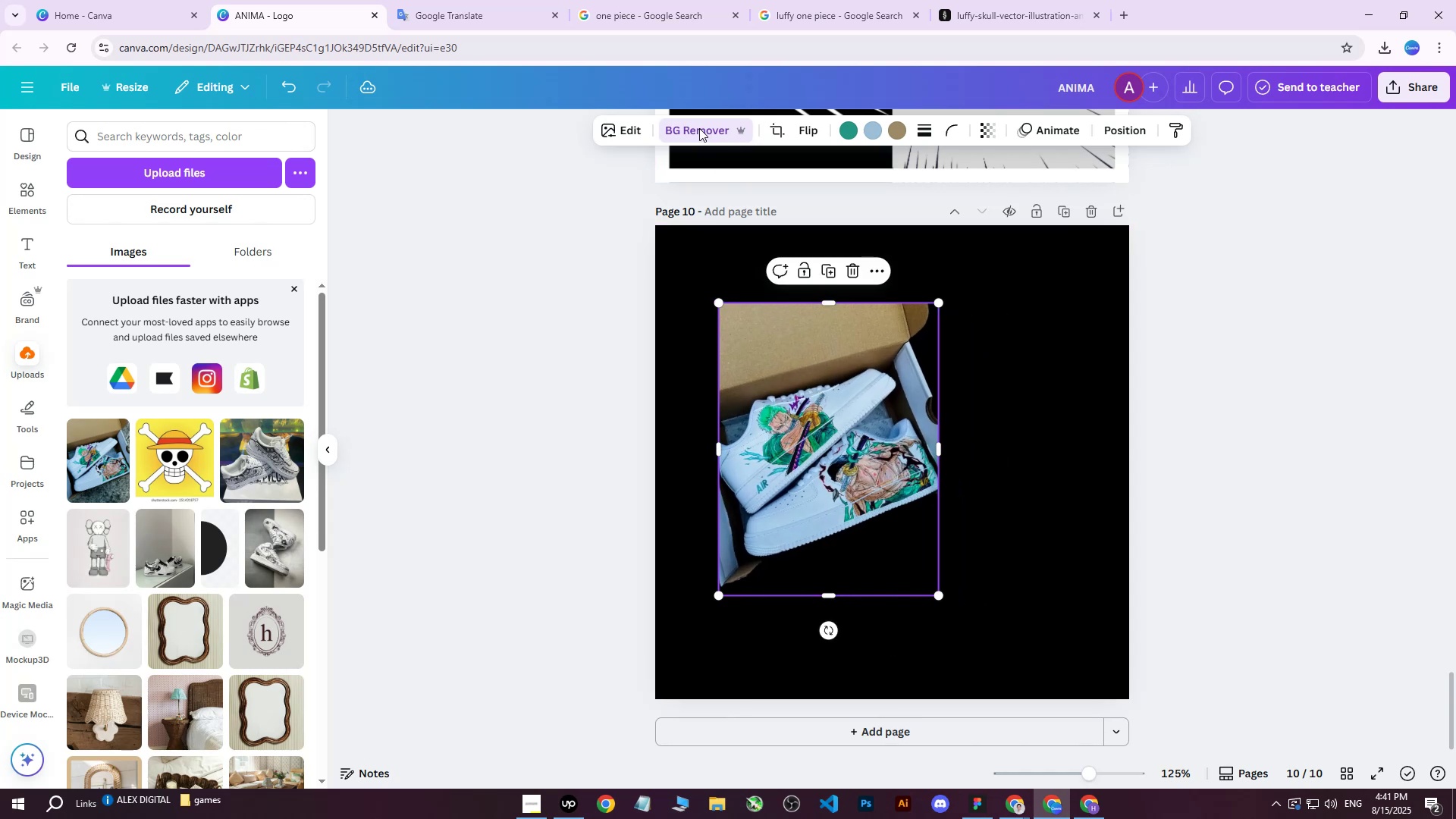 
double_click([699, 128])
 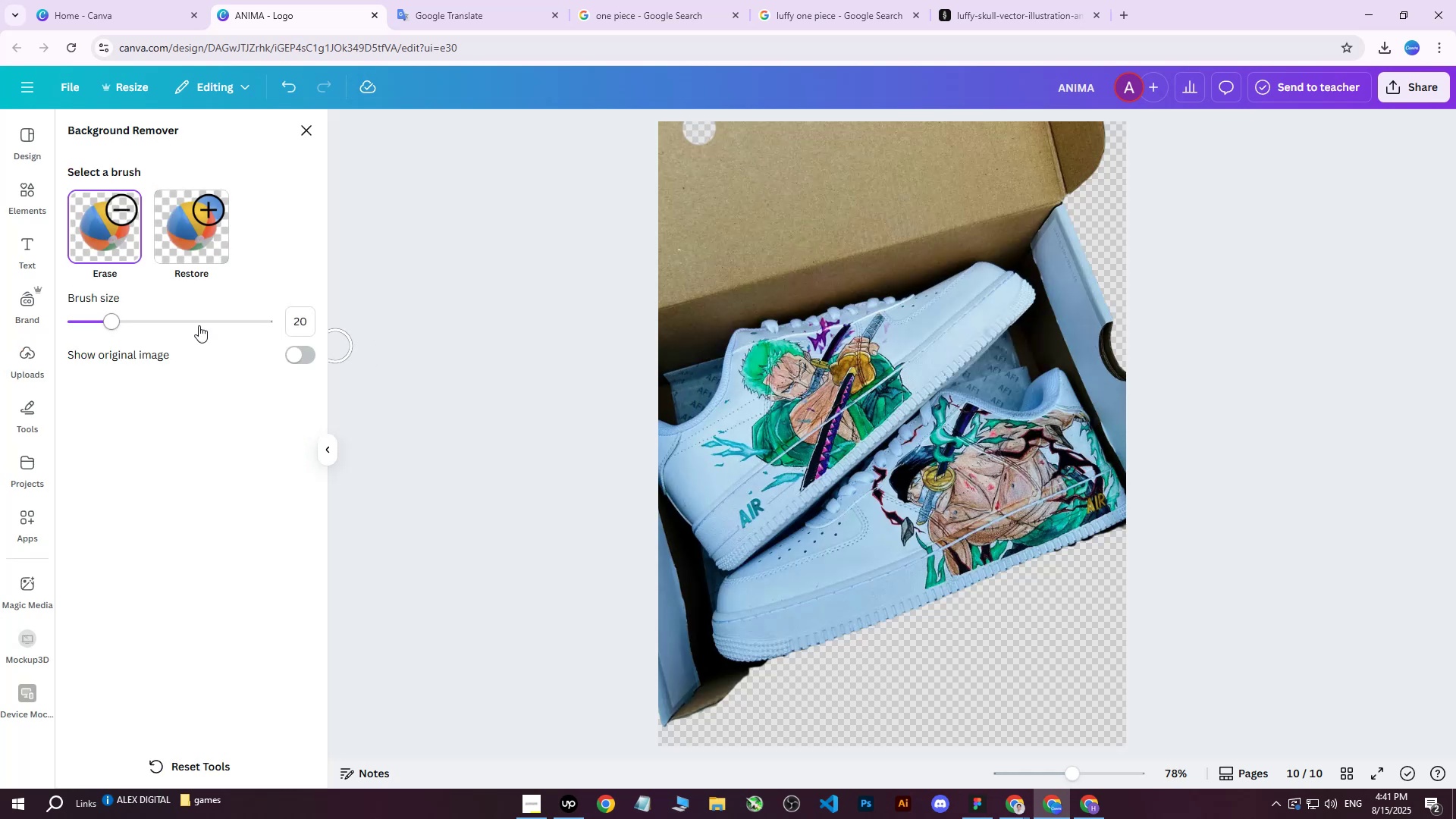 
left_click_drag(start_coordinate=[108, 323], to_coordinate=[93, 322])
 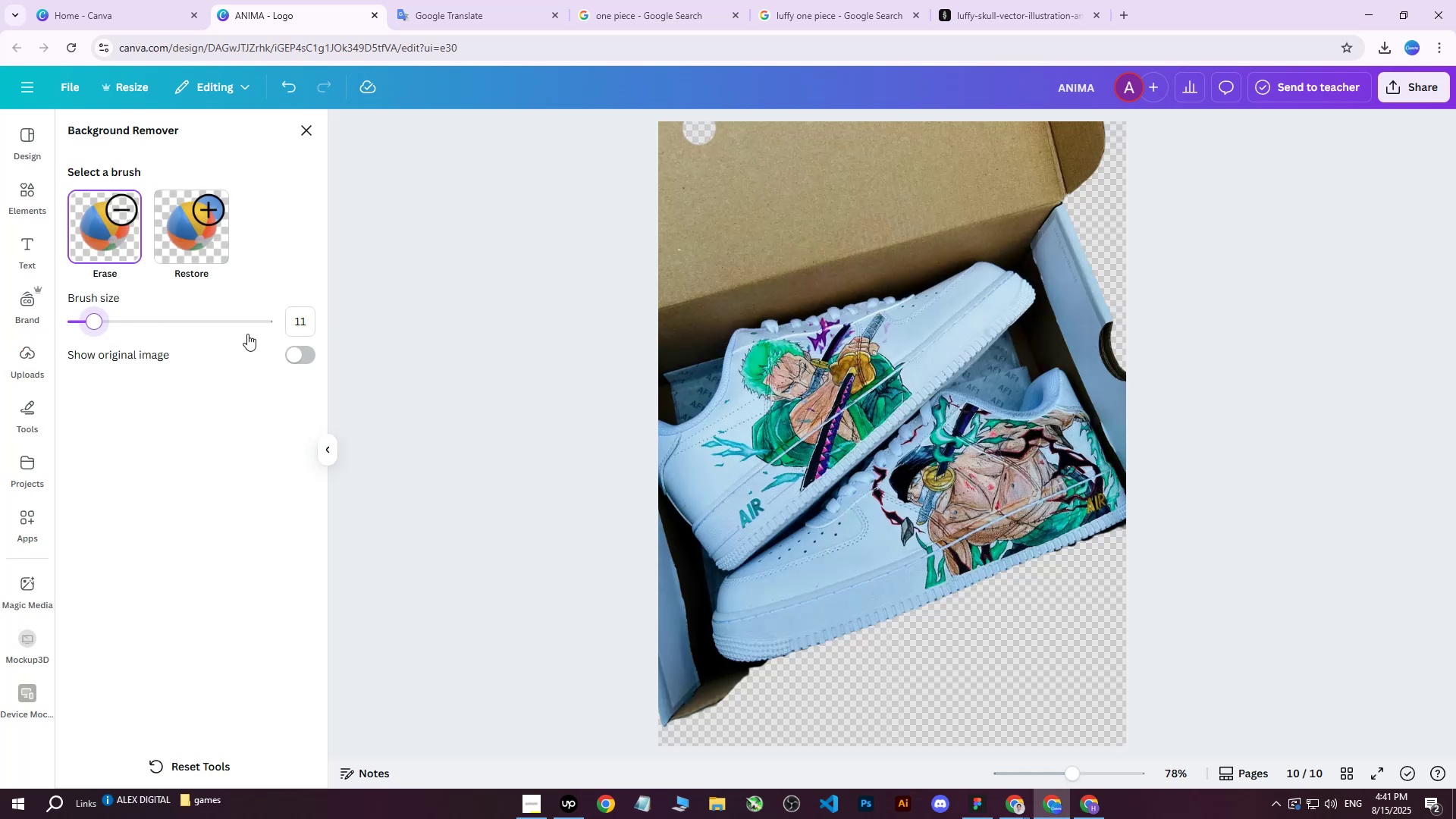 
hold_key(key=ControlLeft, duration=1.35)
scroll: coordinate [700, 392], scroll_direction: up, amount: 2.0
 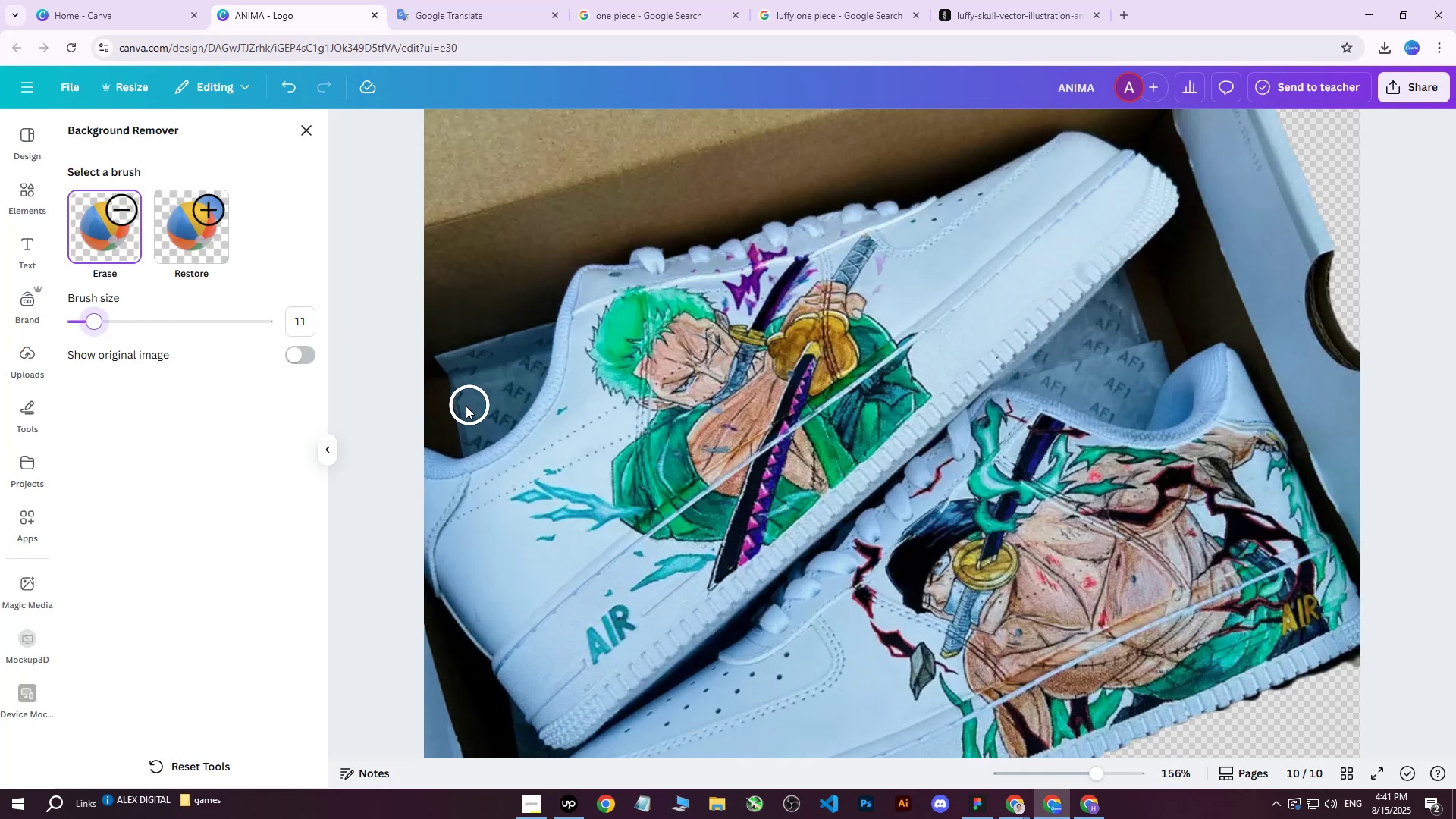 
scroll: coordinate [438, 408], scroll_direction: down, amount: 1.0
 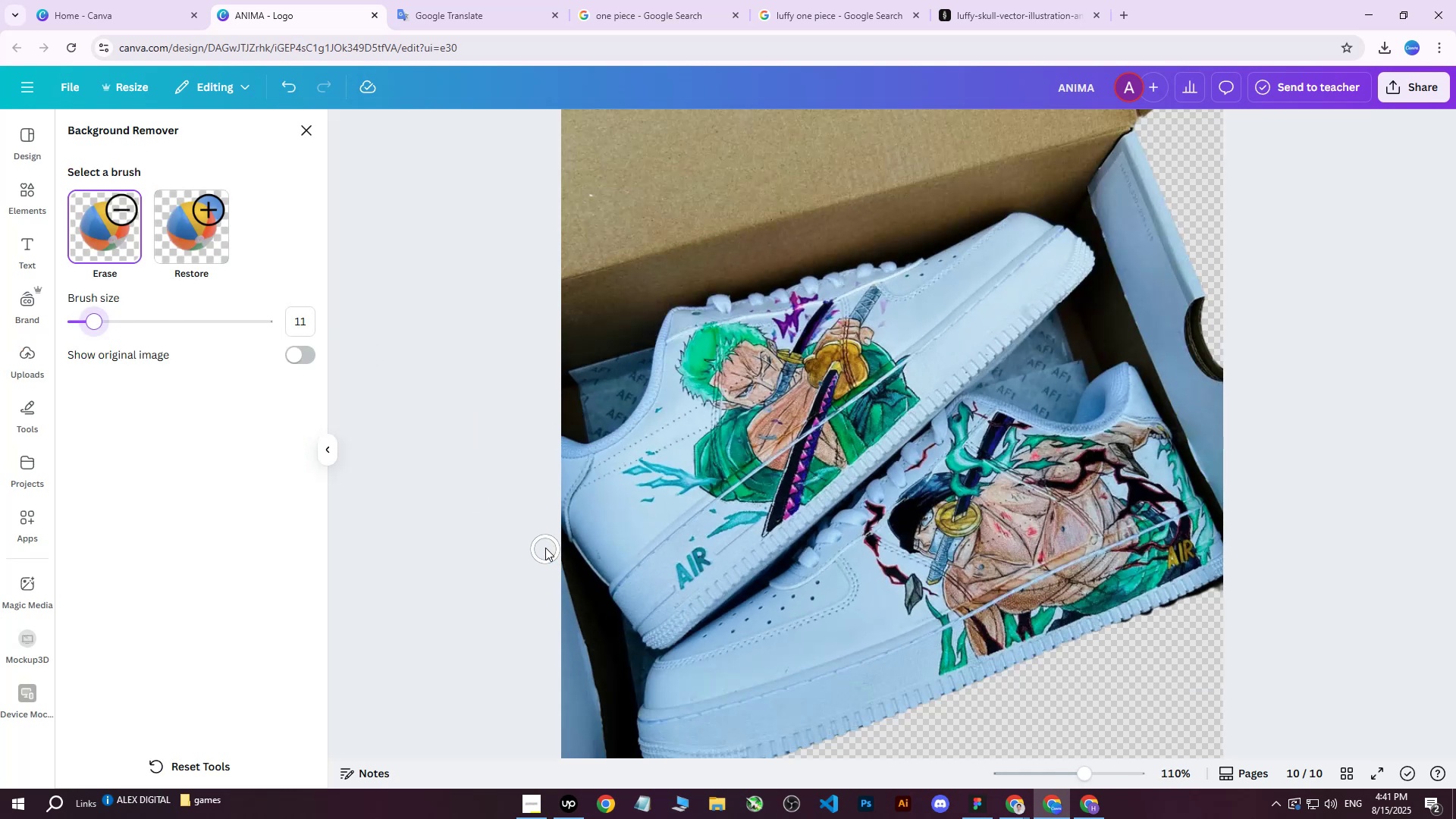 
left_click_drag(start_coordinate=[543, 515], to_coordinate=[553, 540])
 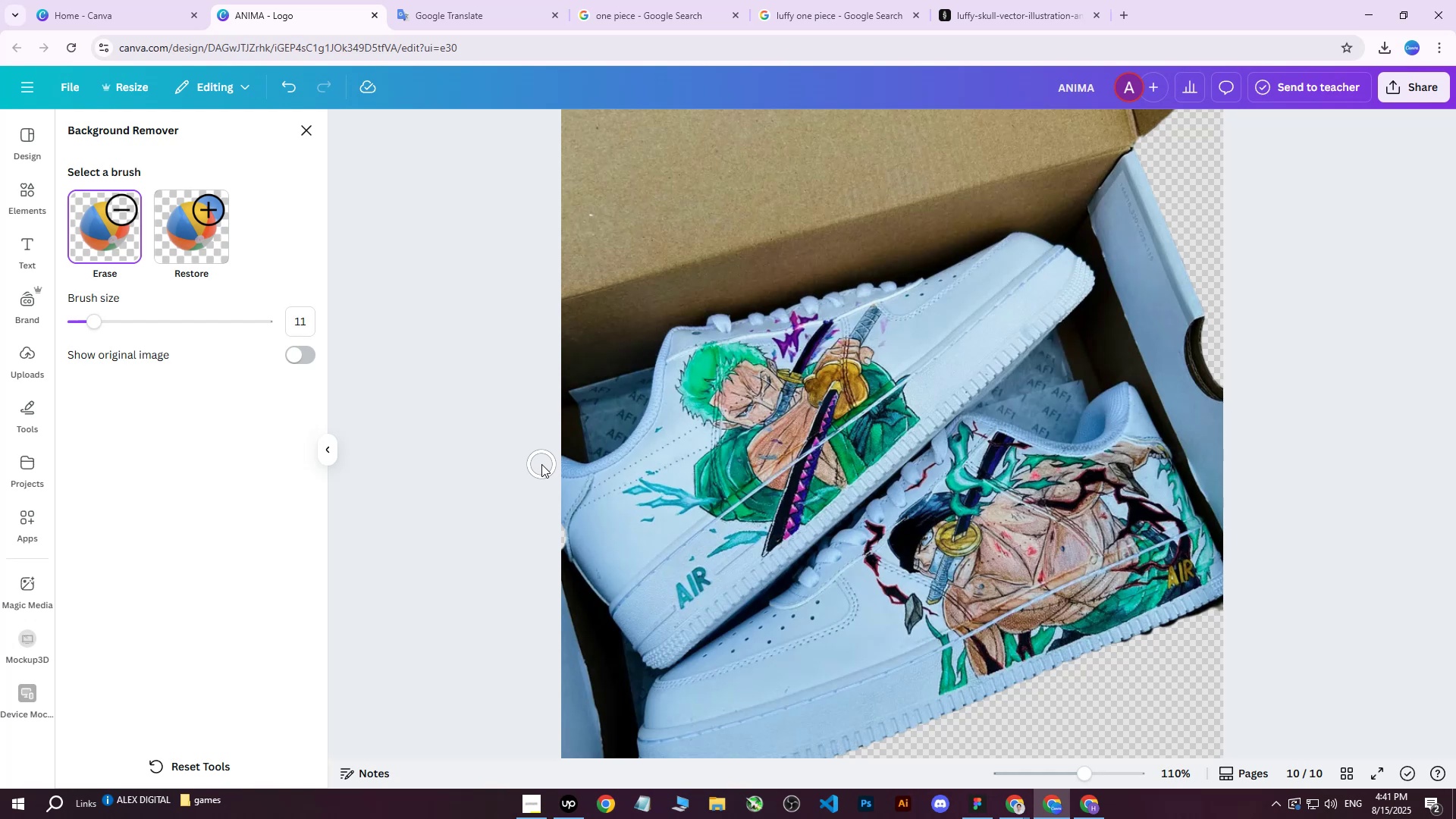 
key(Control+Z)
 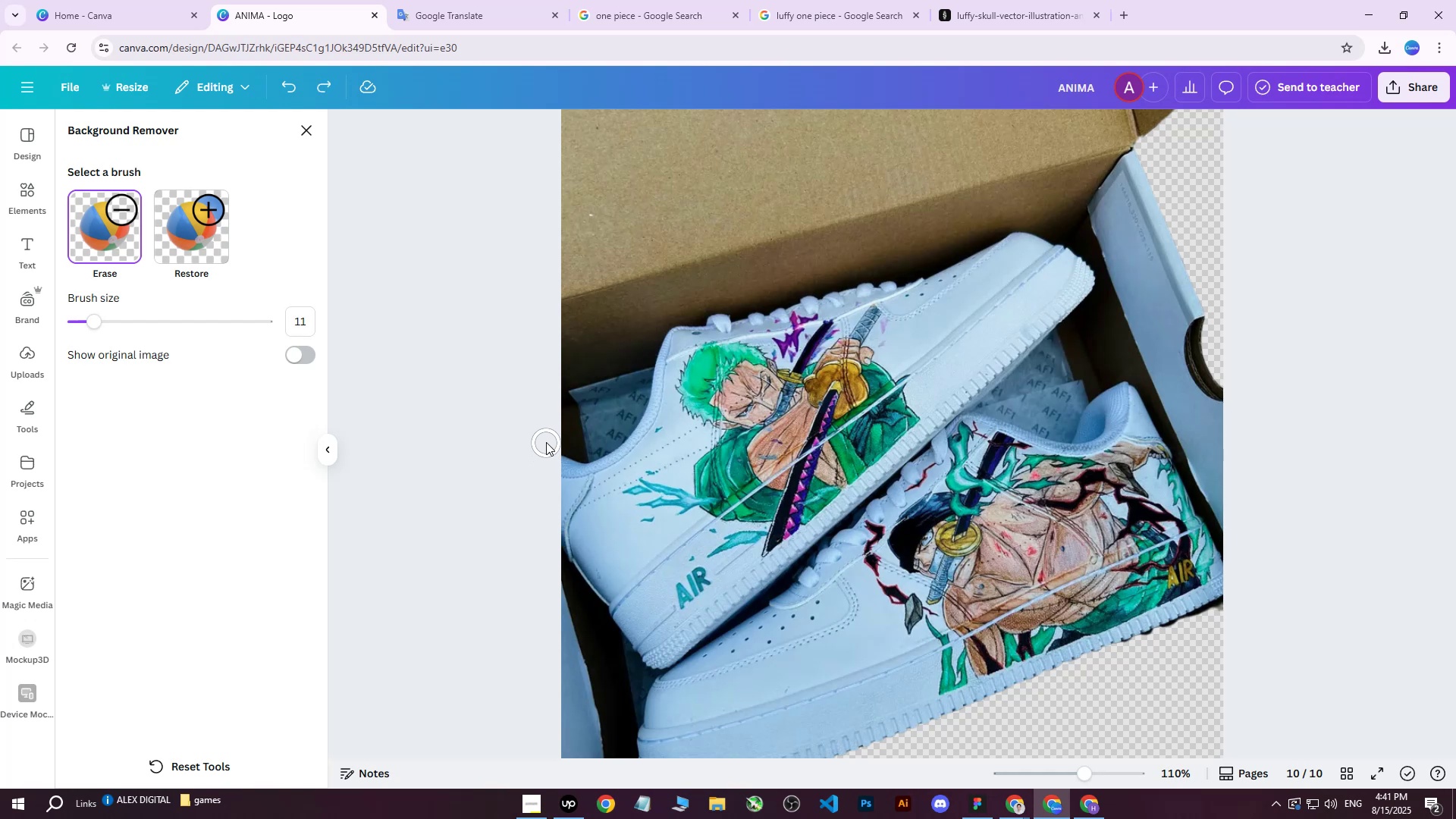 
left_click_drag(start_coordinate=[548, 416], to_coordinate=[1086, 251])
 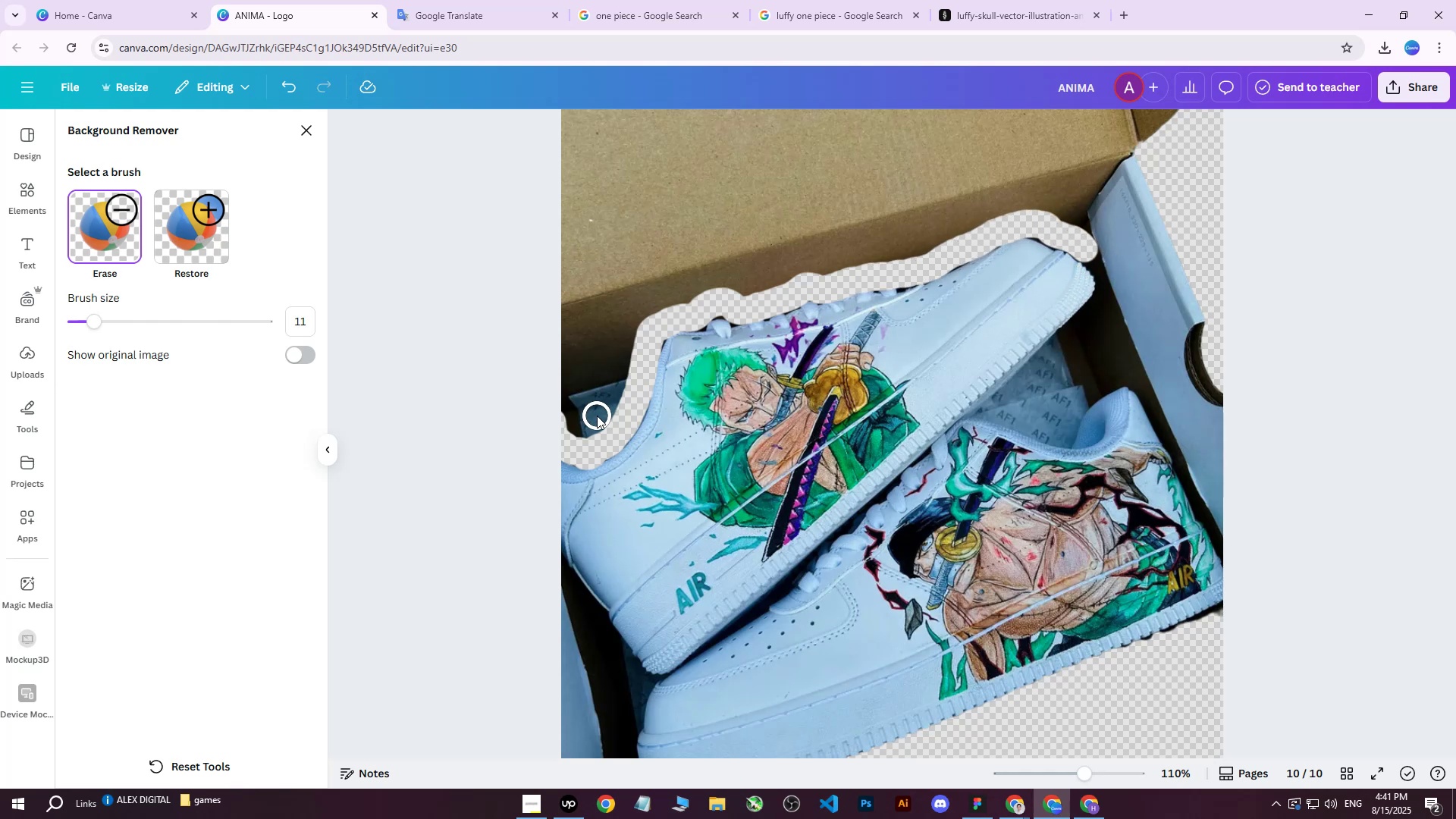 
left_click_drag(start_coordinate=[531, 414], to_coordinate=[556, 446])
 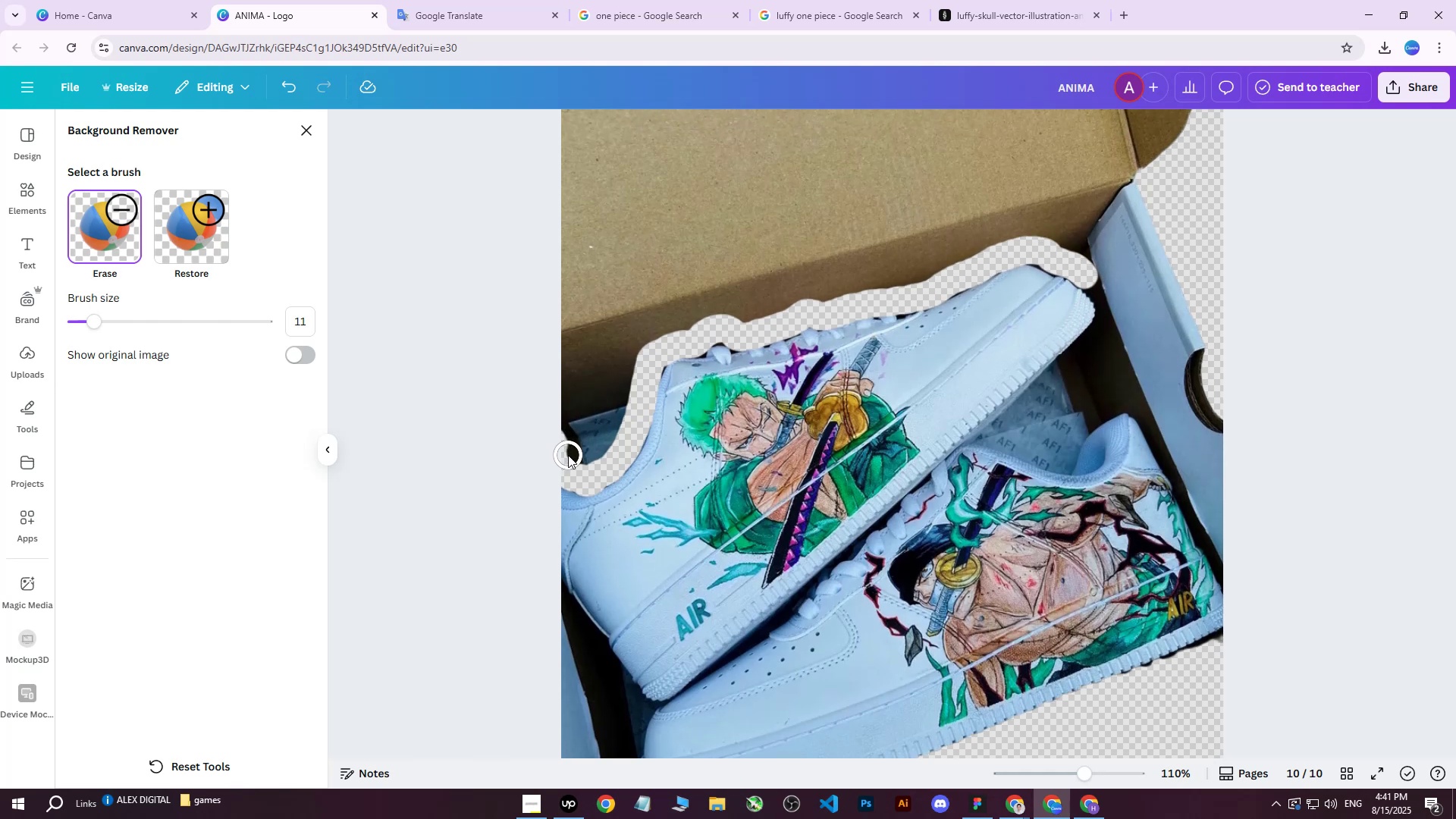 
left_click_drag(start_coordinate=[568, 455], to_coordinate=[574, 473])
 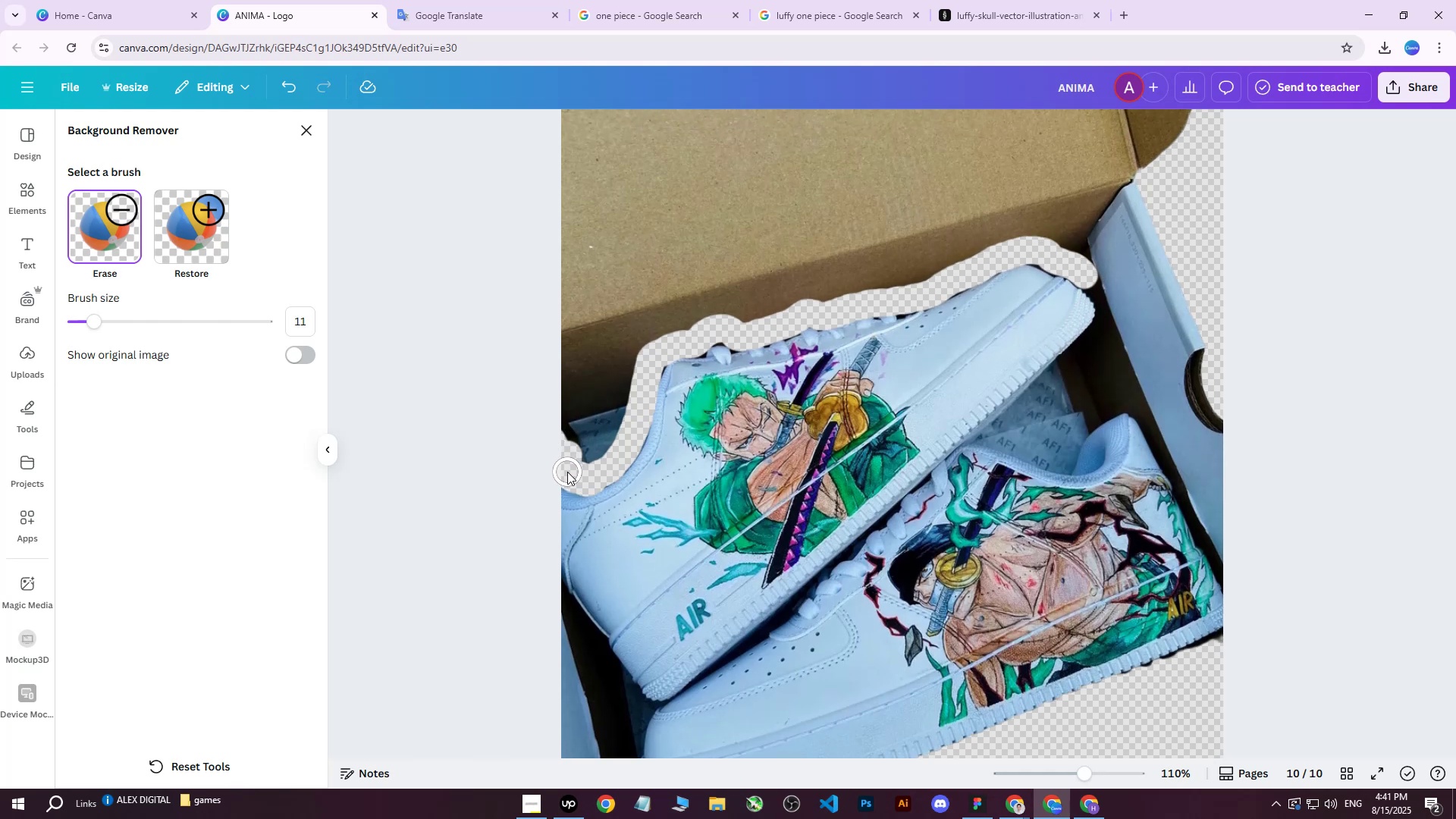 
left_click_drag(start_coordinate=[566, 472], to_coordinate=[621, 463])
 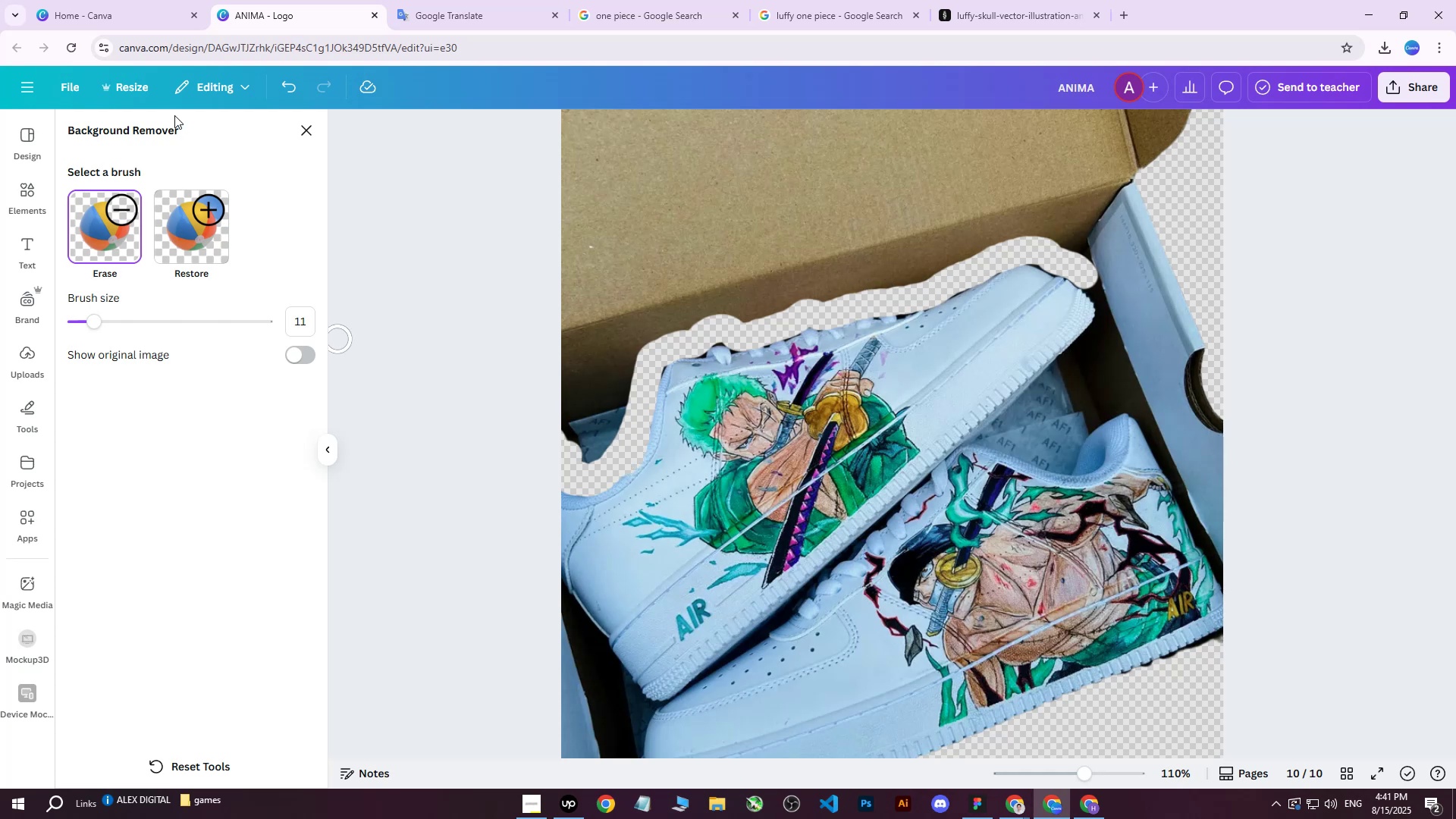 
left_click([303, 138])
 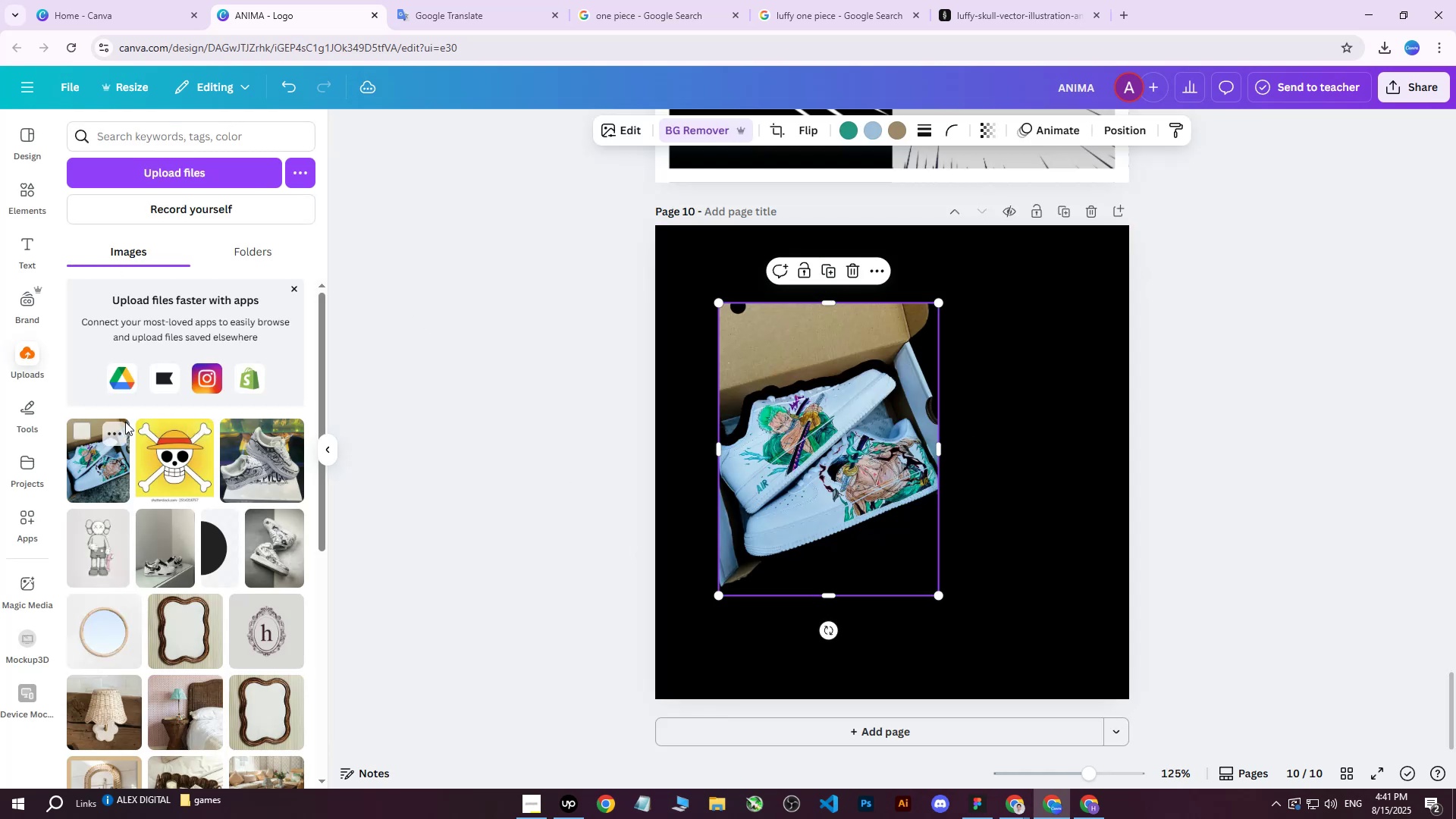 
left_click([199, 178])
 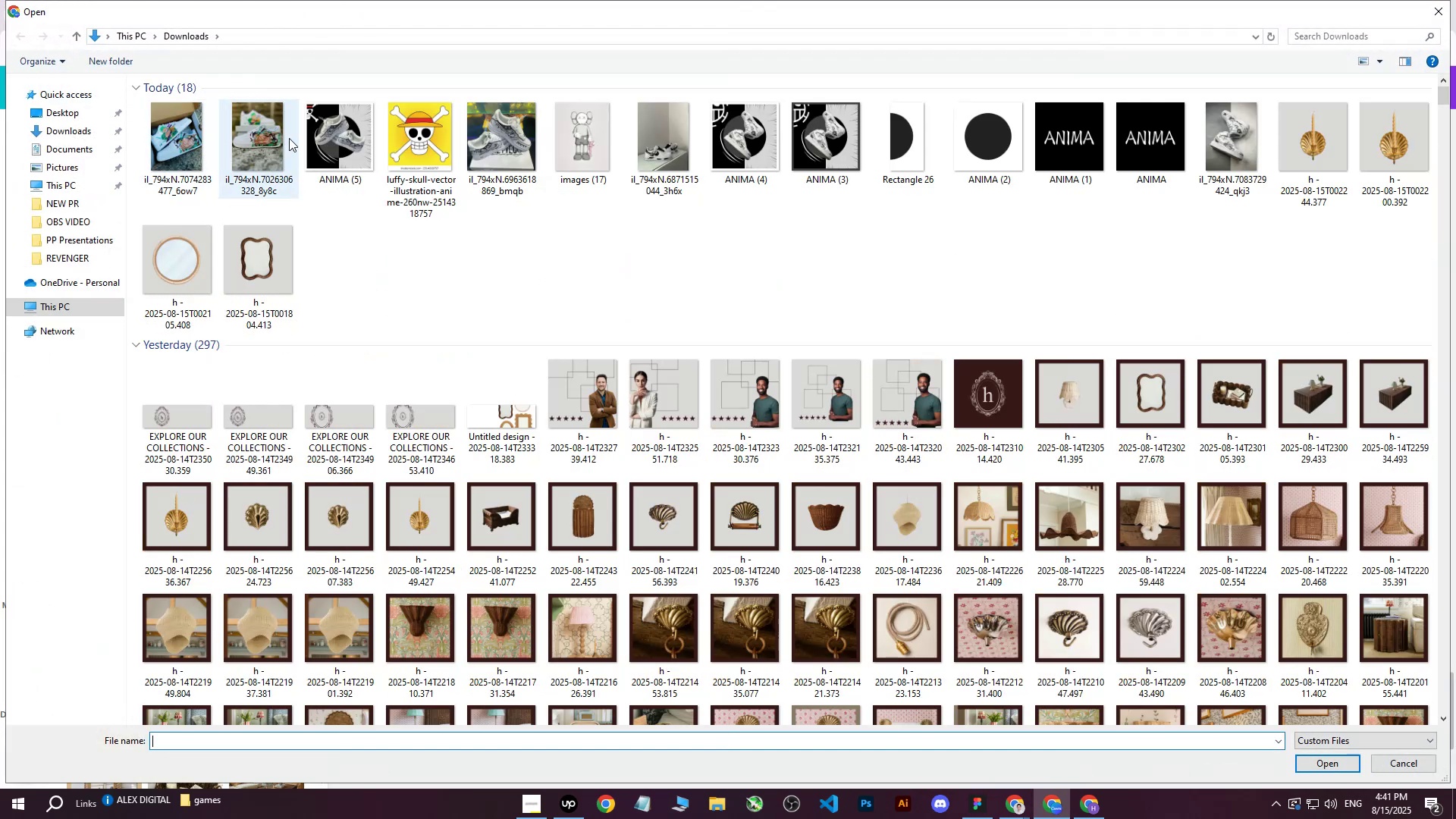 
double_click([248, 136])
 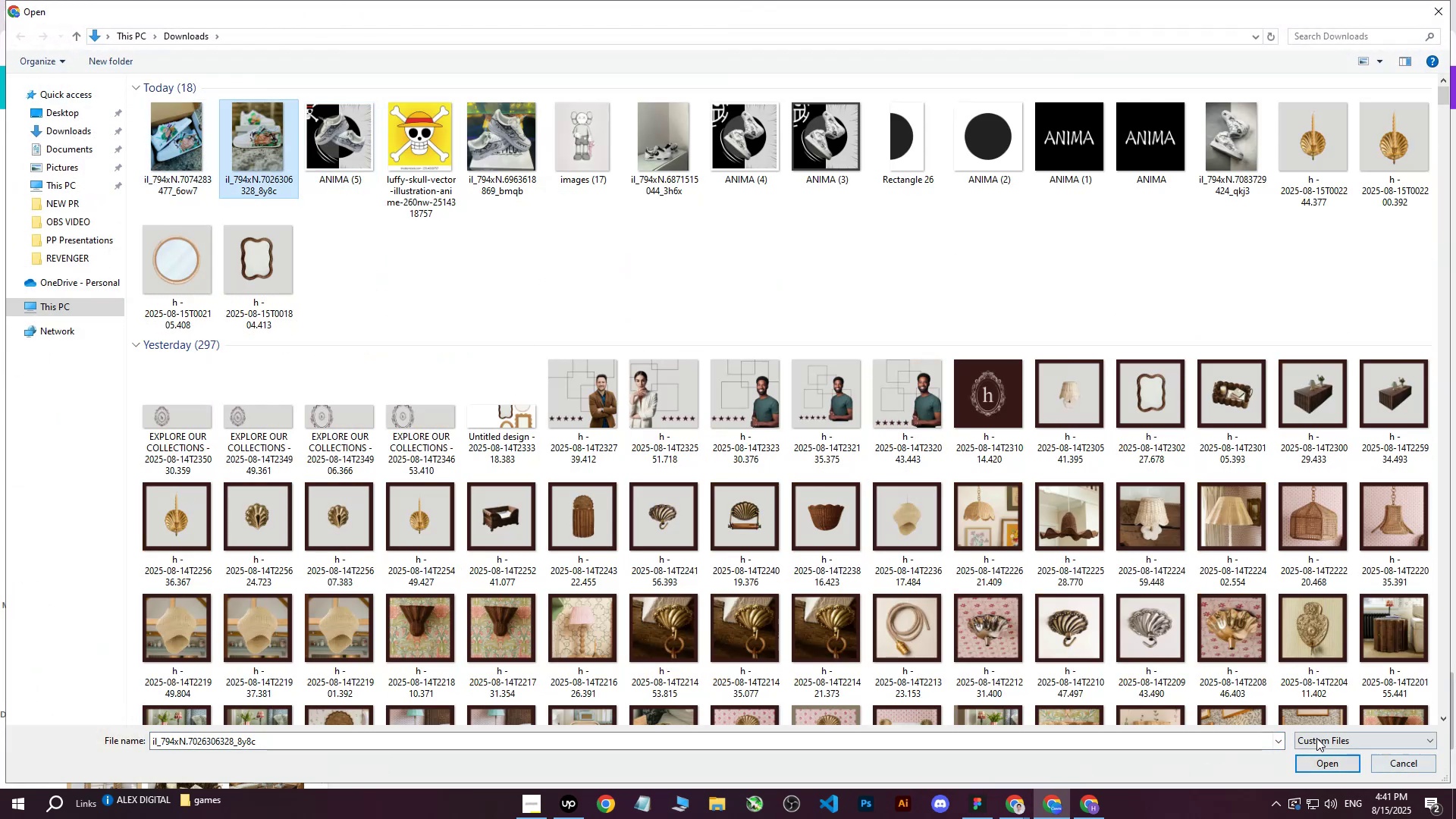 
left_click([1316, 765])
 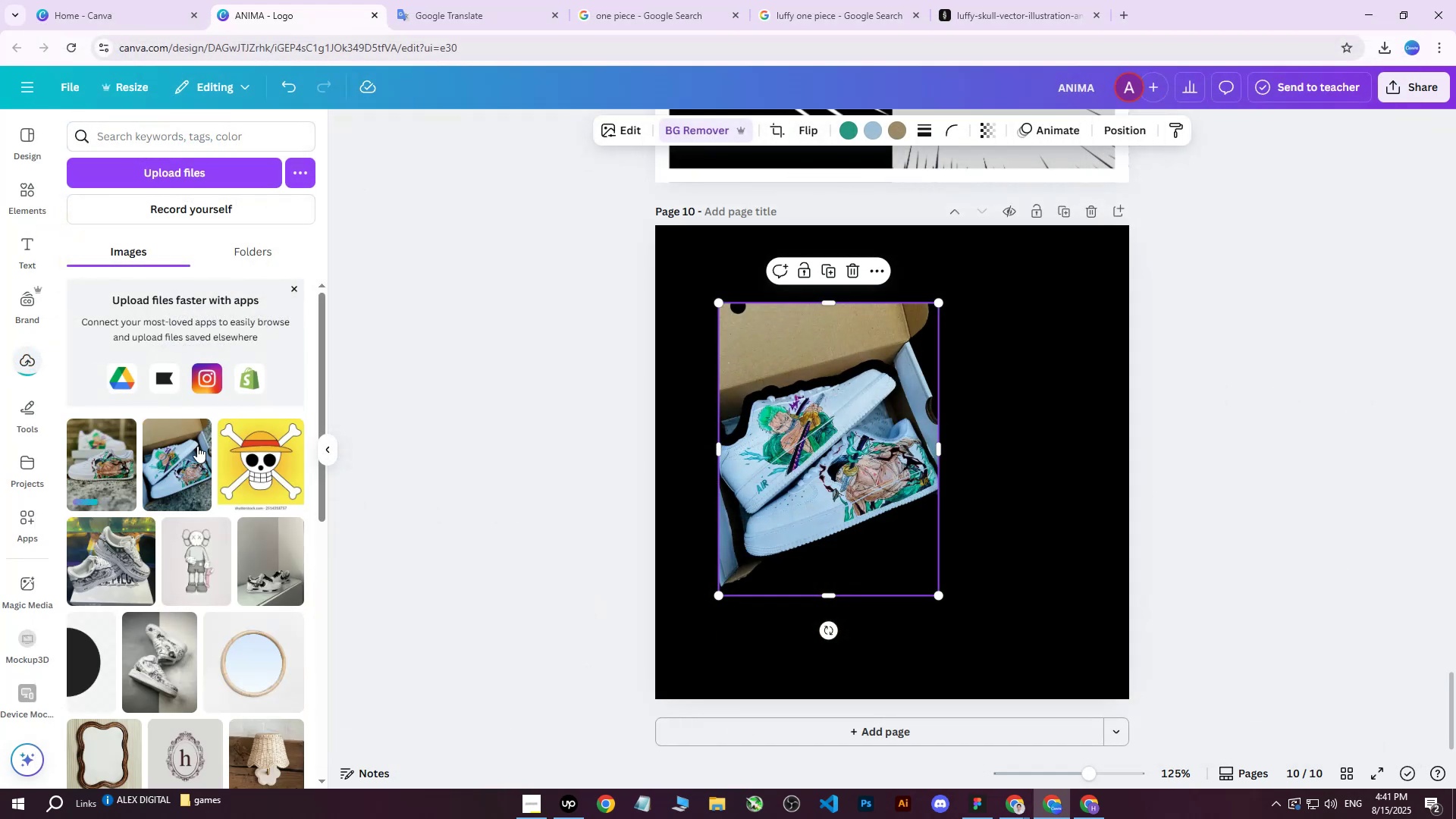 
left_click([167, 471])
 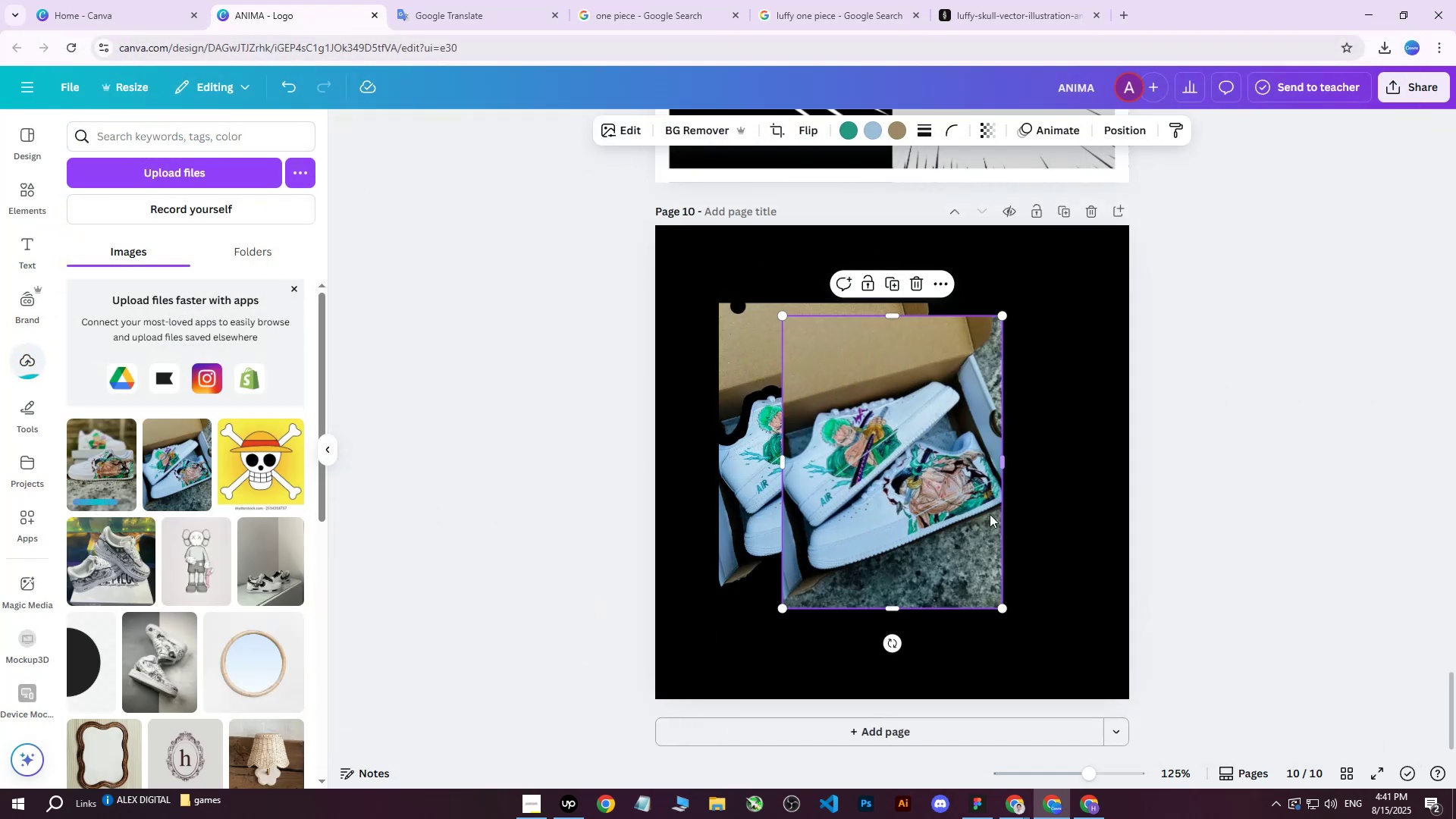 
left_click_drag(start_coordinate=[887, 491], to_coordinate=[946, 444])
 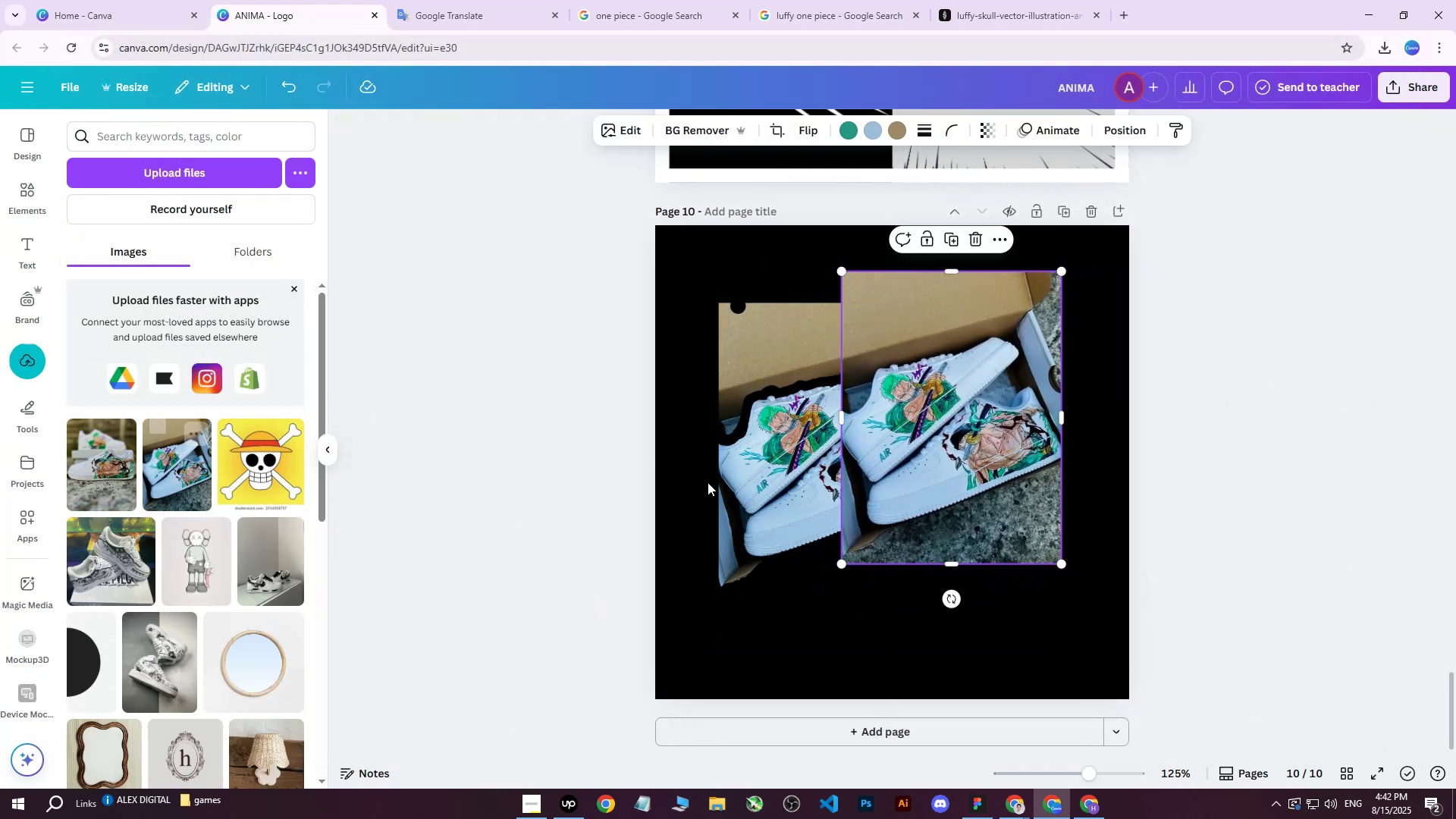 
left_click_drag(start_coordinate=[975, 453], to_coordinate=[927, 453])
 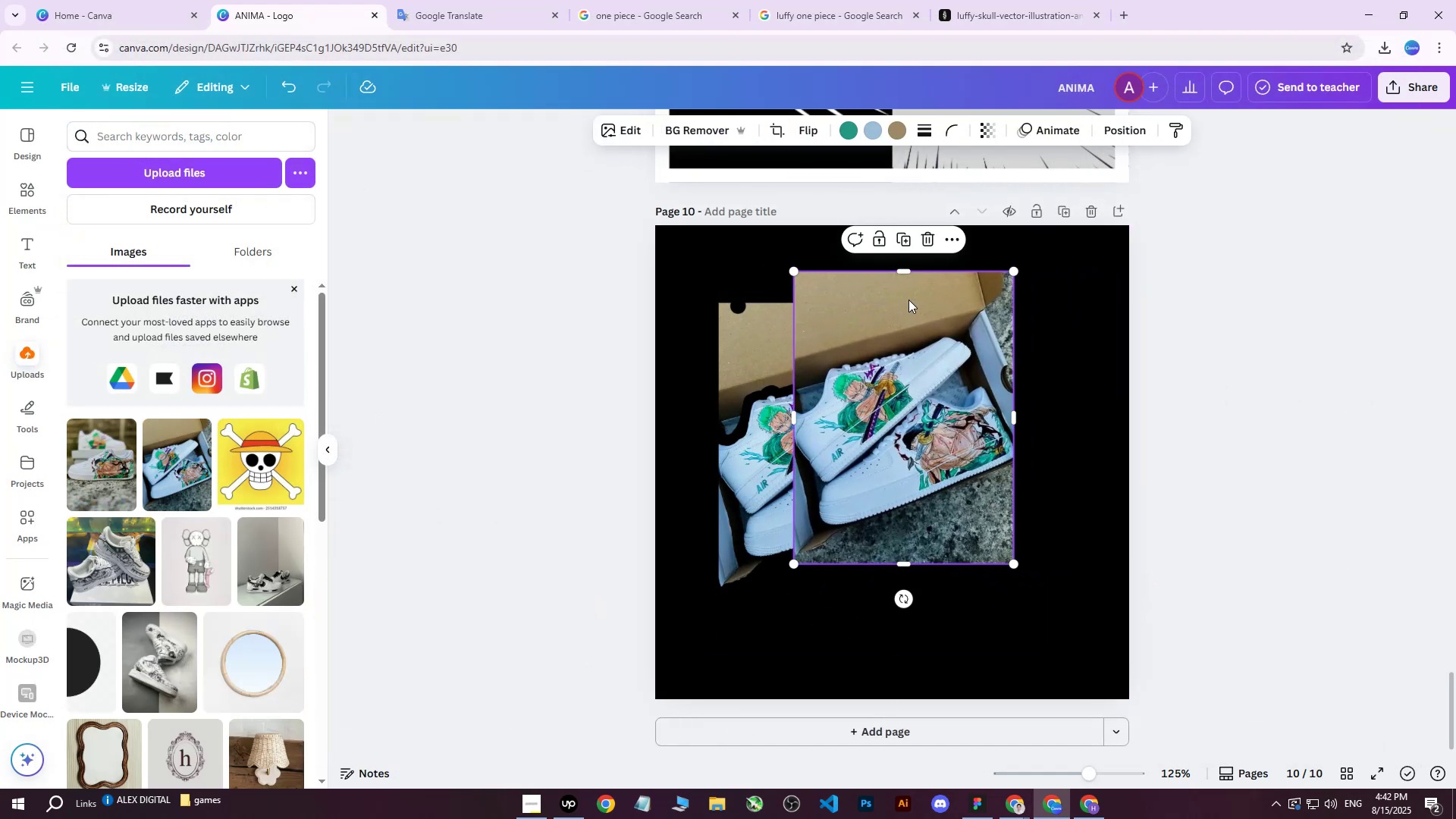 
key(Delete)
 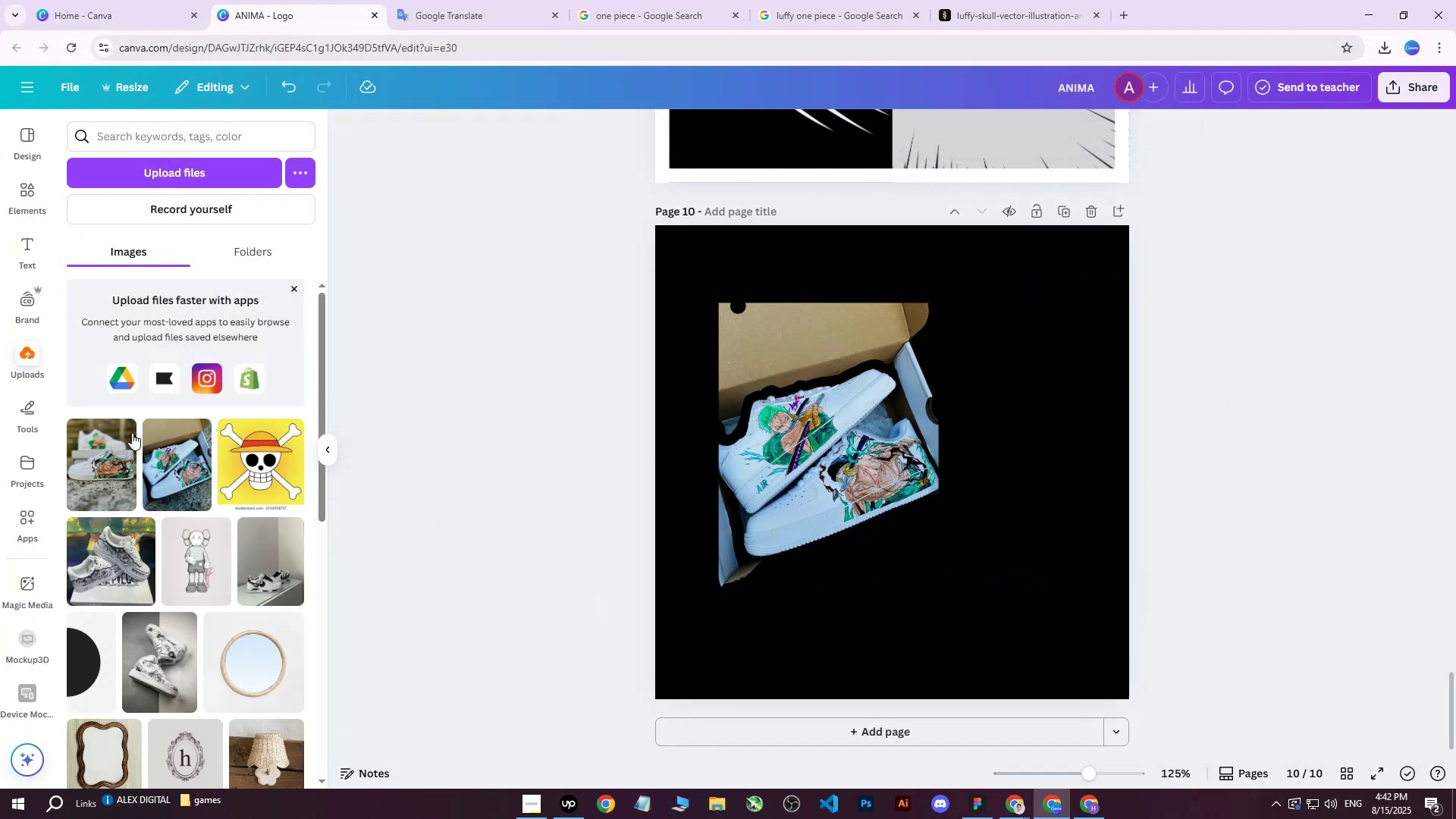 
left_click([85, 482])
 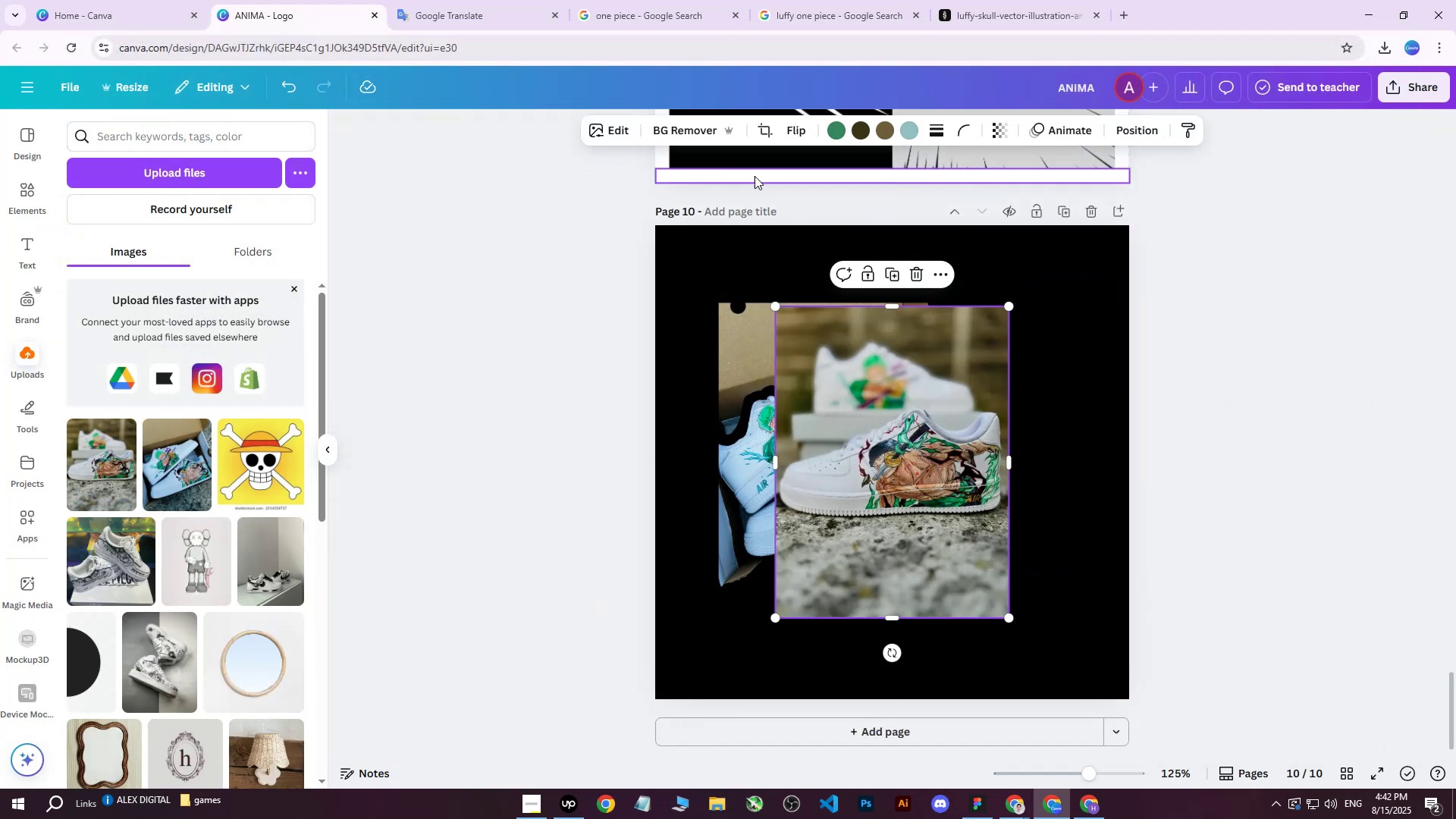 
left_click([701, 121])
 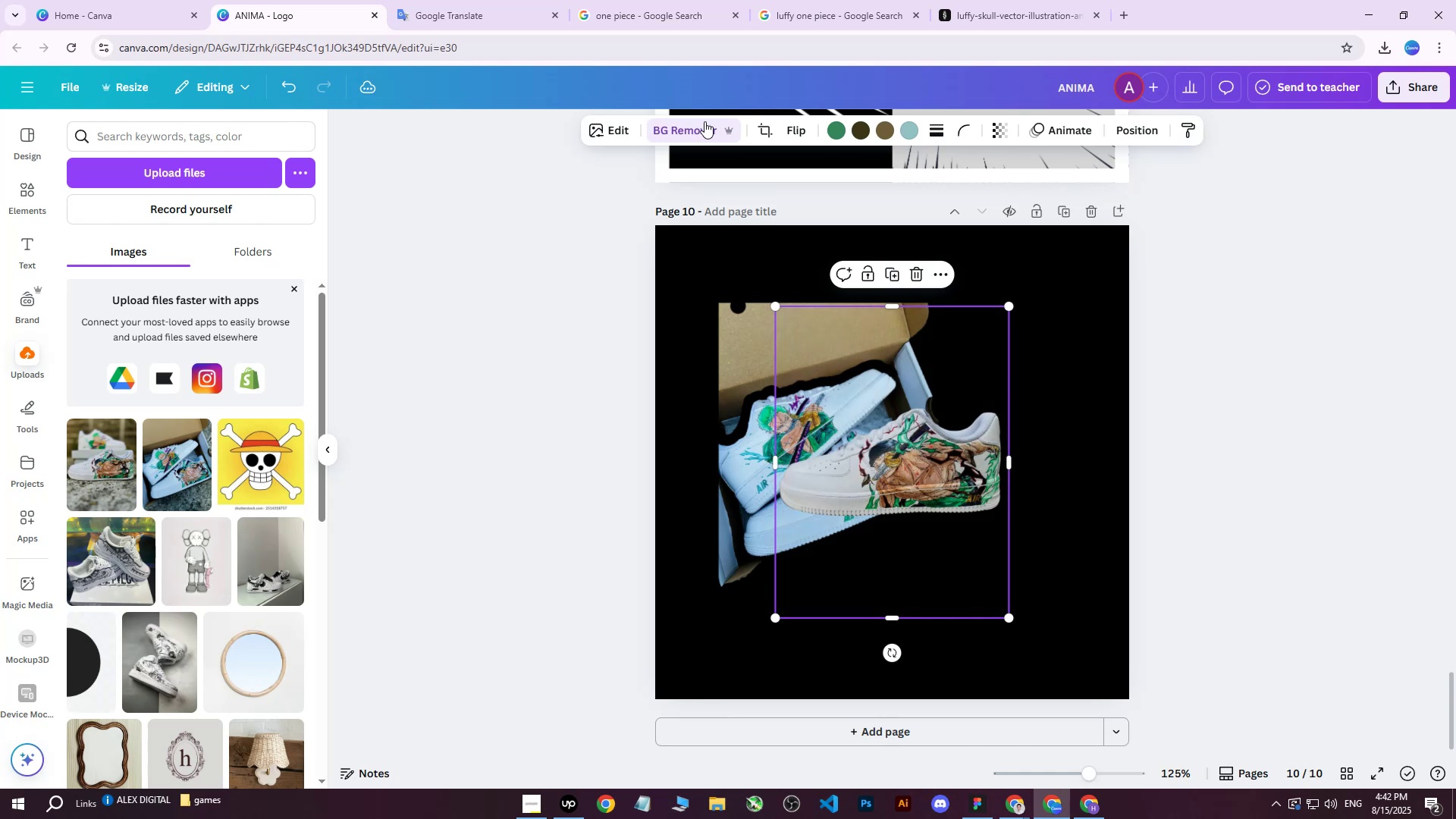 
wait(7.17)
 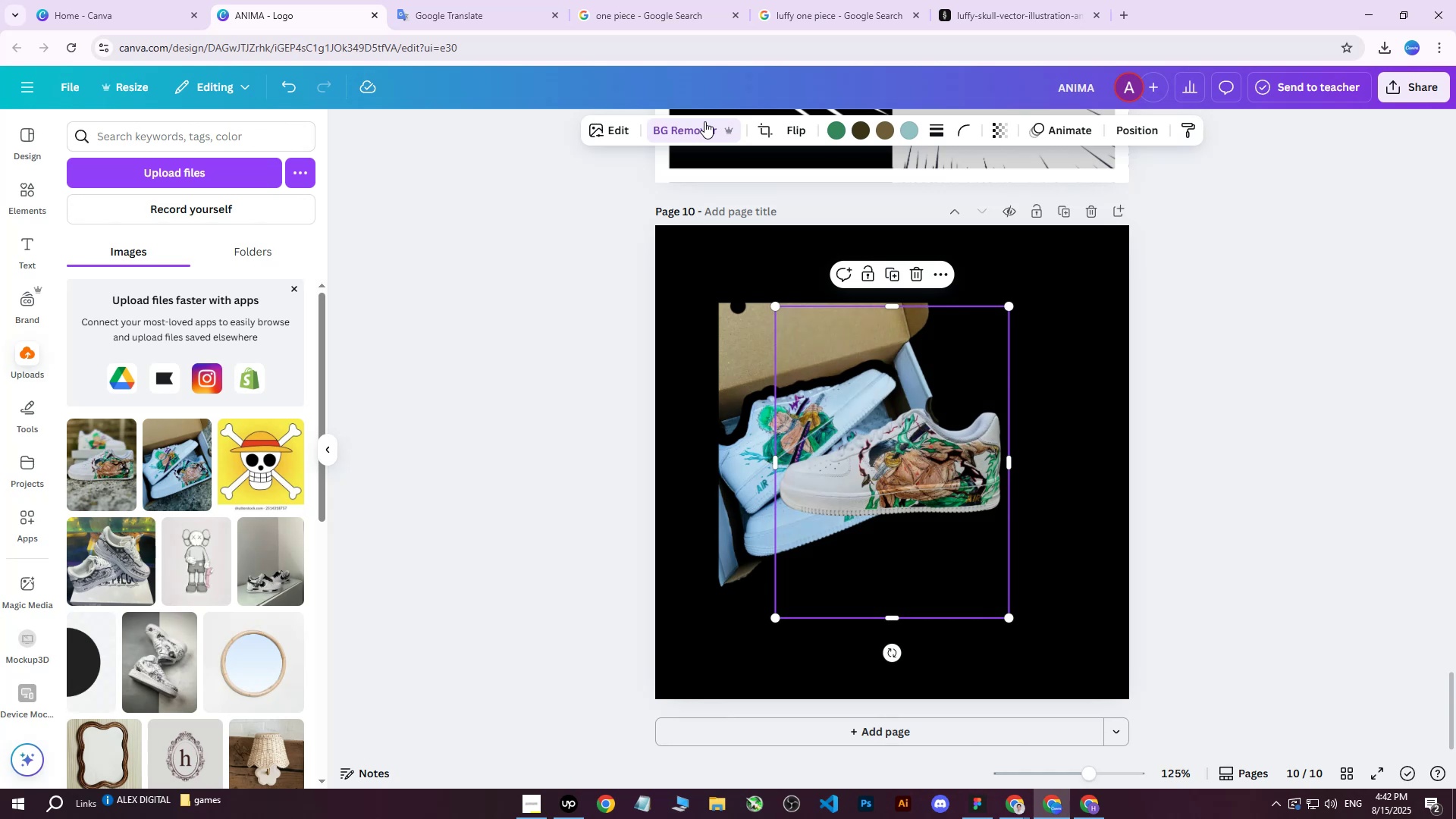 
left_click_drag(start_coordinate=[967, 477], to_coordinate=[1033, 569])
 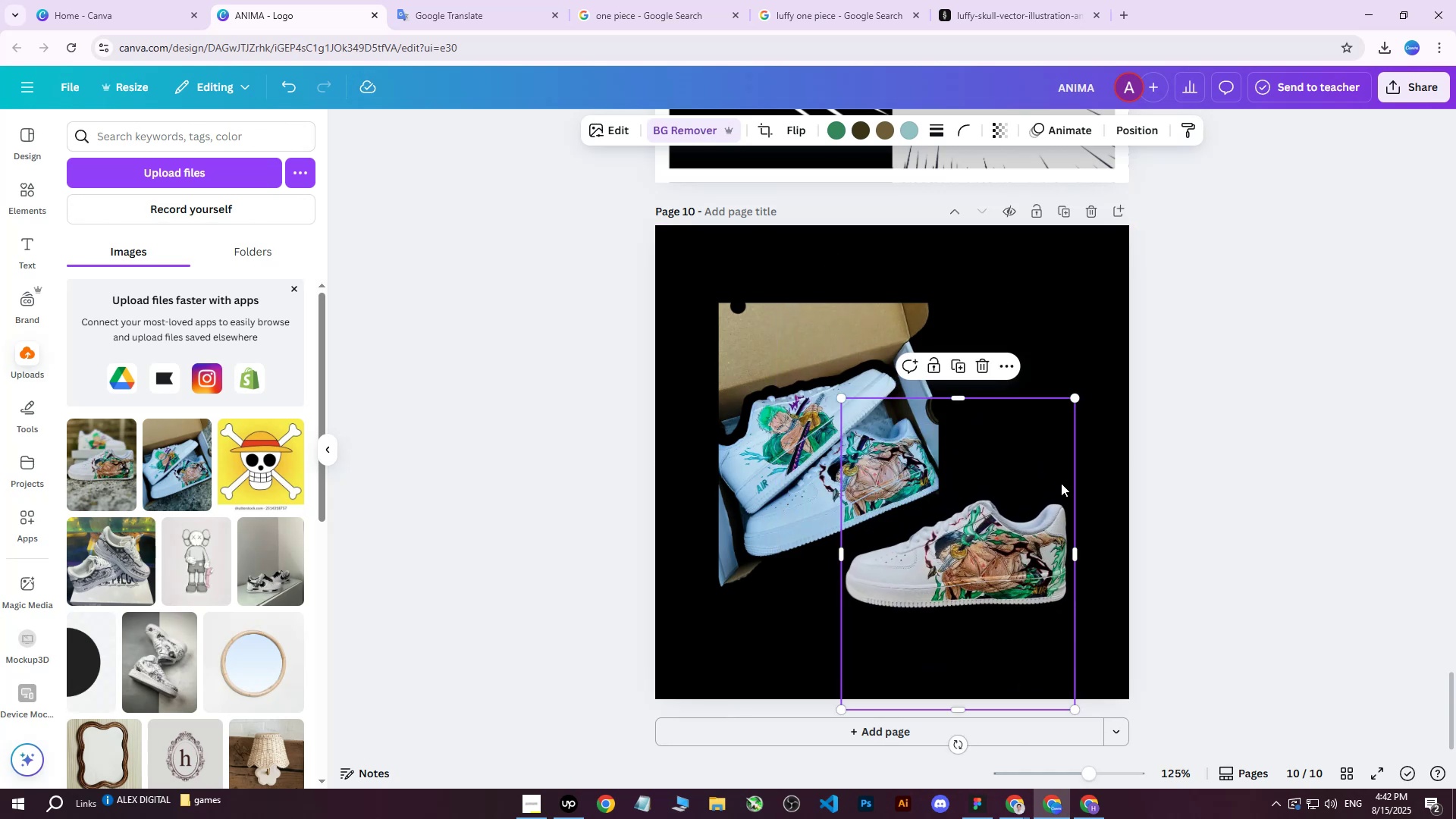 
left_click_drag(start_coordinate=[1018, 558], to_coordinate=[1018, 579])
 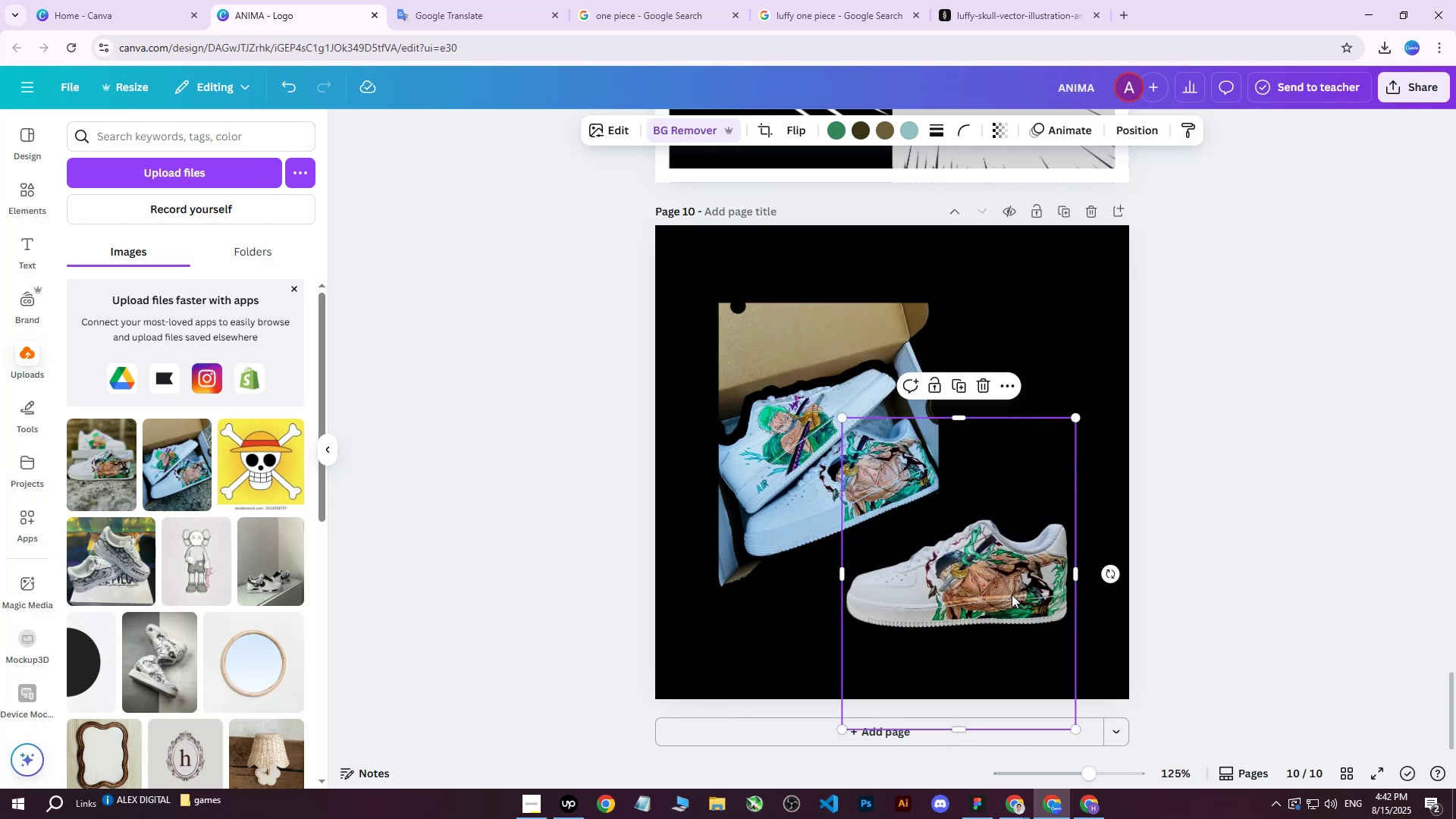 
left_click_drag(start_coordinate=[1011, 595], to_coordinate=[1025, 594])
 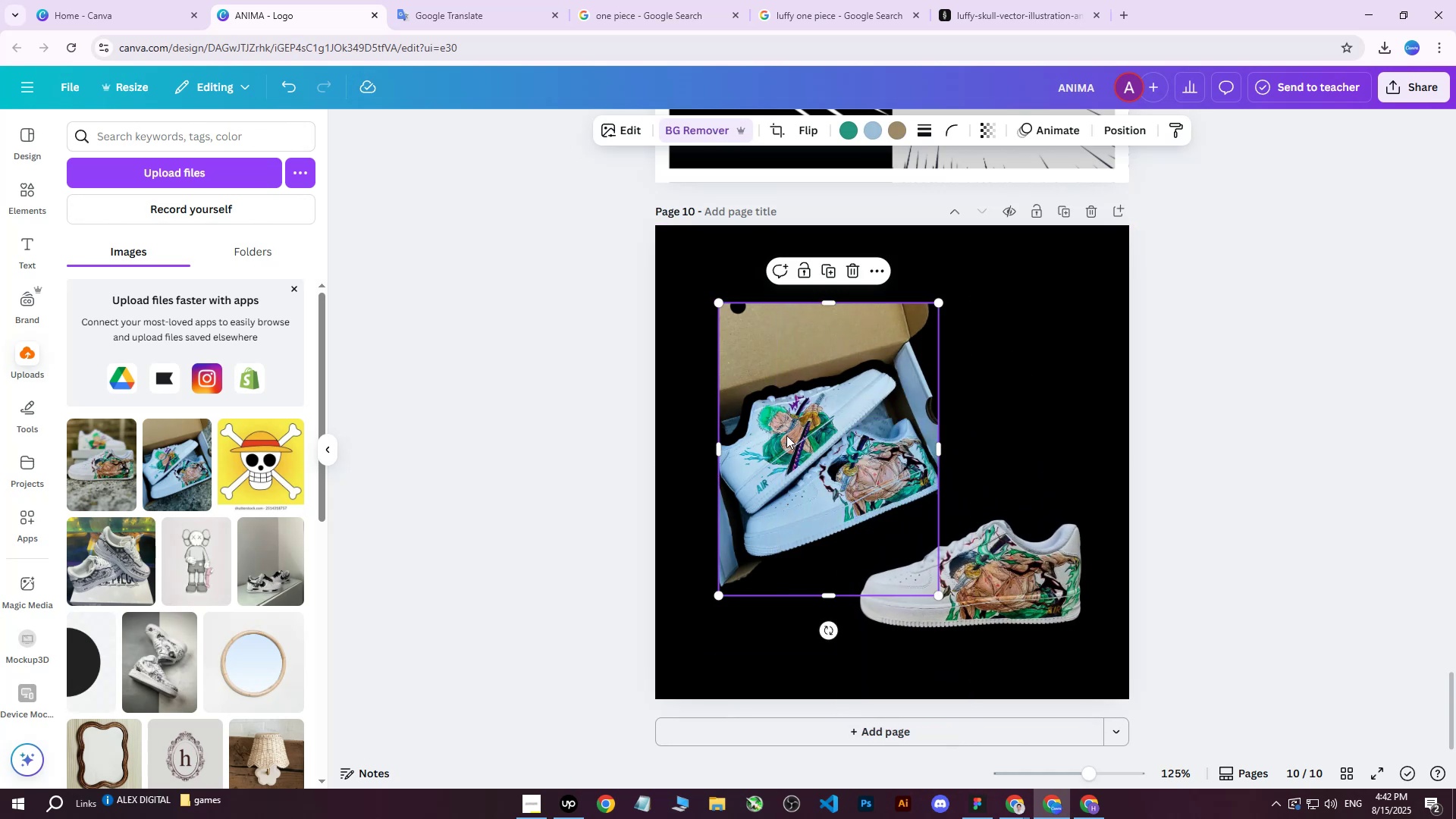 
double_click([786, 435])
 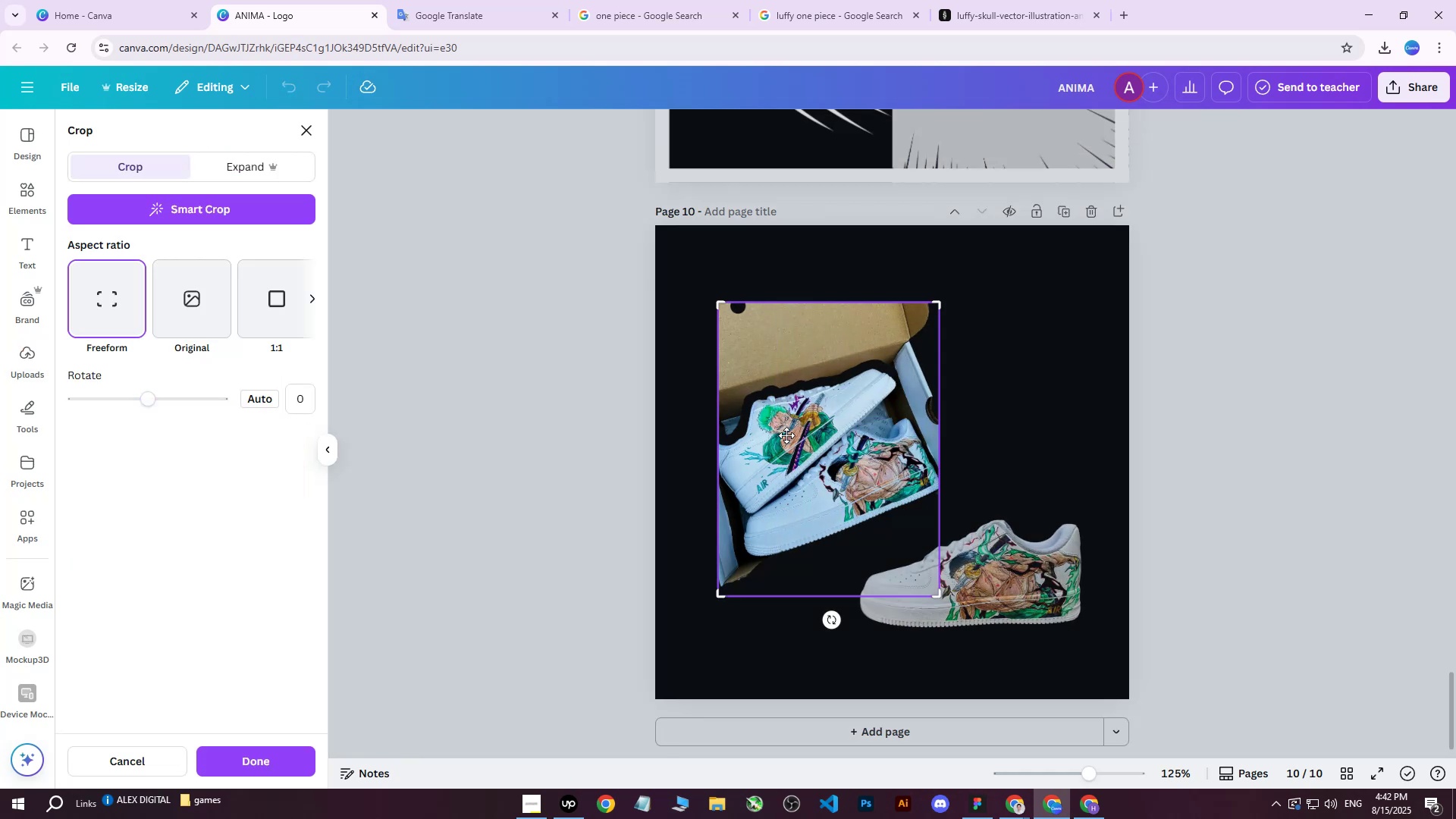 
triple_click([786, 435])
 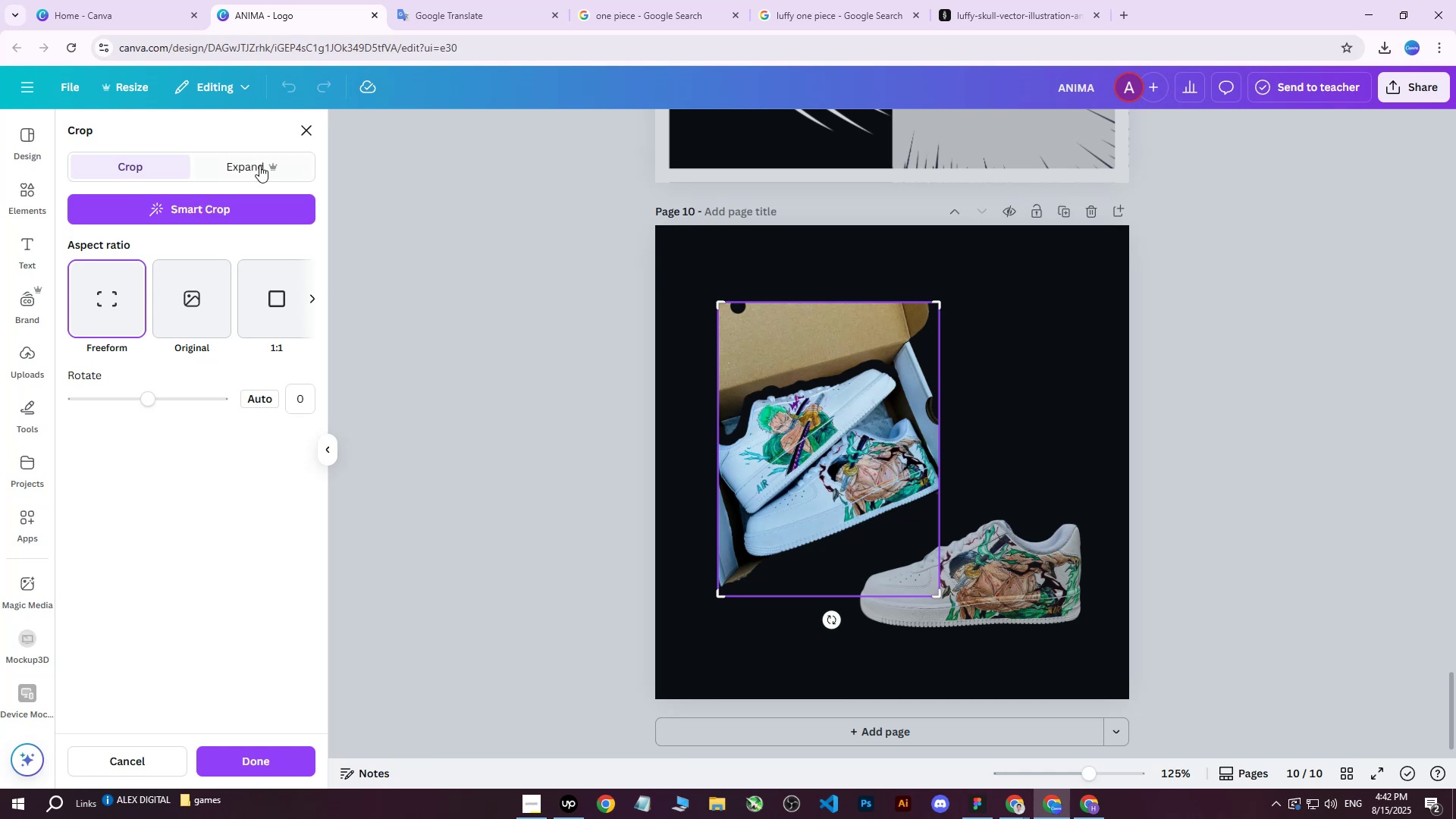 
left_click([296, 127])
 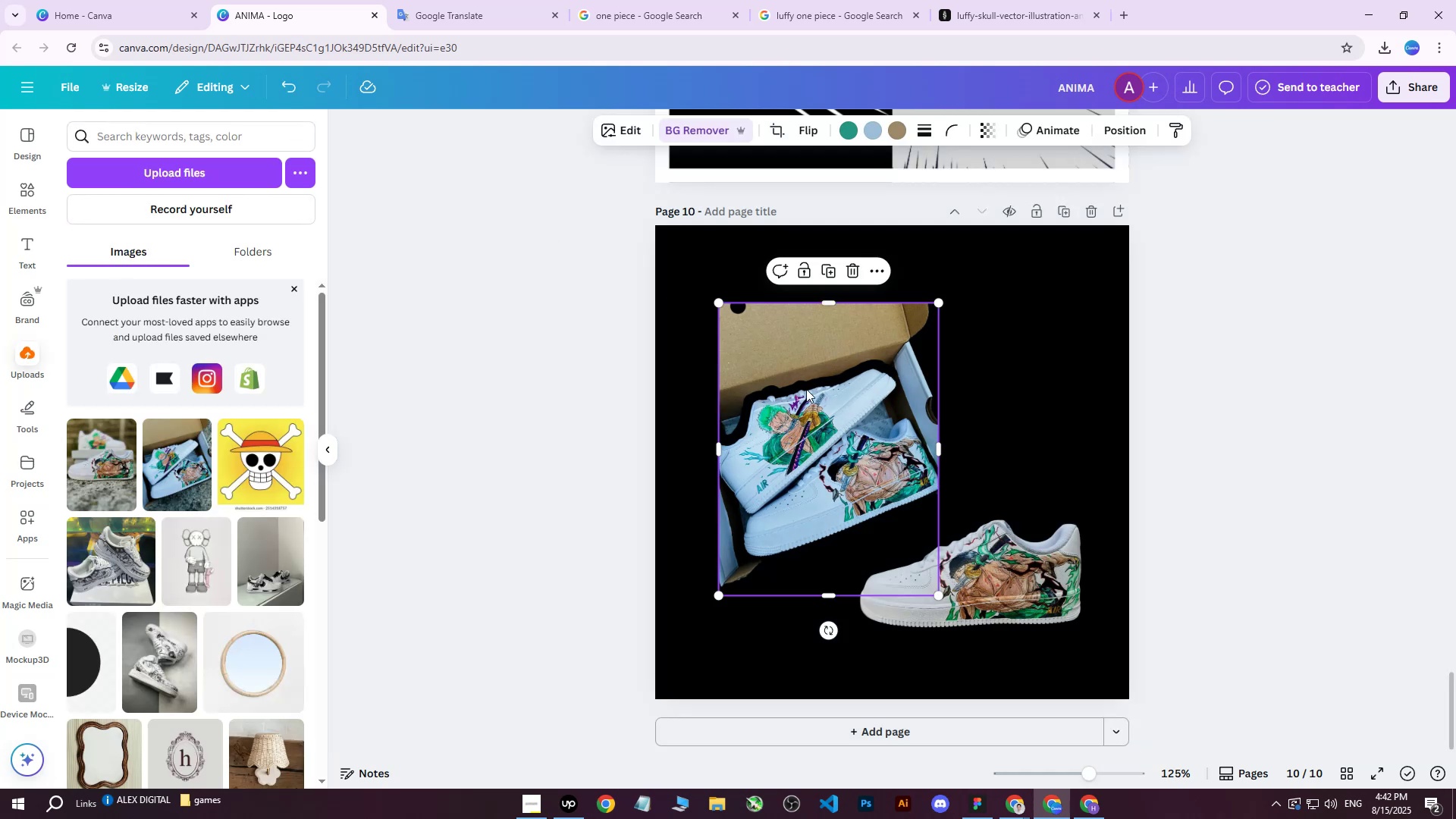 
left_click_drag(start_coordinate=[803, 399], to_coordinate=[814, 379])
 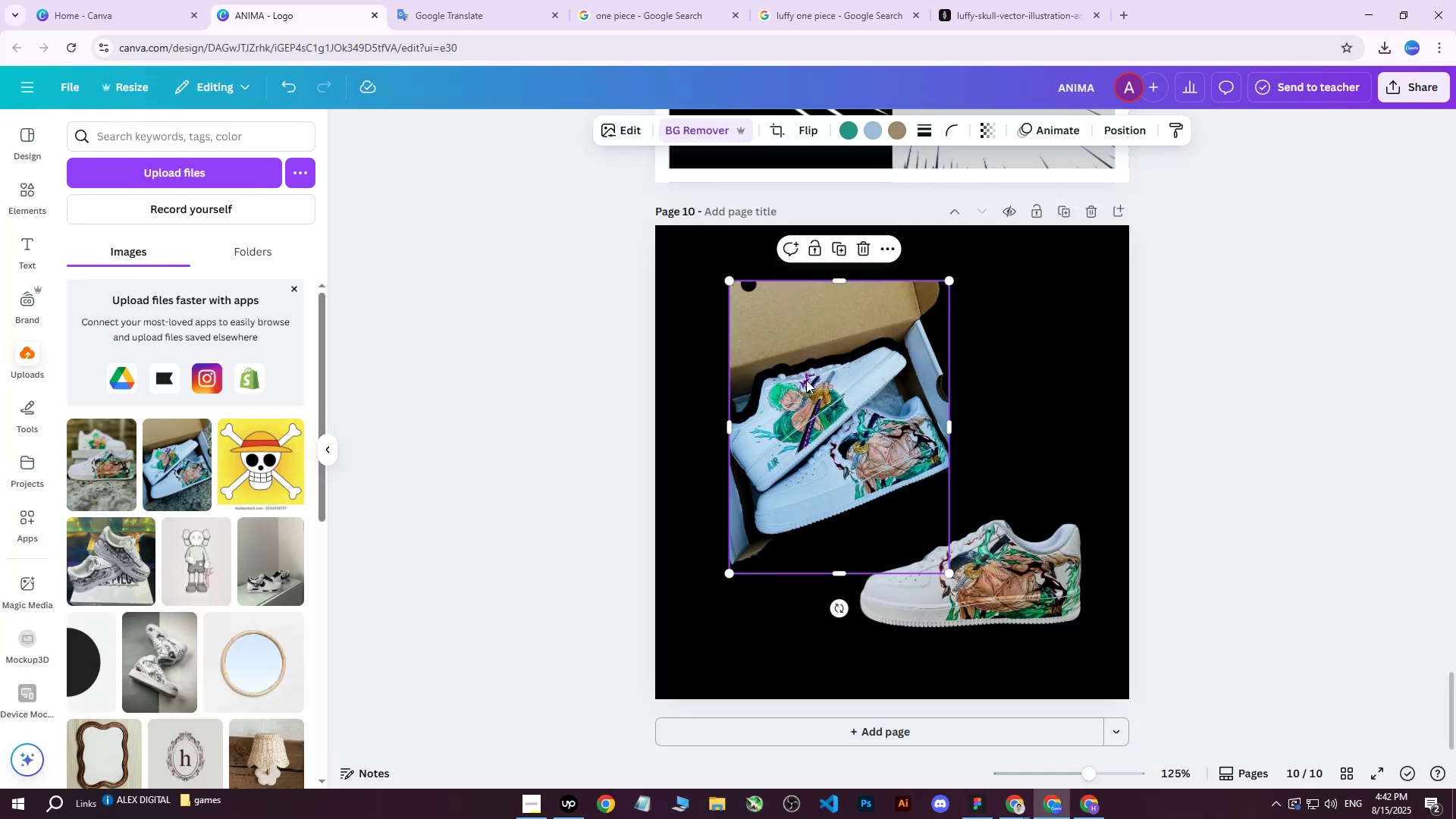 
key(Delete)
 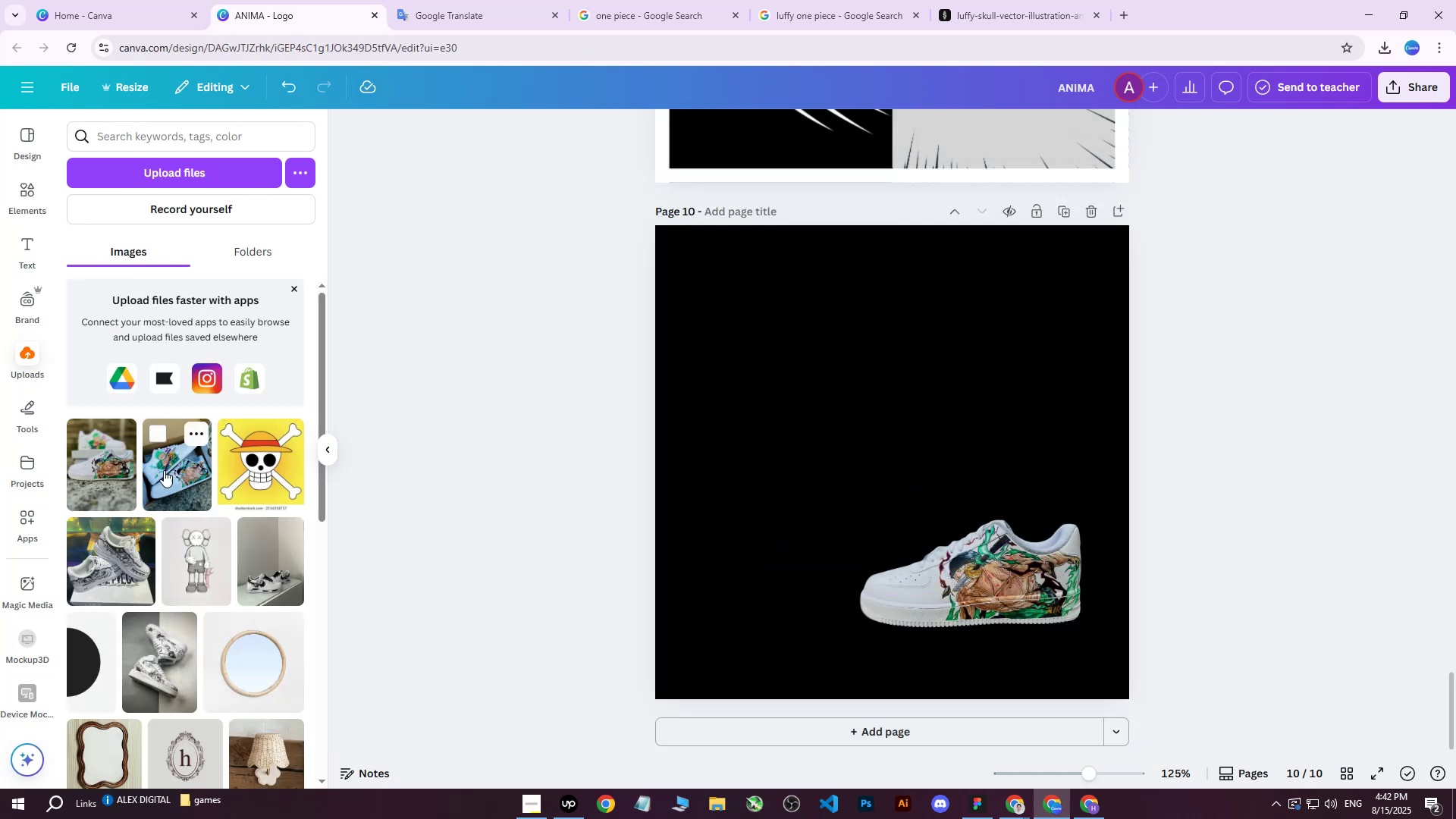 
left_click([175, 474])
 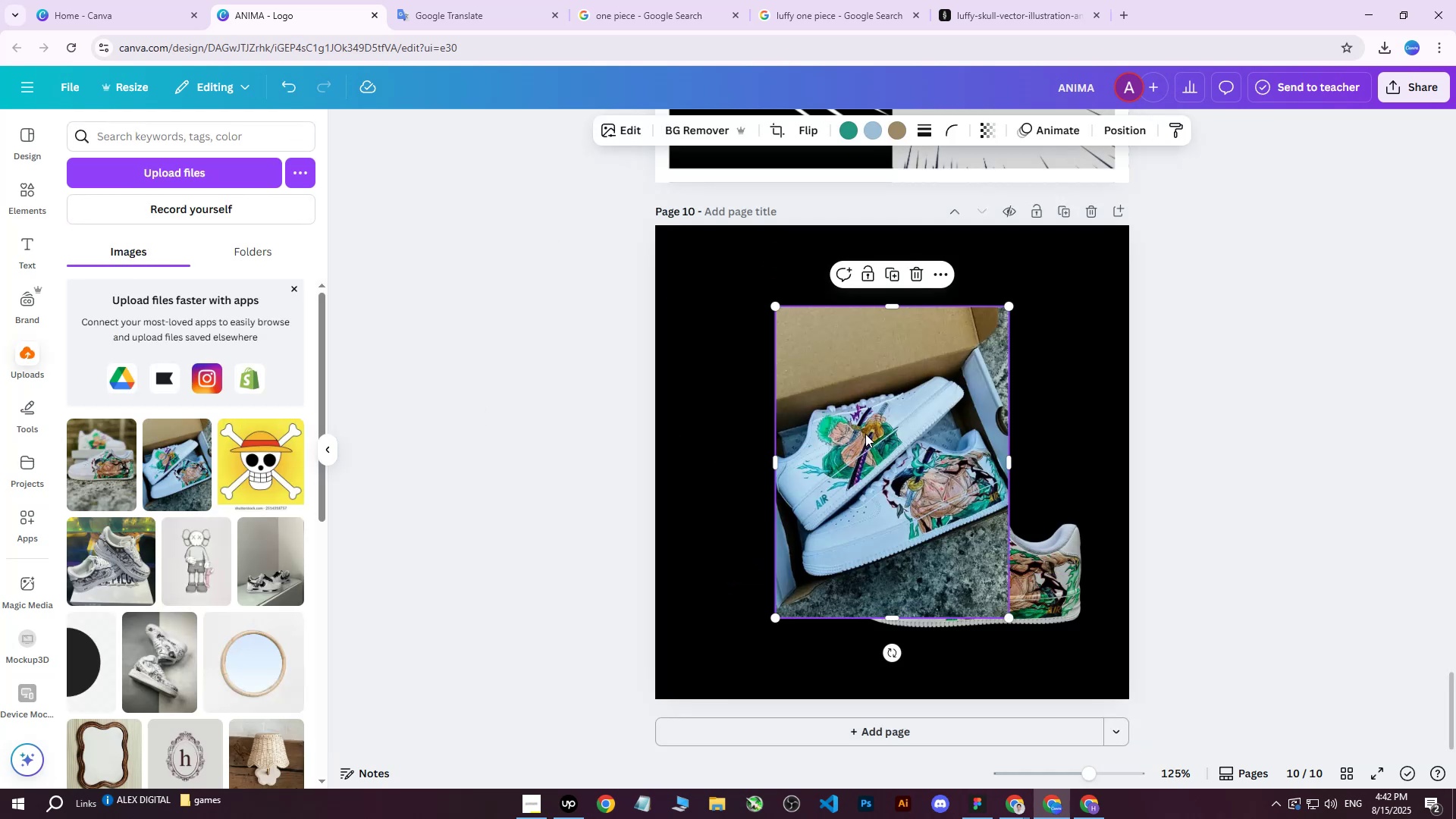 
left_click_drag(start_coordinate=[892, 428], to_coordinate=[800, 382])
 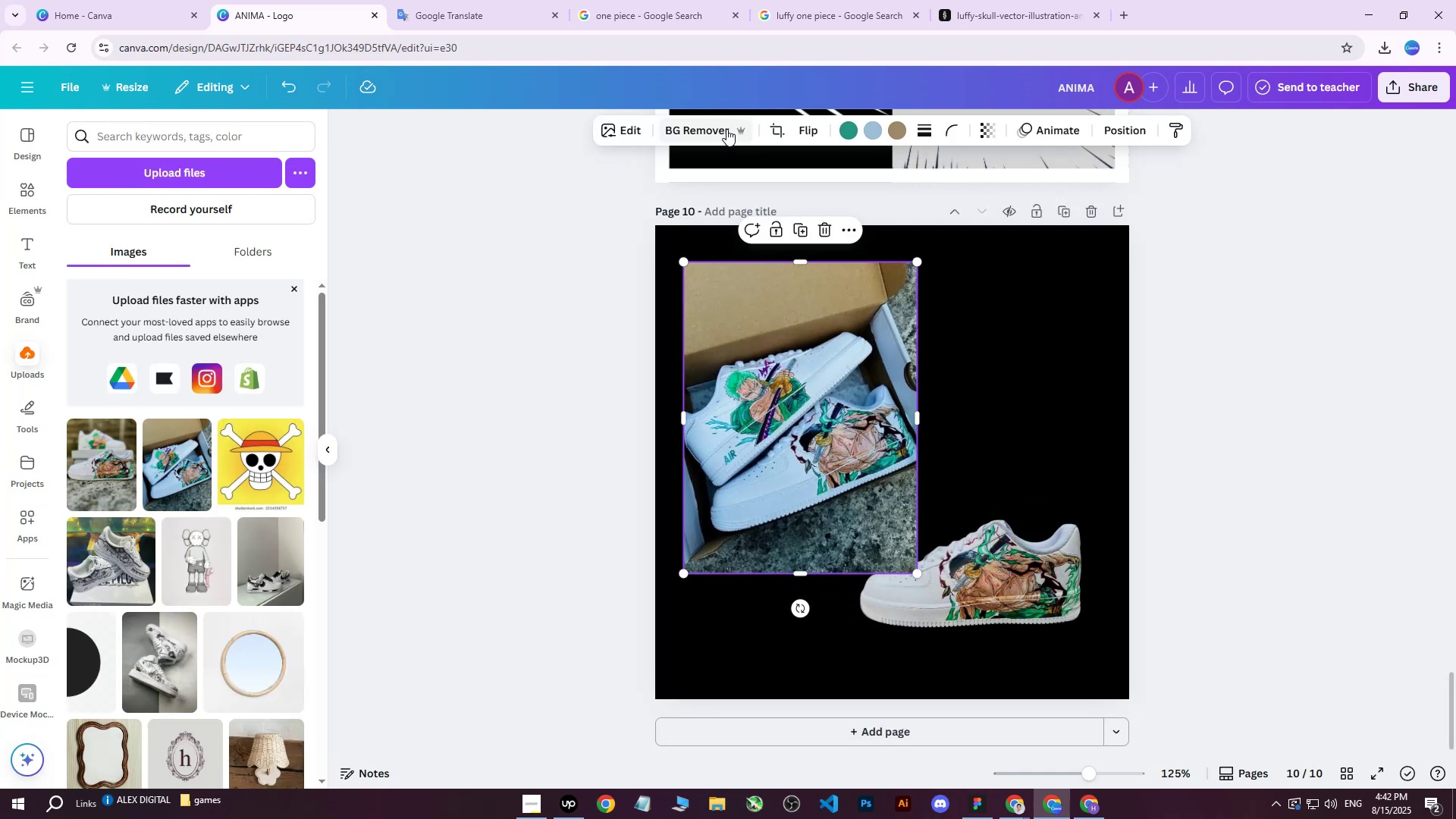 
left_click([709, 128])
 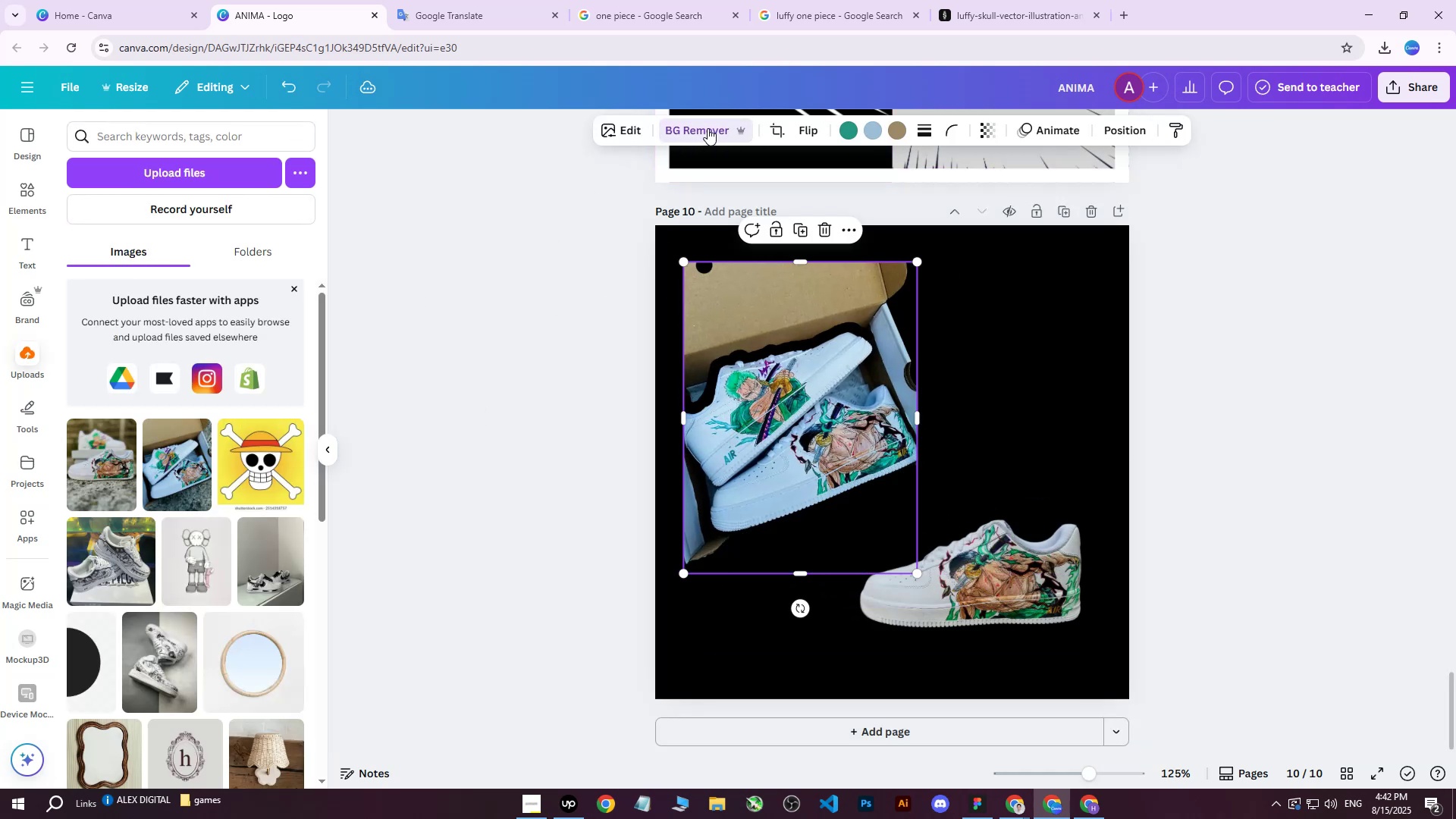 
left_click([711, 126])
 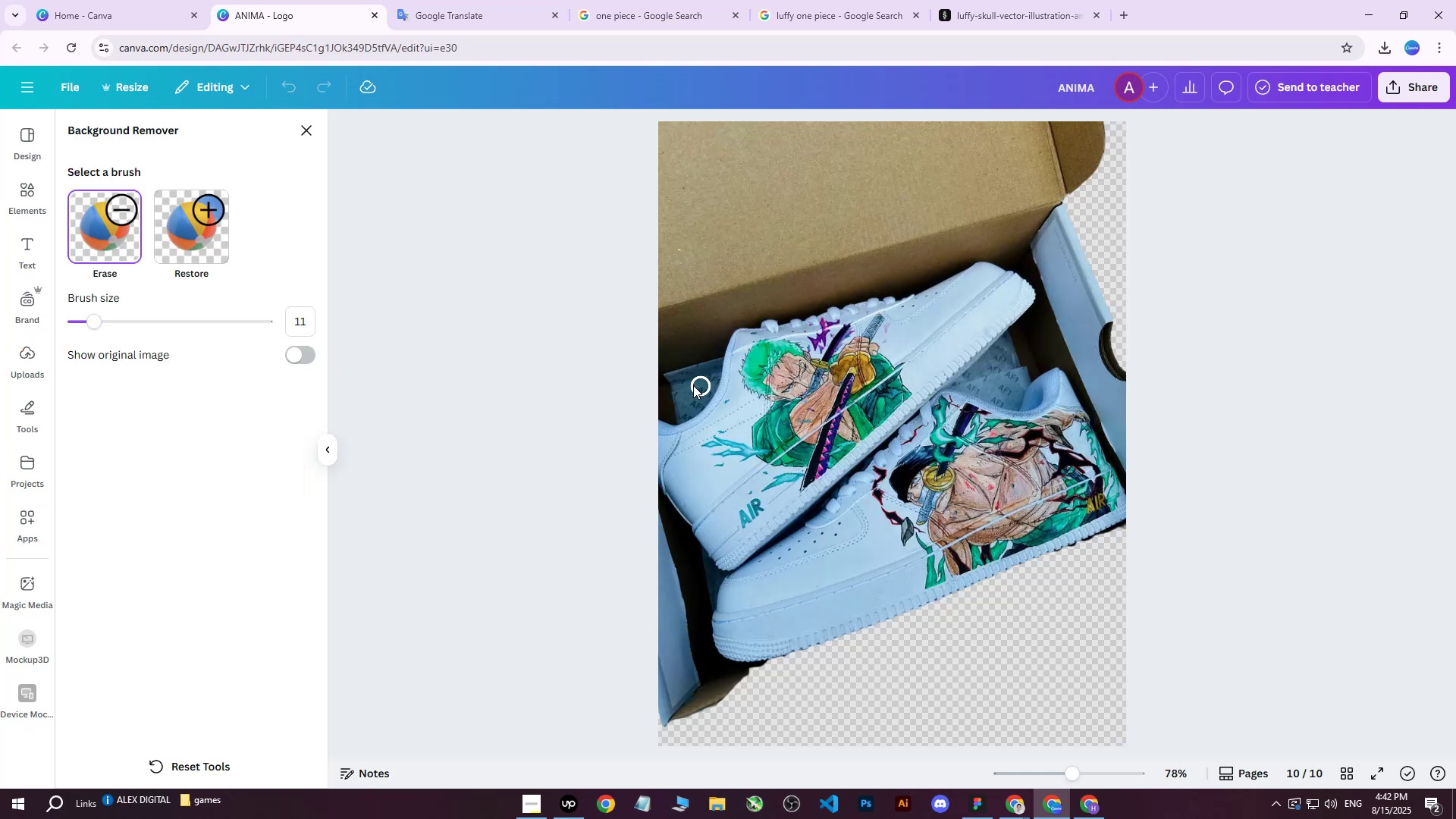 
left_click_drag(start_coordinate=[650, 395], to_coordinate=[1043, 295])
 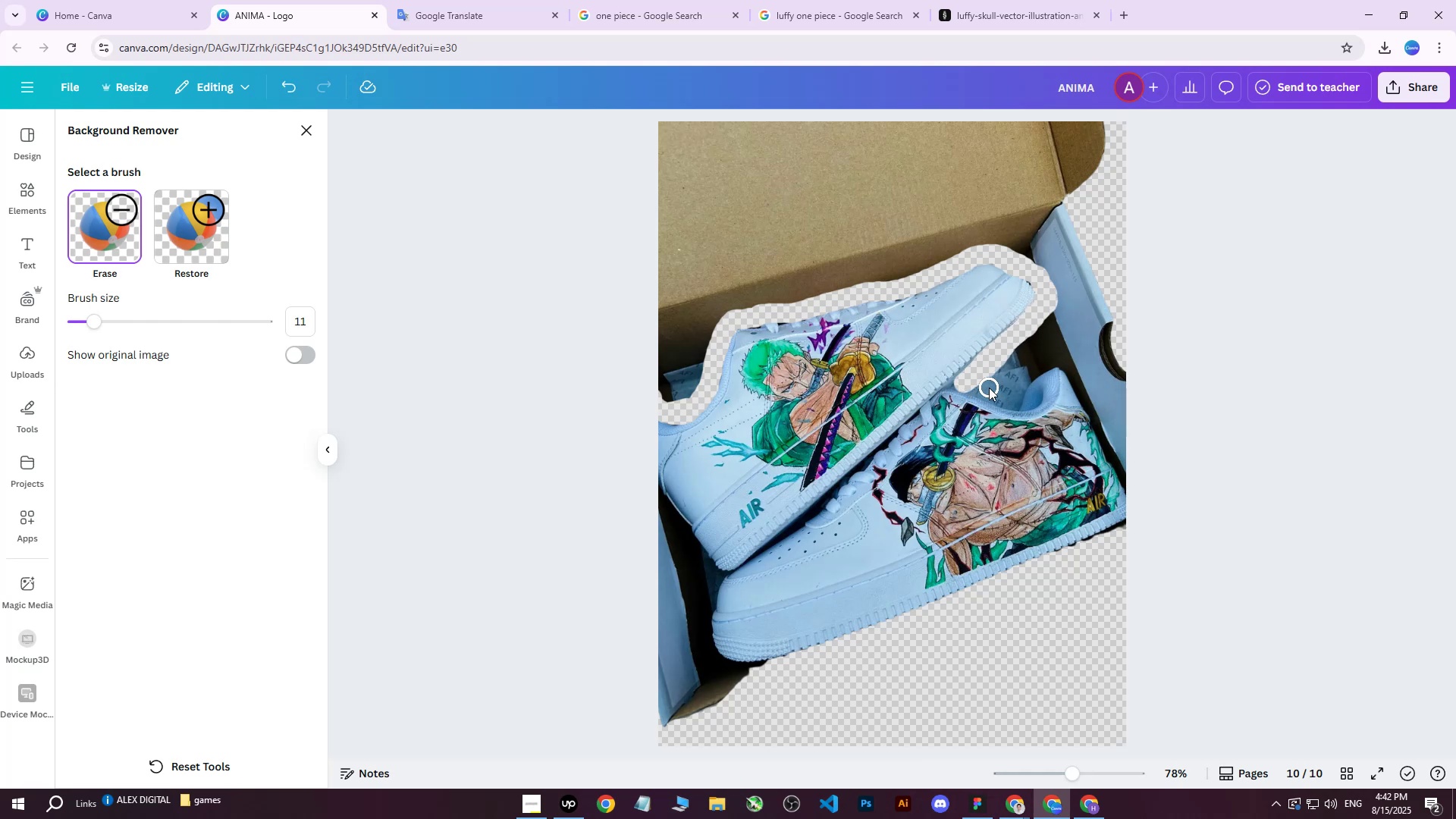 
left_click_drag(start_coordinate=[977, 384], to_coordinate=[1133, 496])
 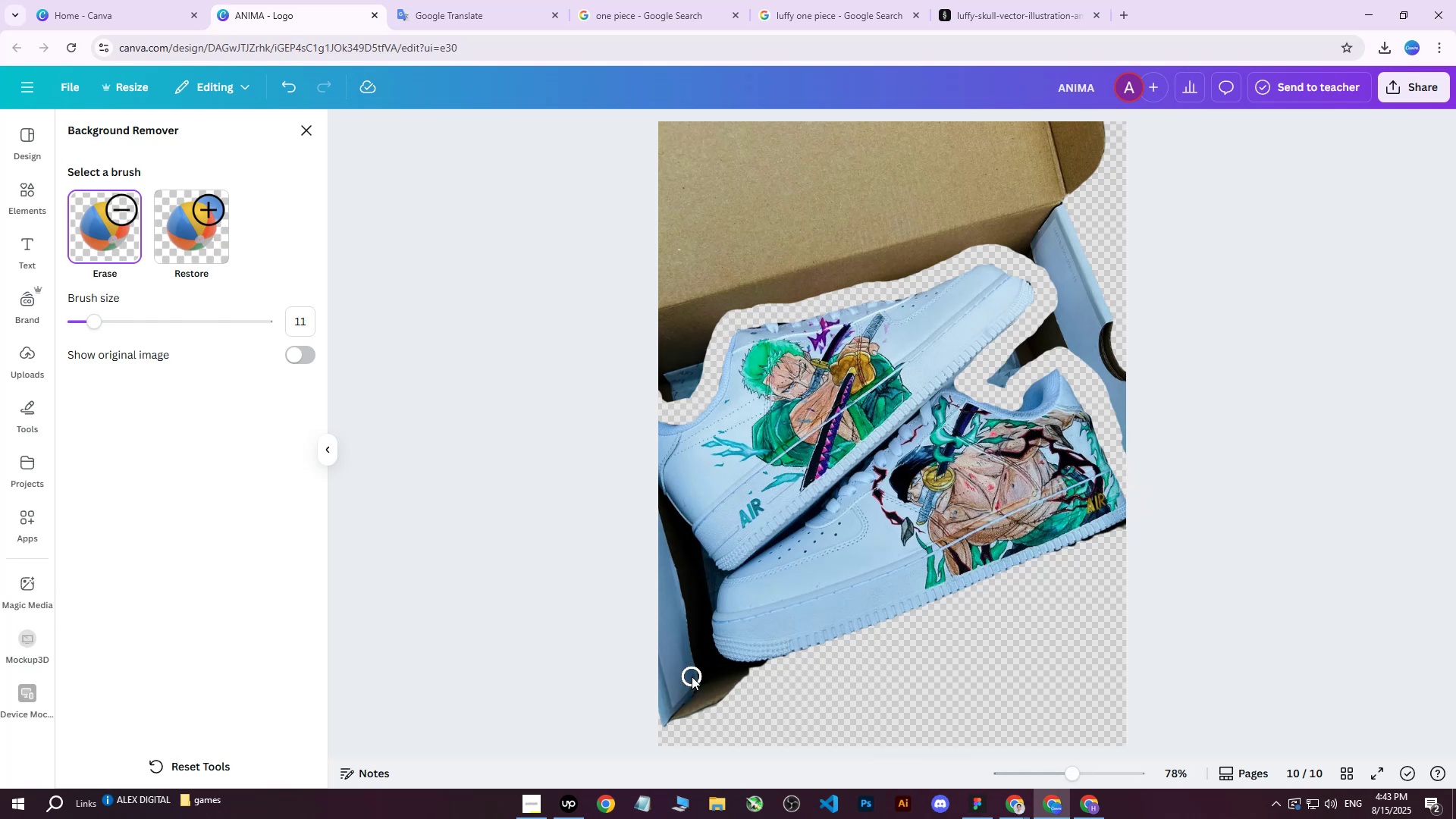 
left_click_drag(start_coordinate=[806, 679], to_coordinate=[708, 612])
 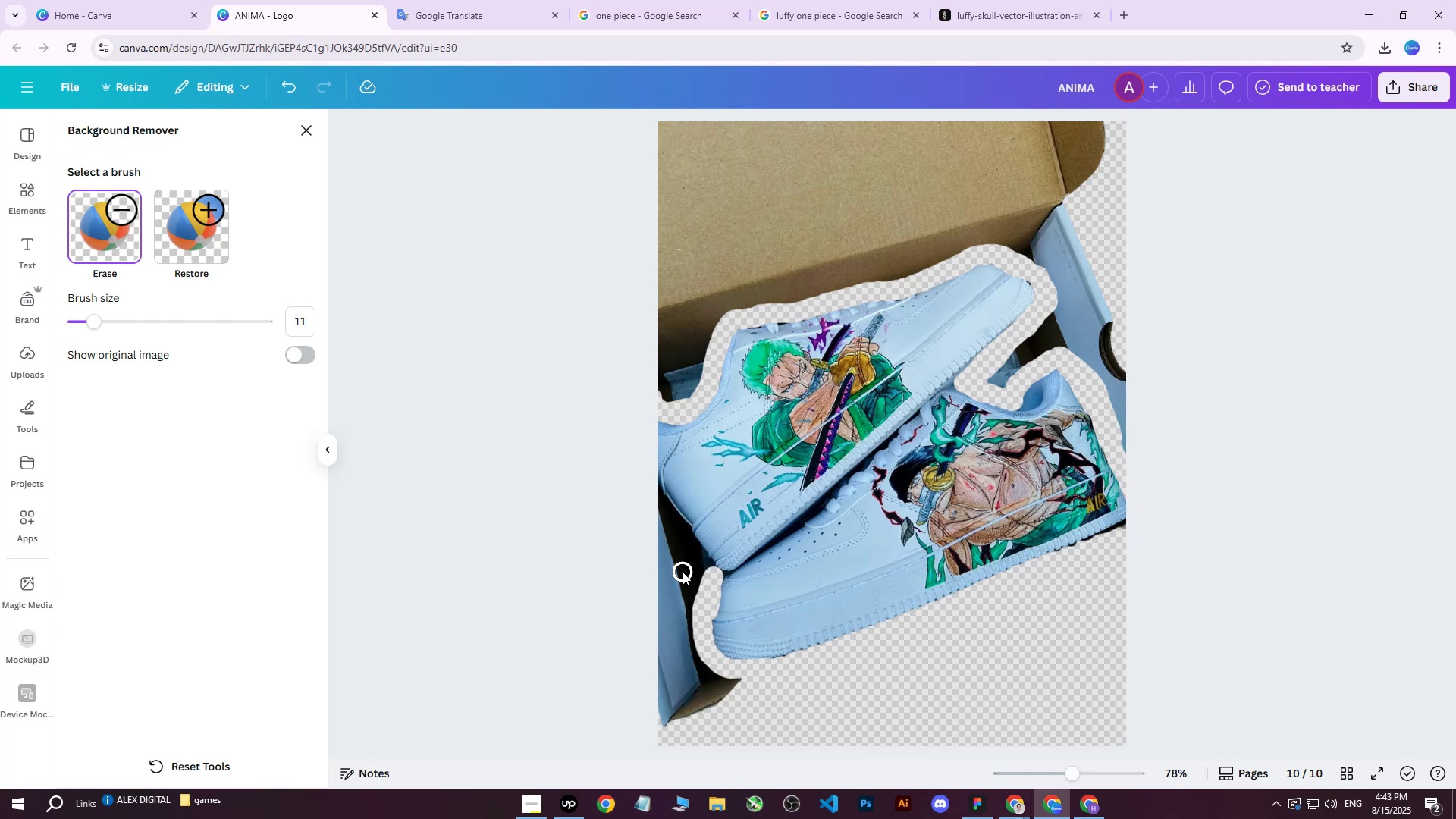 
left_click_drag(start_coordinate=[679, 542], to_coordinate=[702, 579])
 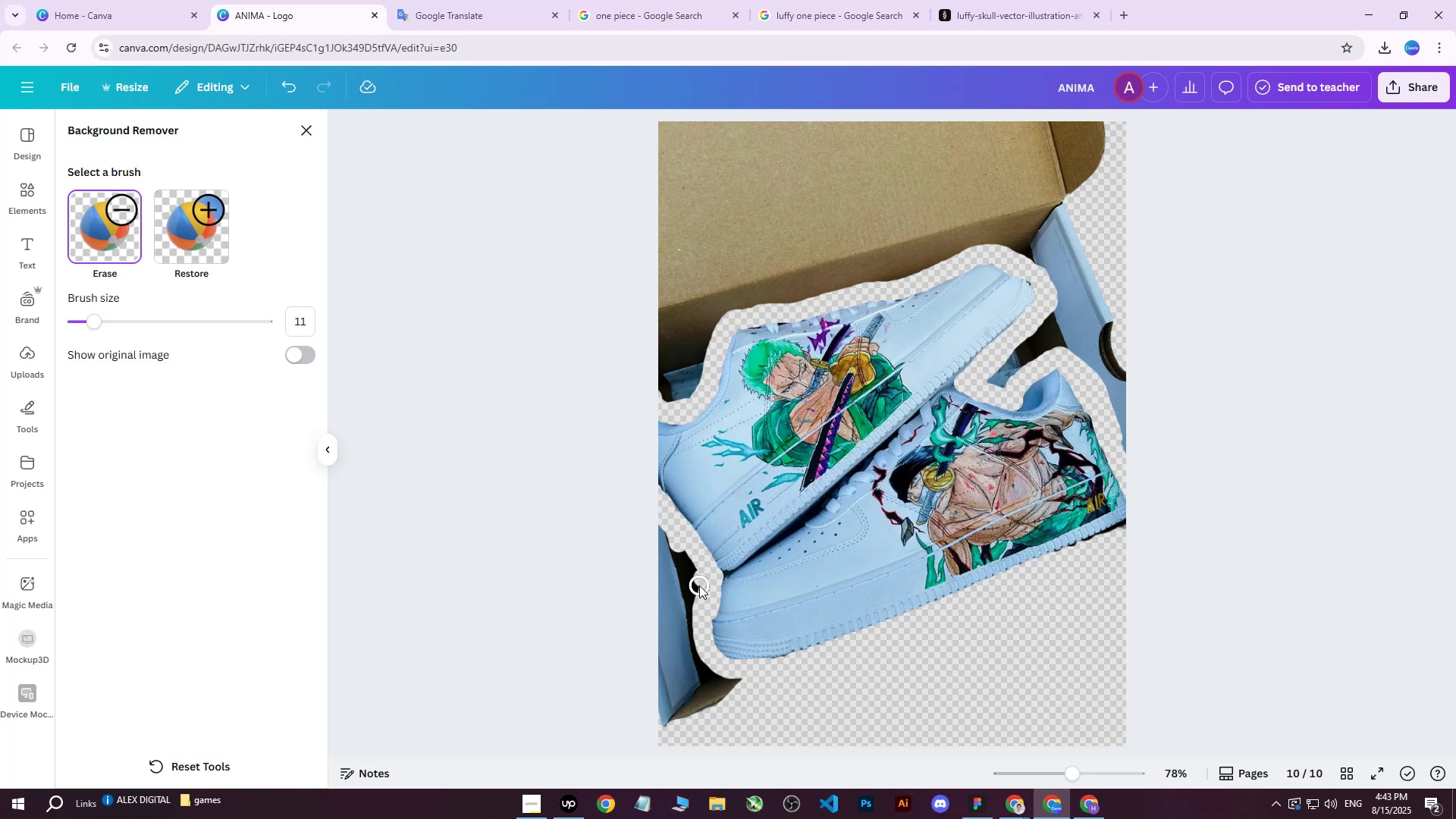 
left_click_drag(start_coordinate=[698, 585], to_coordinate=[704, 670])
 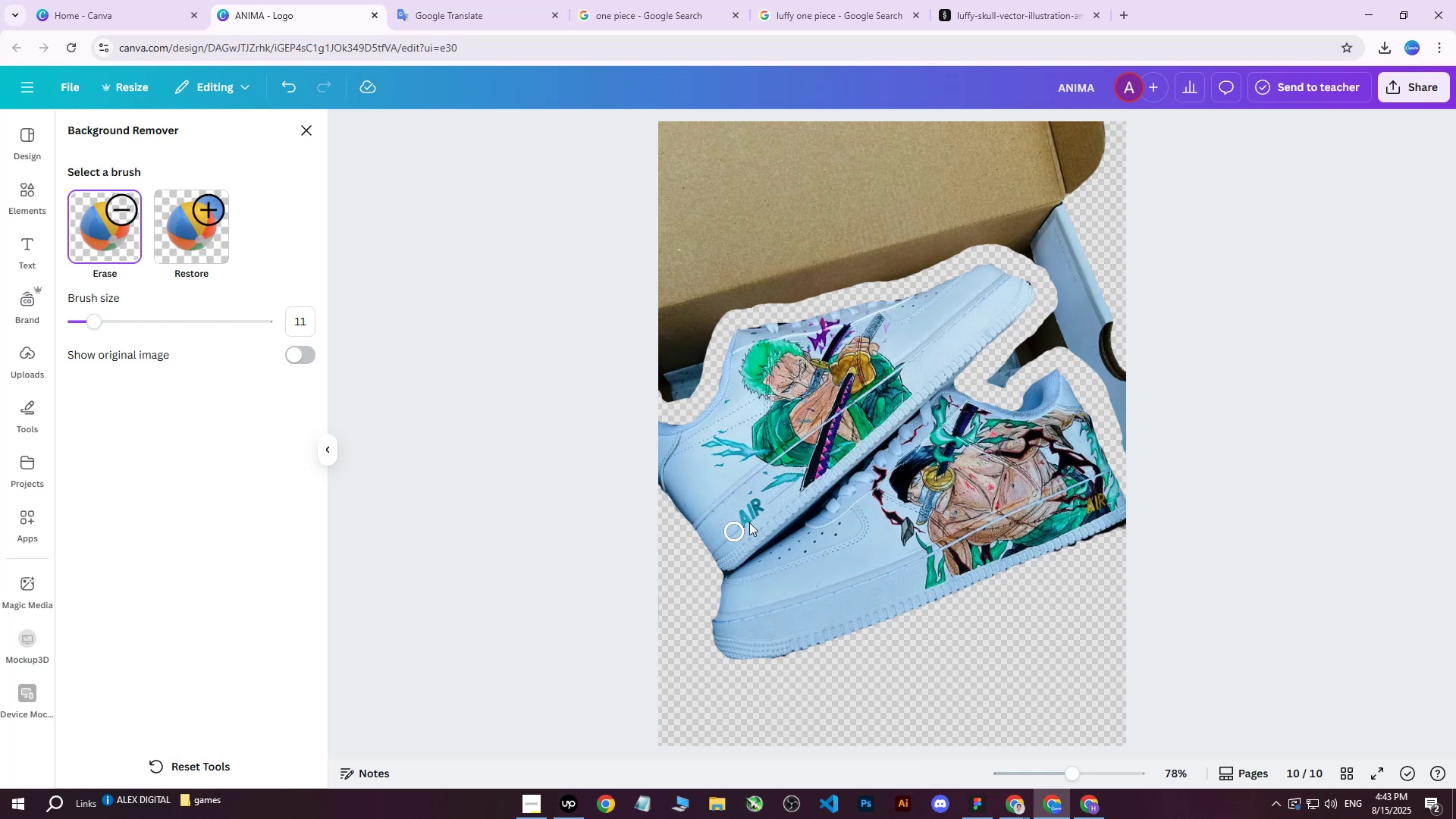 
left_click_drag(start_coordinate=[1065, 317], to_coordinate=[1064, 297])
 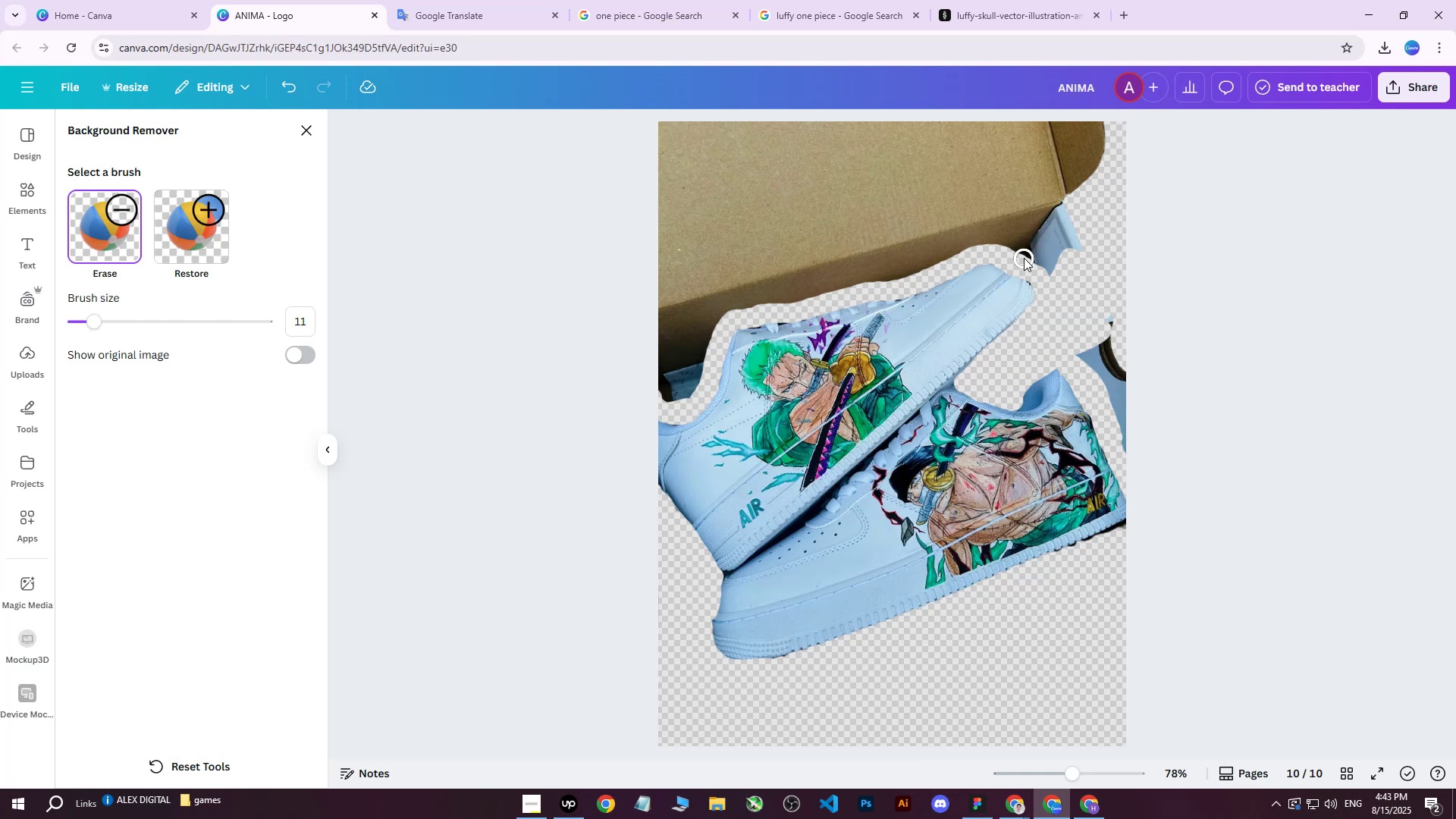 
left_click_drag(start_coordinate=[1058, 268], to_coordinate=[1134, 466])
 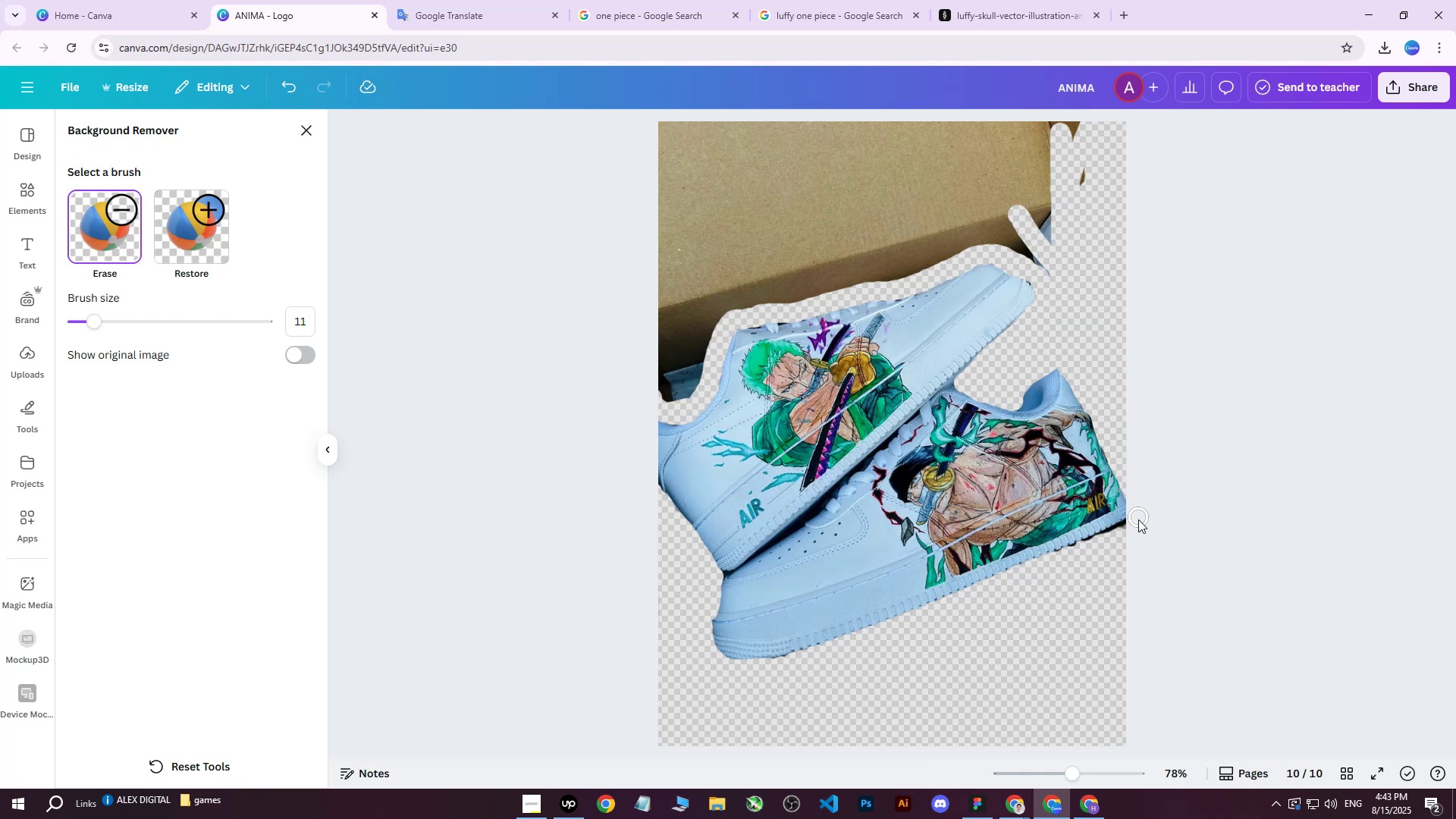 
left_click_drag(start_coordinate=[1125, 536], to_coordinate=[1134, 532])
 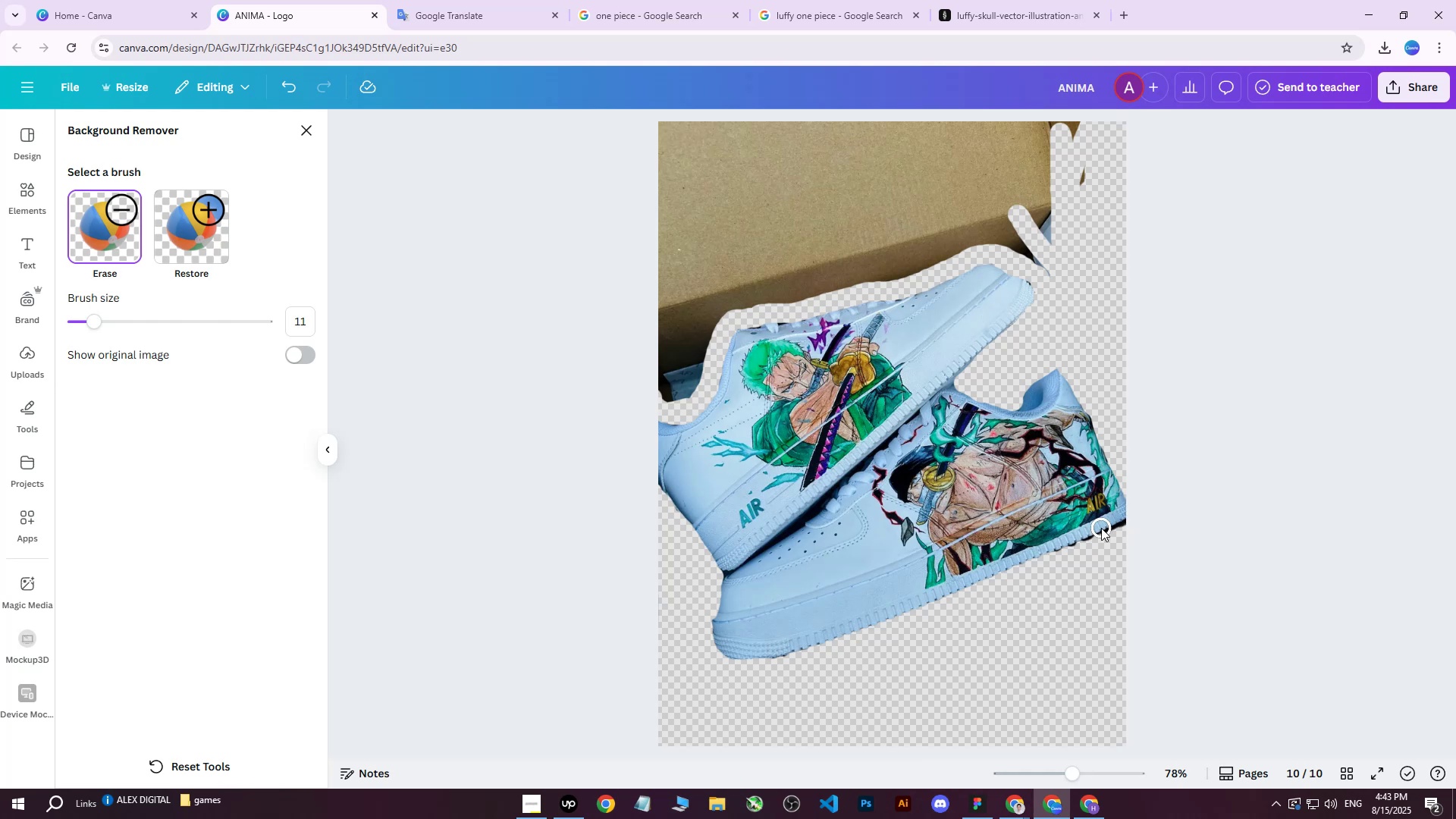 
wait(10.98)
 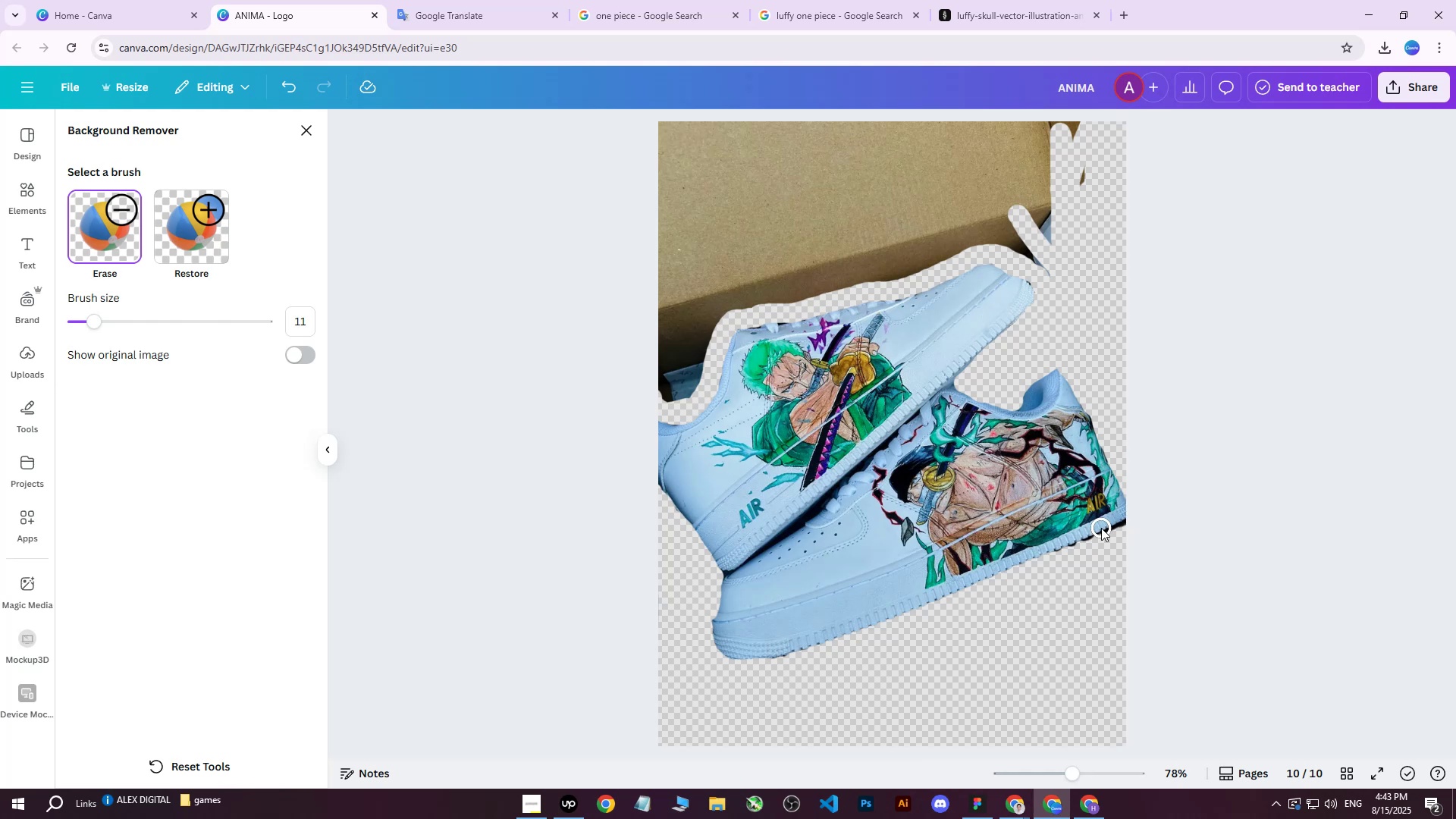 
left_click_drag(start_coordinate=[90, 322], to_coordinate=[84, 323])
 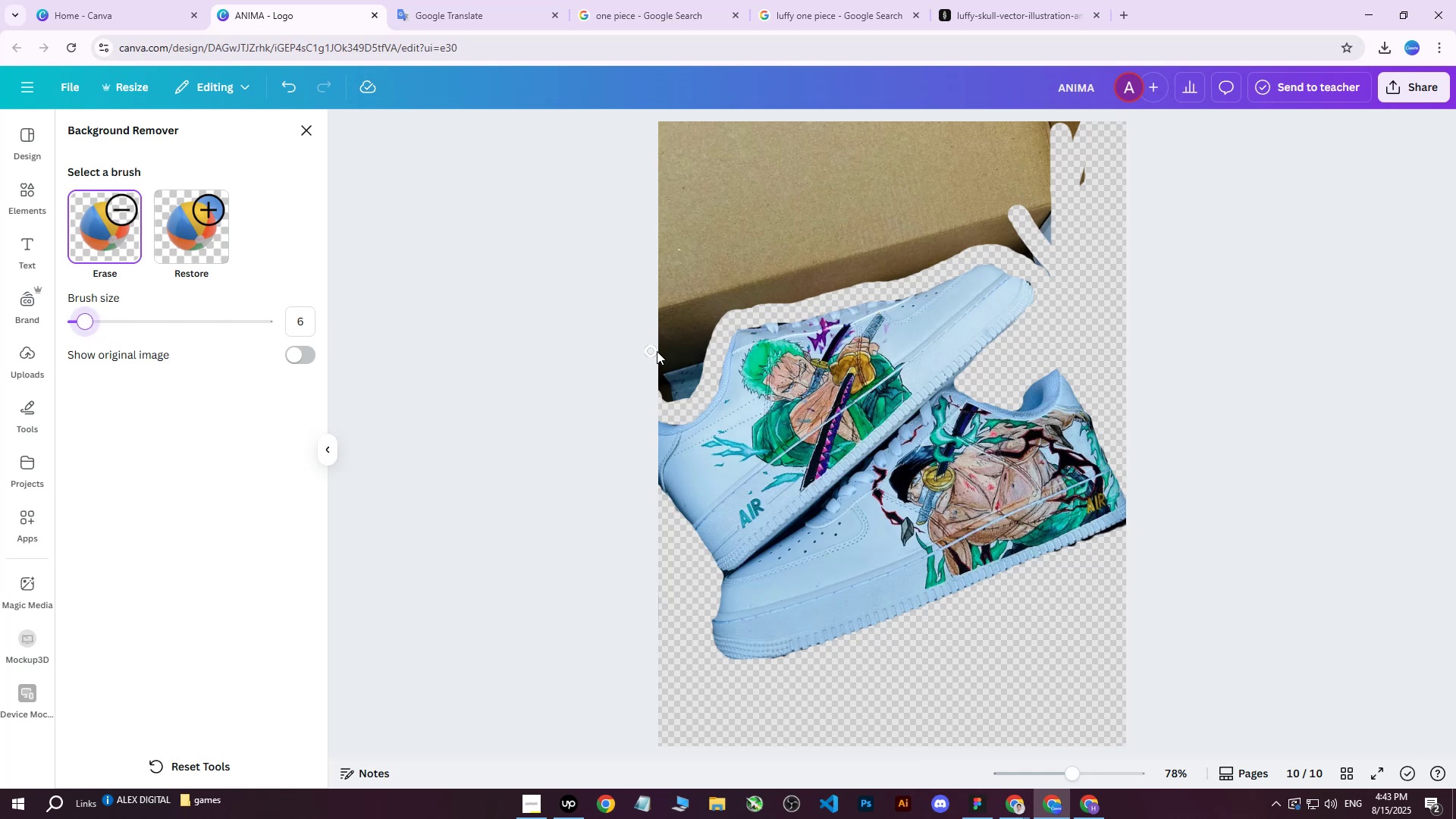 
left_click_drag(start_coordinate=[671, 356], to_coordinate=[669, 365])
 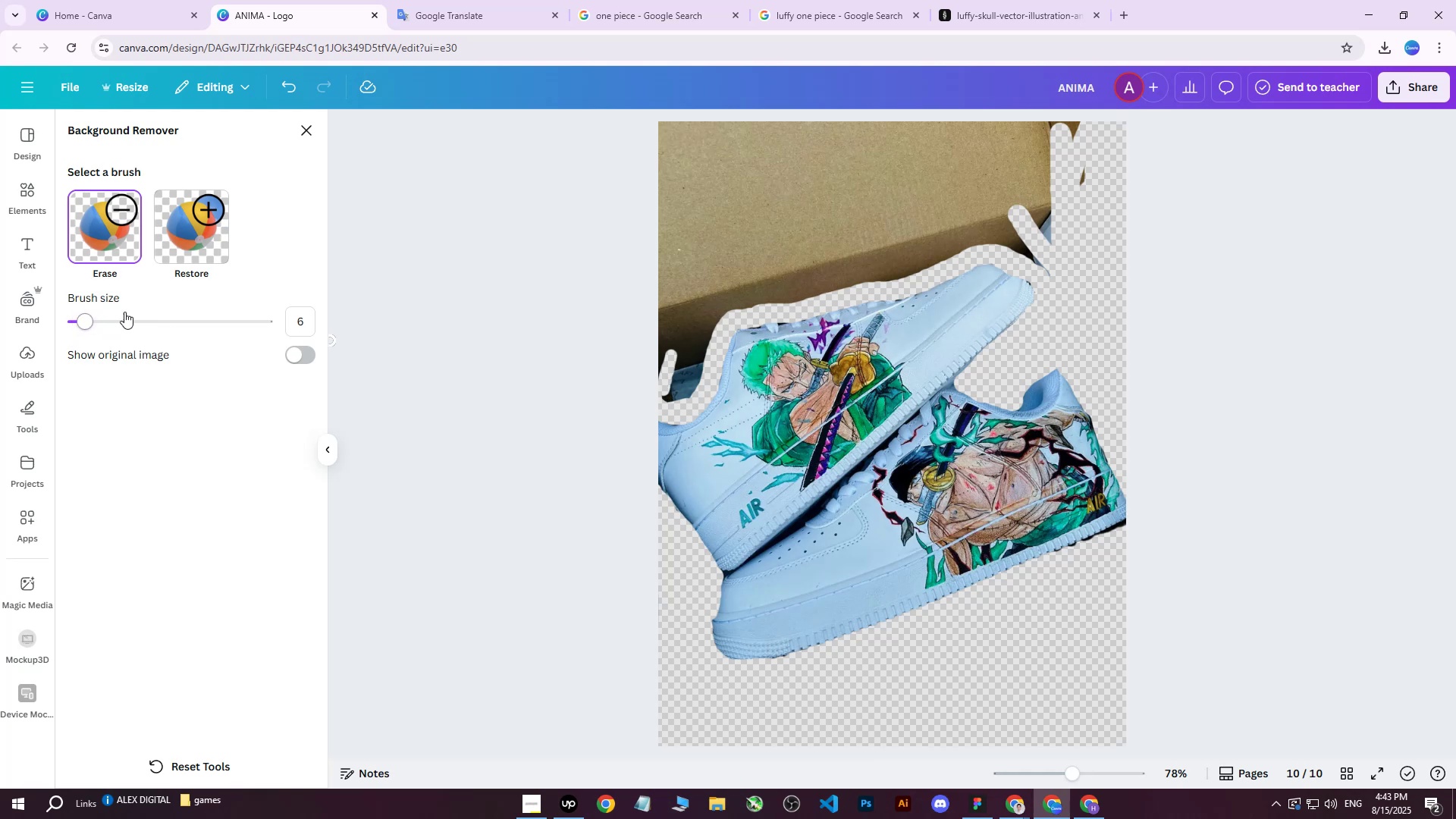 
left_click_drag(start_coordinate=[91, 322], to_coordinate=[106, 322])
 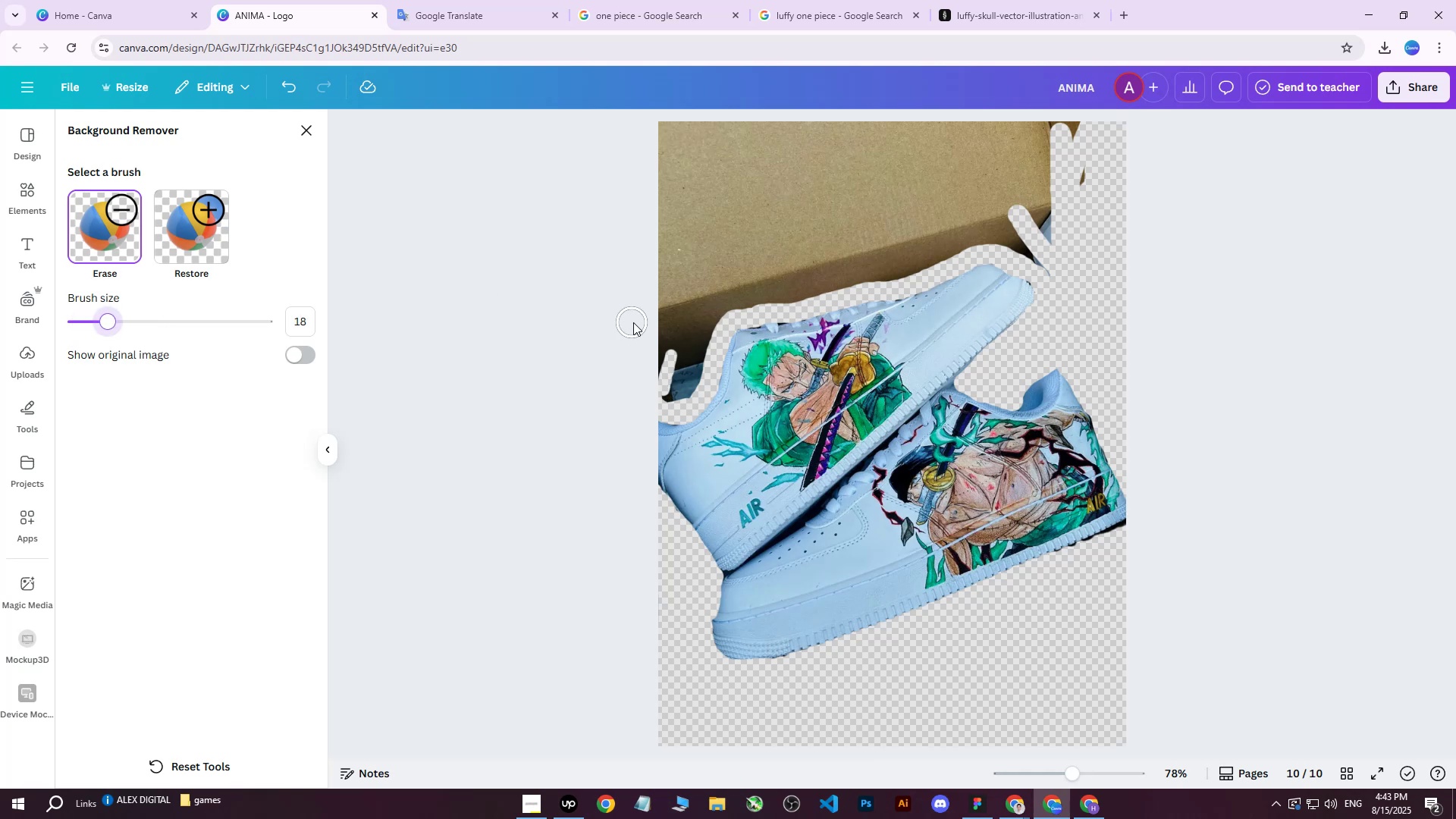 
left_click_drag(start_coordinate=[670, 347], to_coordinate=[947, 158])
 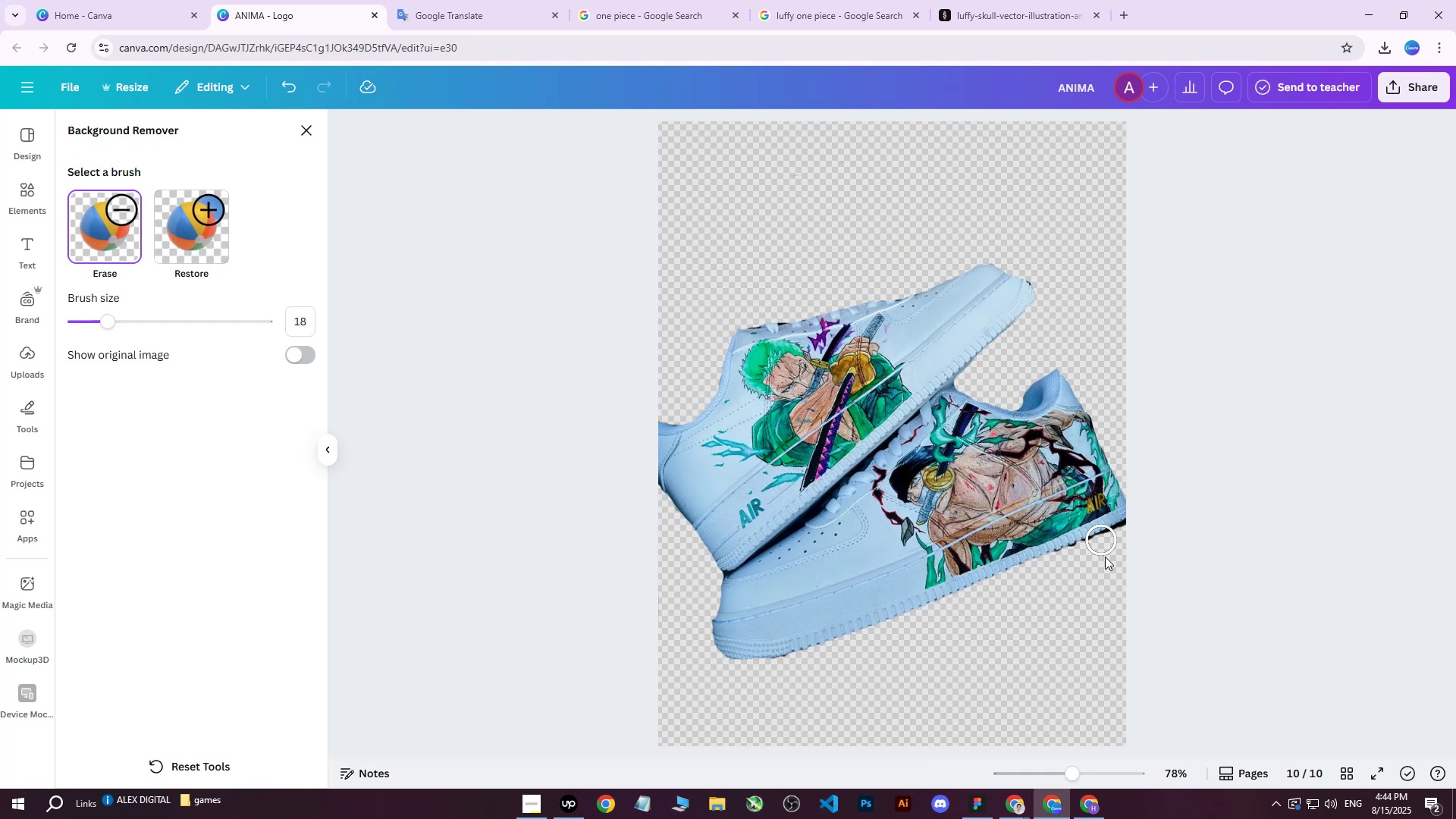 
left_click_drag(start_coordinate=[1114, 570], to_coordinate=[1133, 535])
 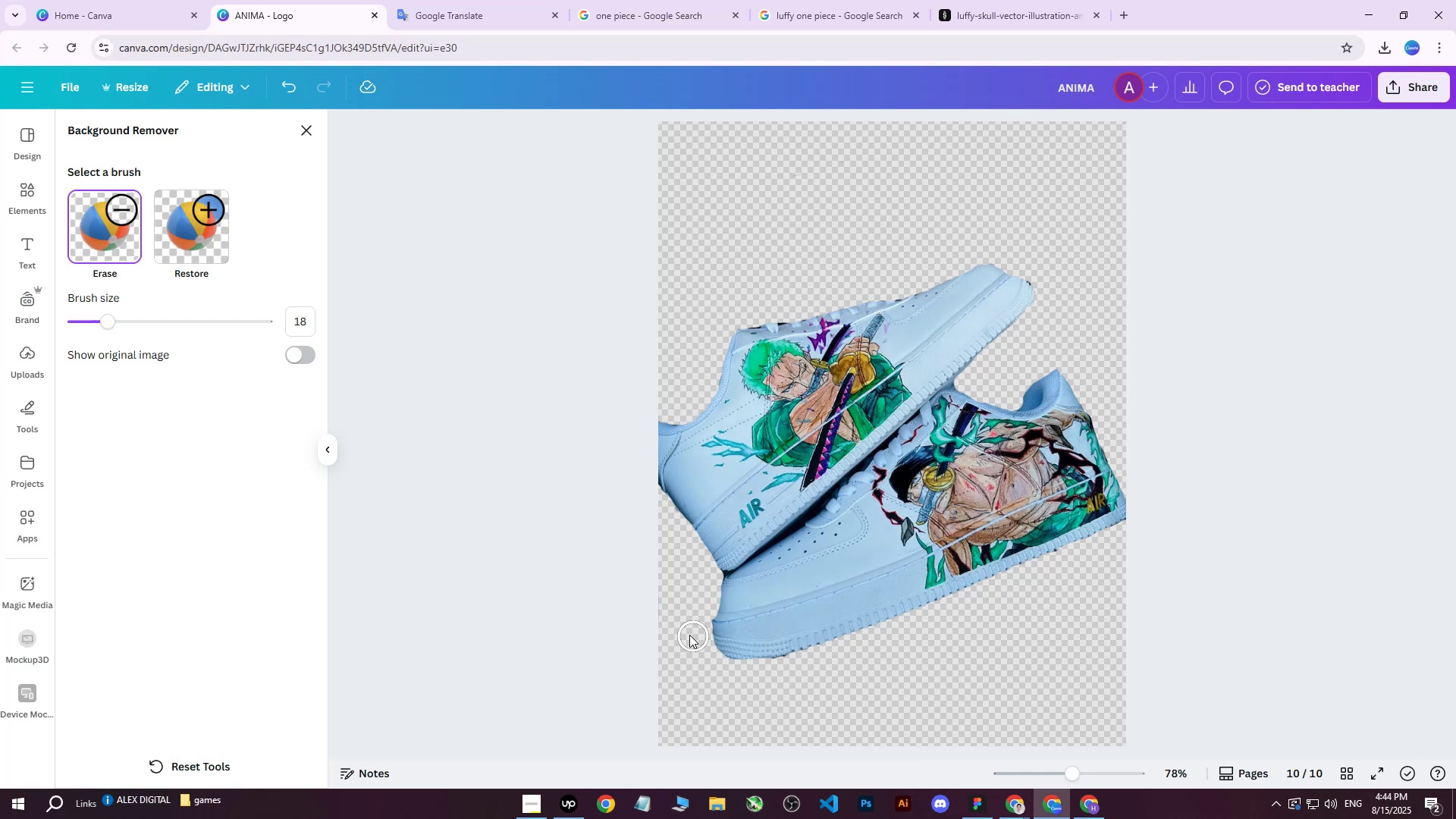 
left_click_drag(start_coordinate=[792, 690], to_coordinate=[820, 679])
 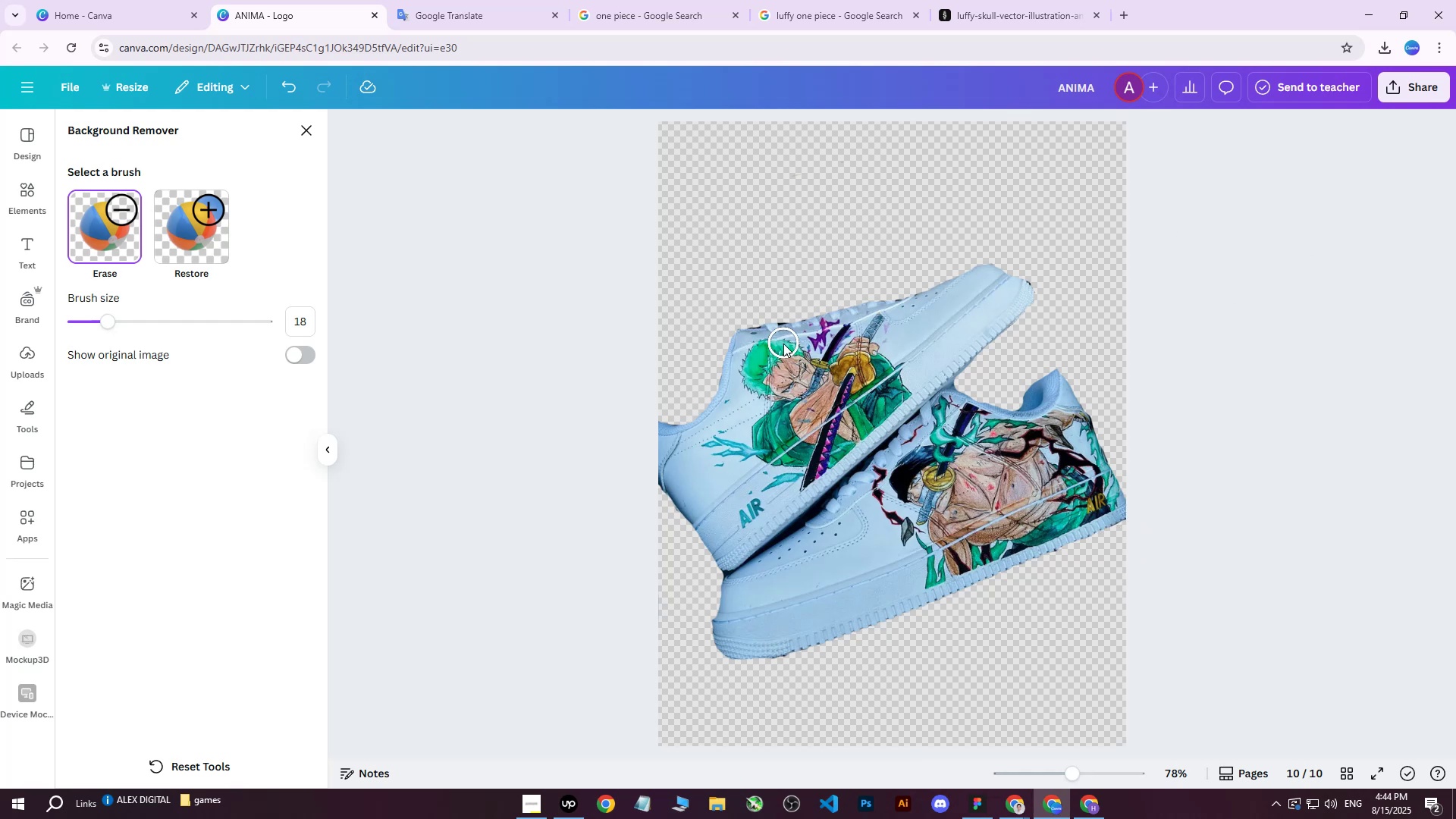 
left_click([1393, 89])
 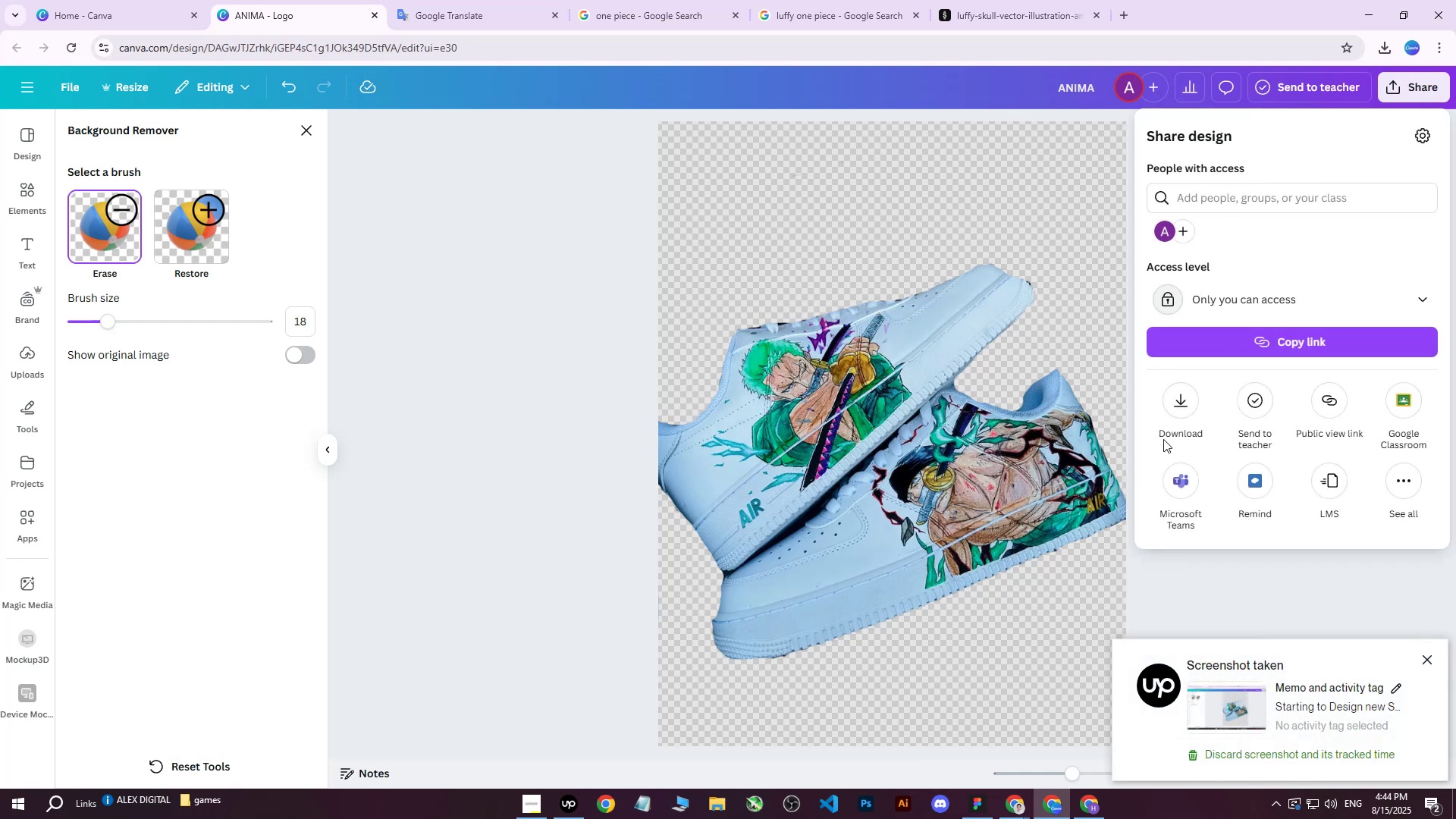 
left_click([1173, 400])
 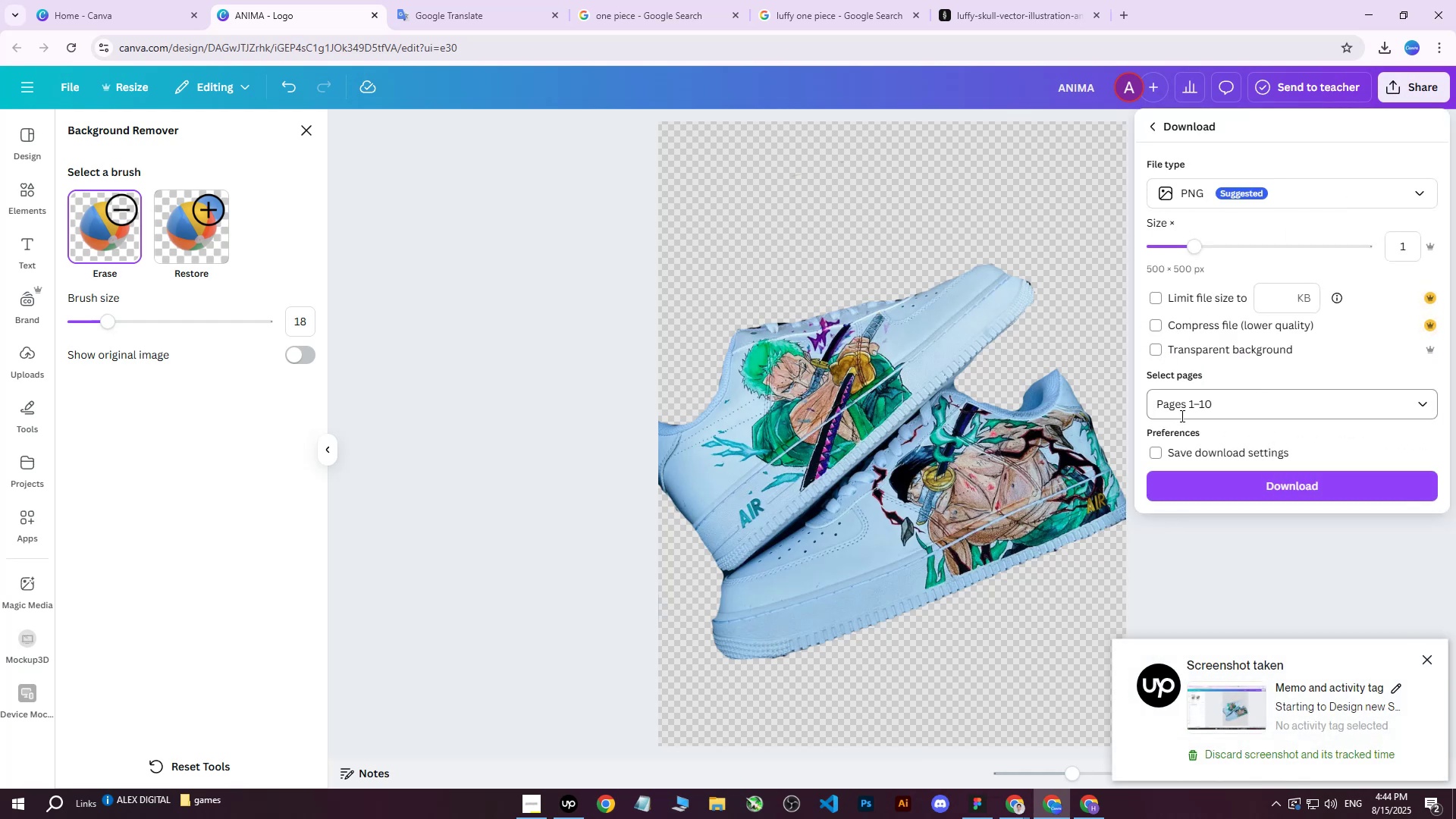 
double_click([1195, 440])
 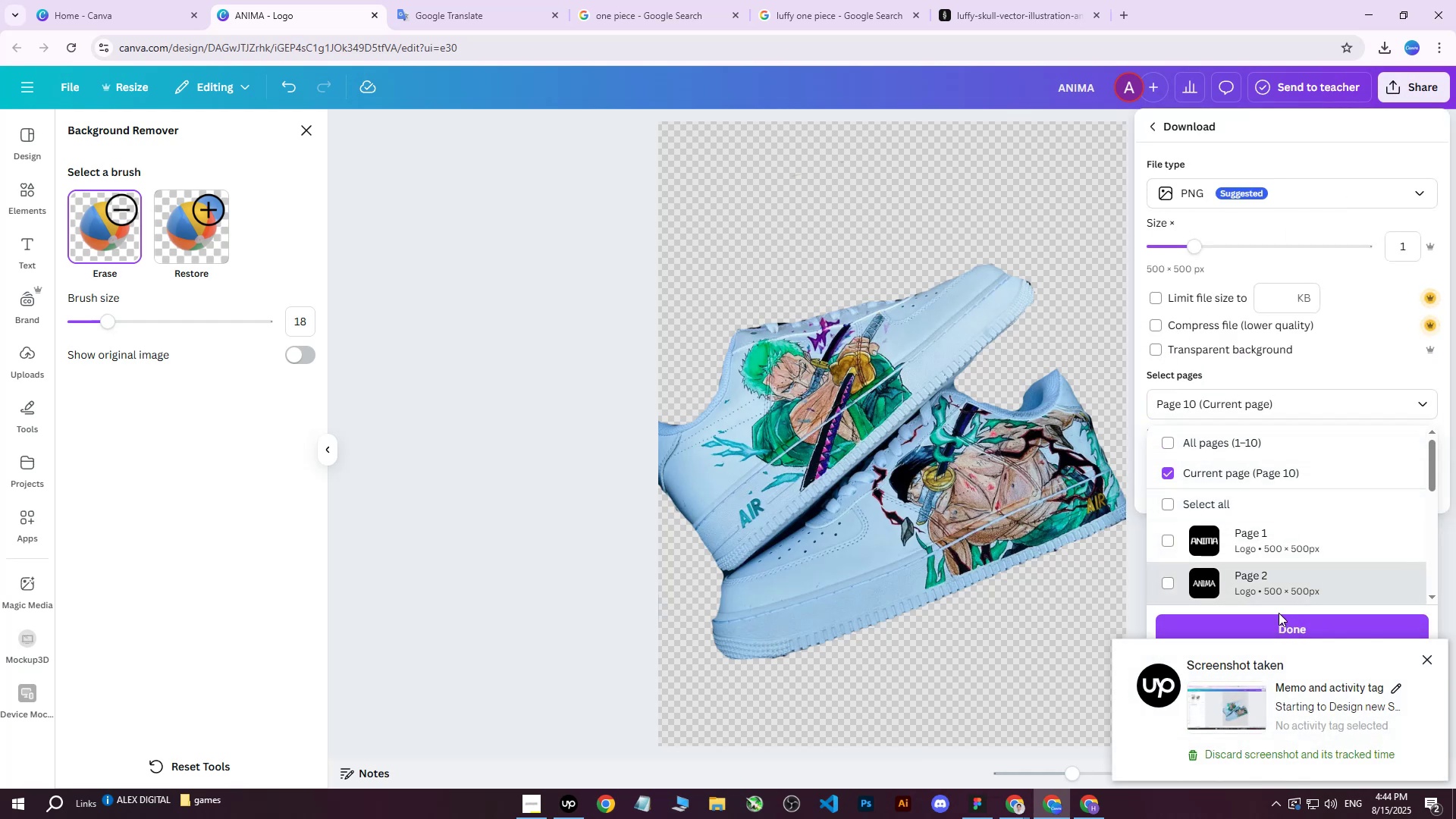 
left_click([1273, 626])
 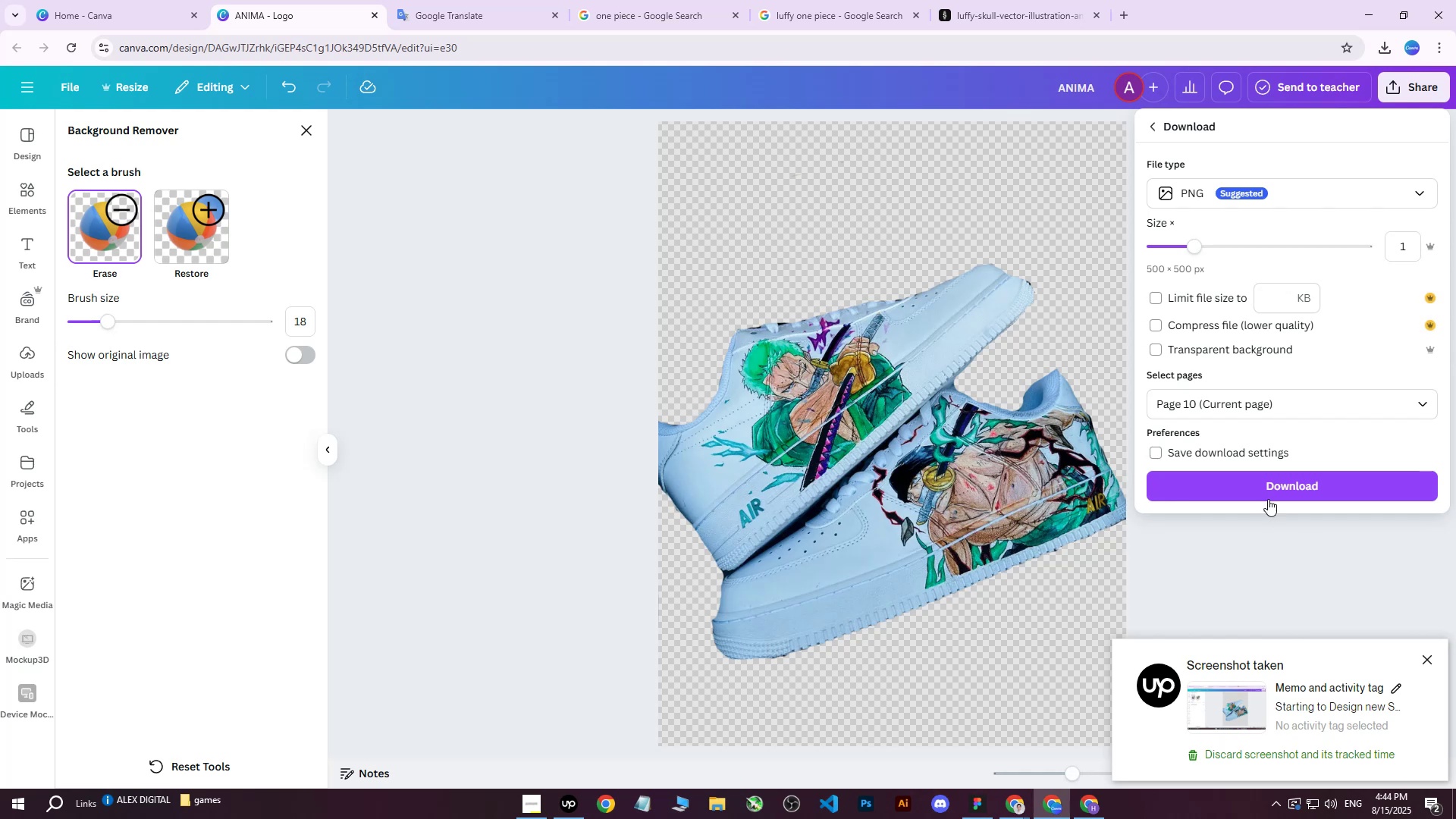 
left_click([1268, 485])
 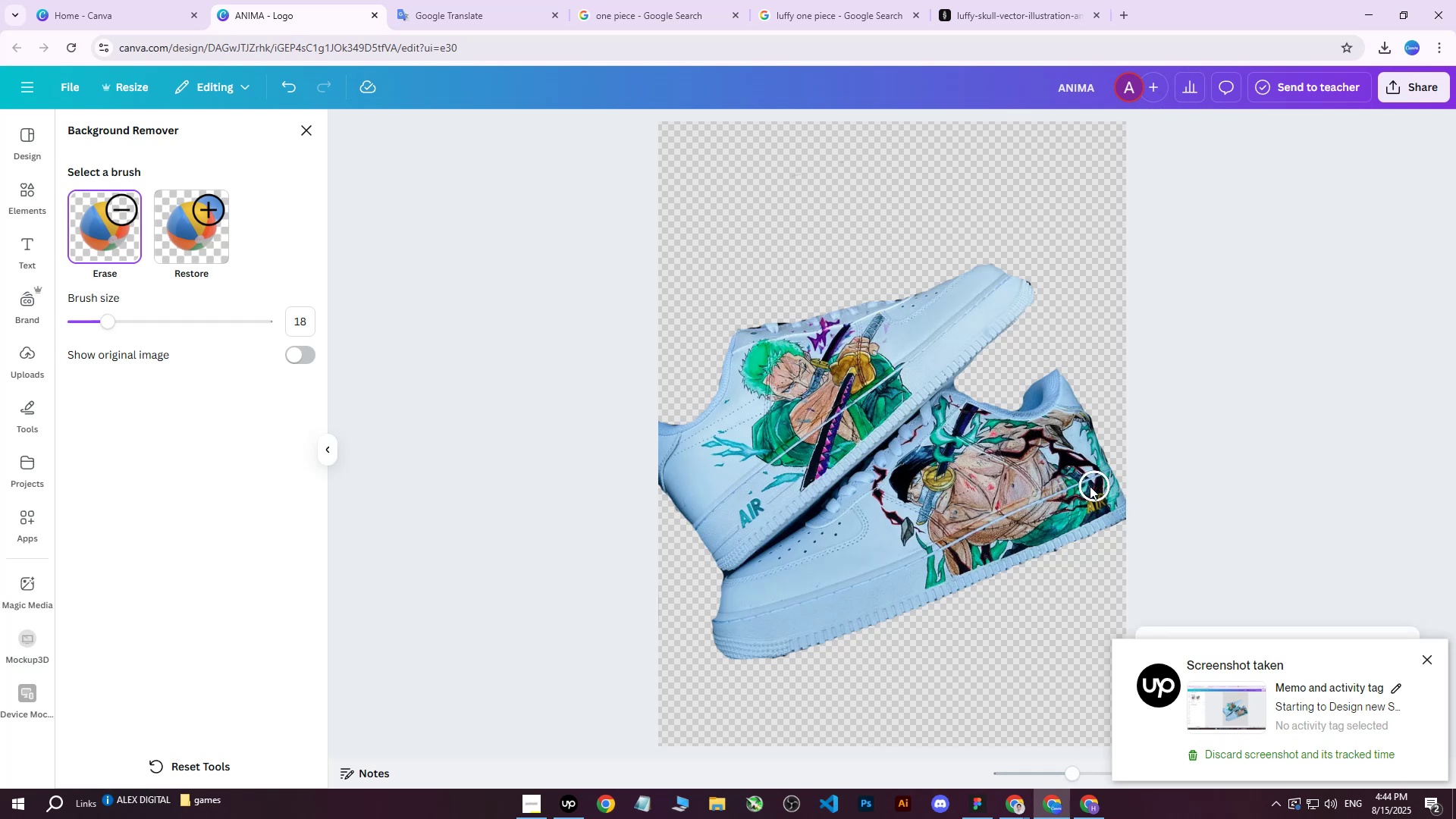 
left_click([1100, 815])
 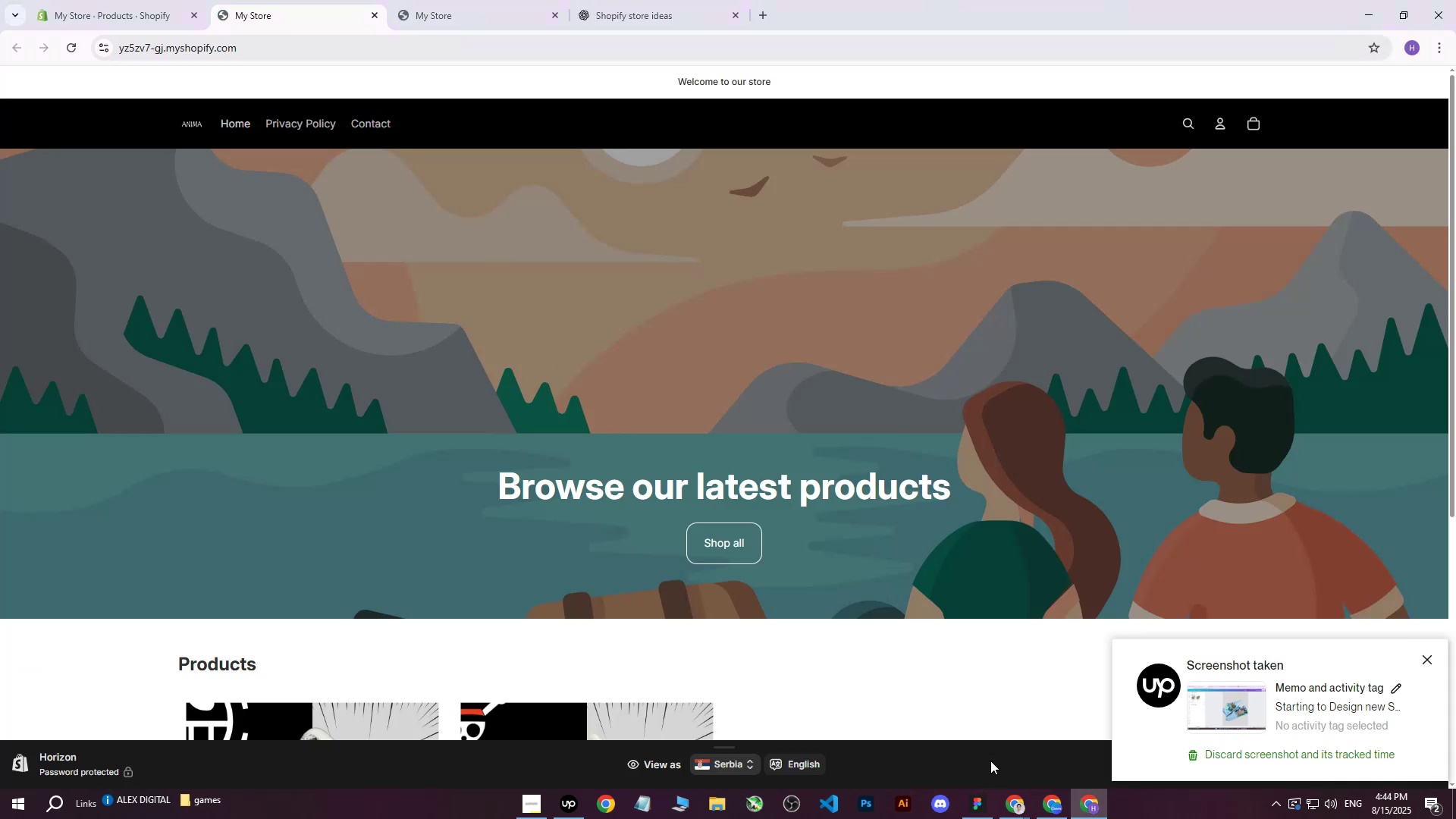 
left_click([1043, 798])
 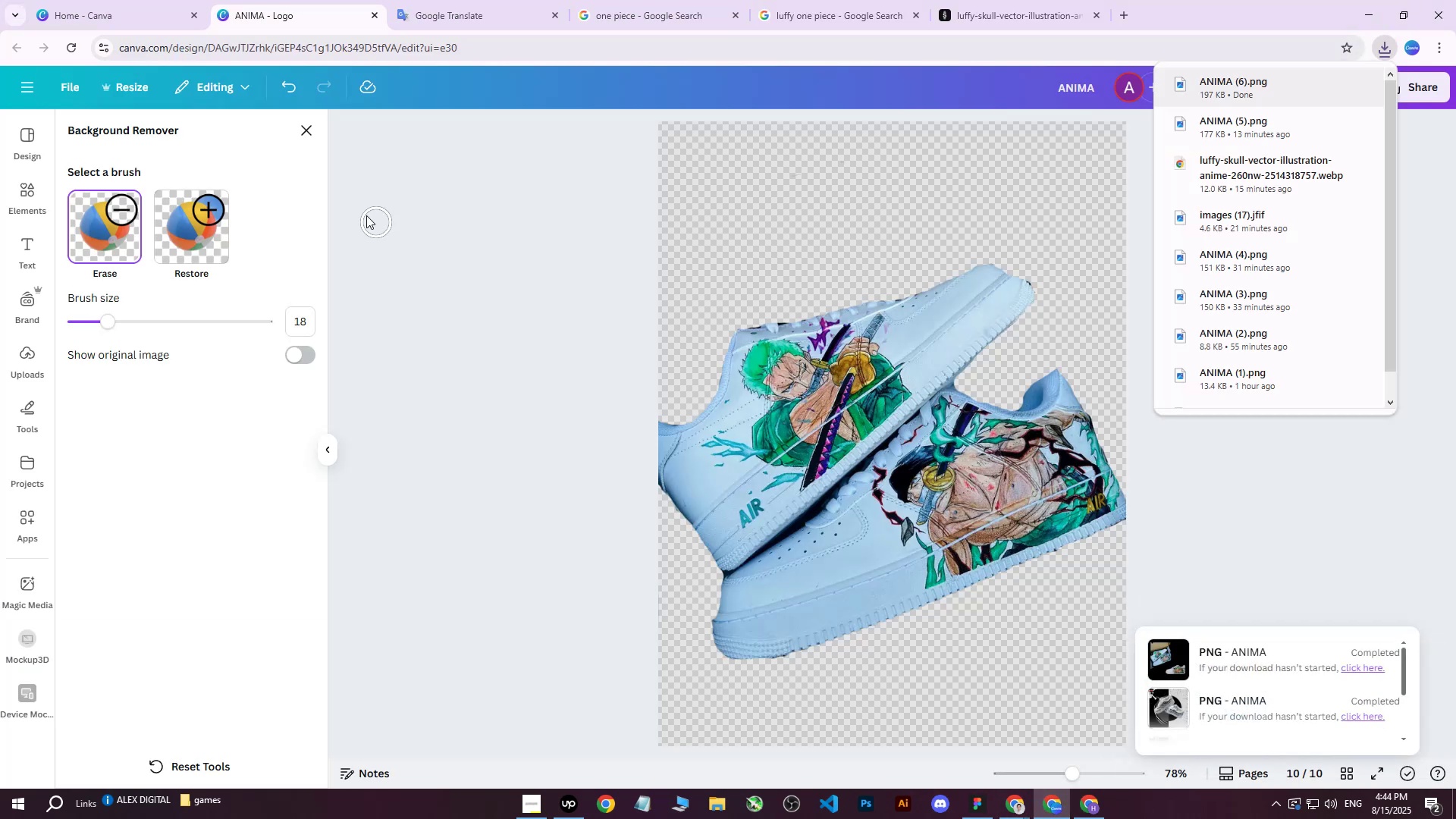 
left_click([306, 131])
 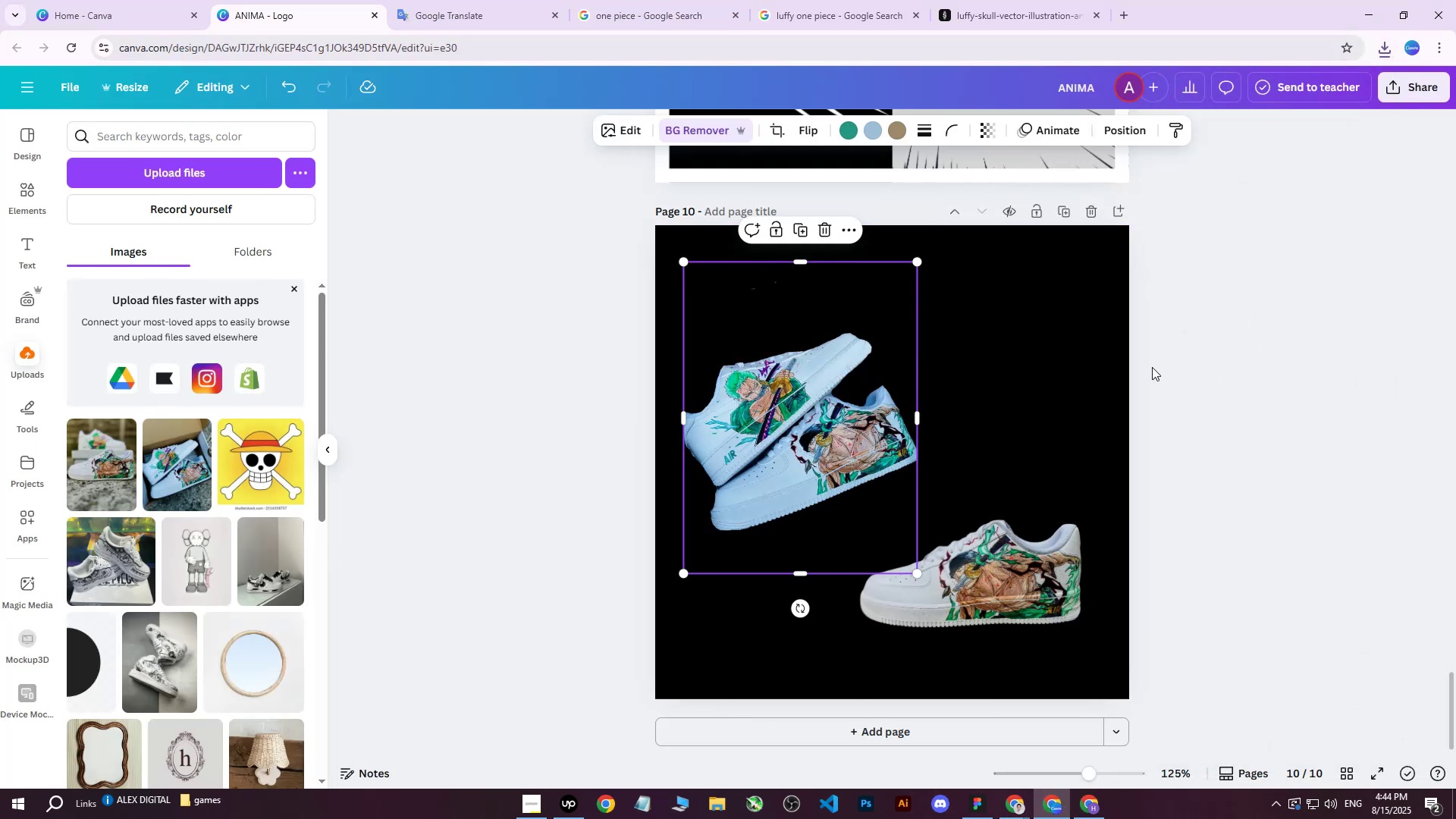 
left_click_drag(start_coordinate=[823, 403], to_coordinate=[880, 405])
 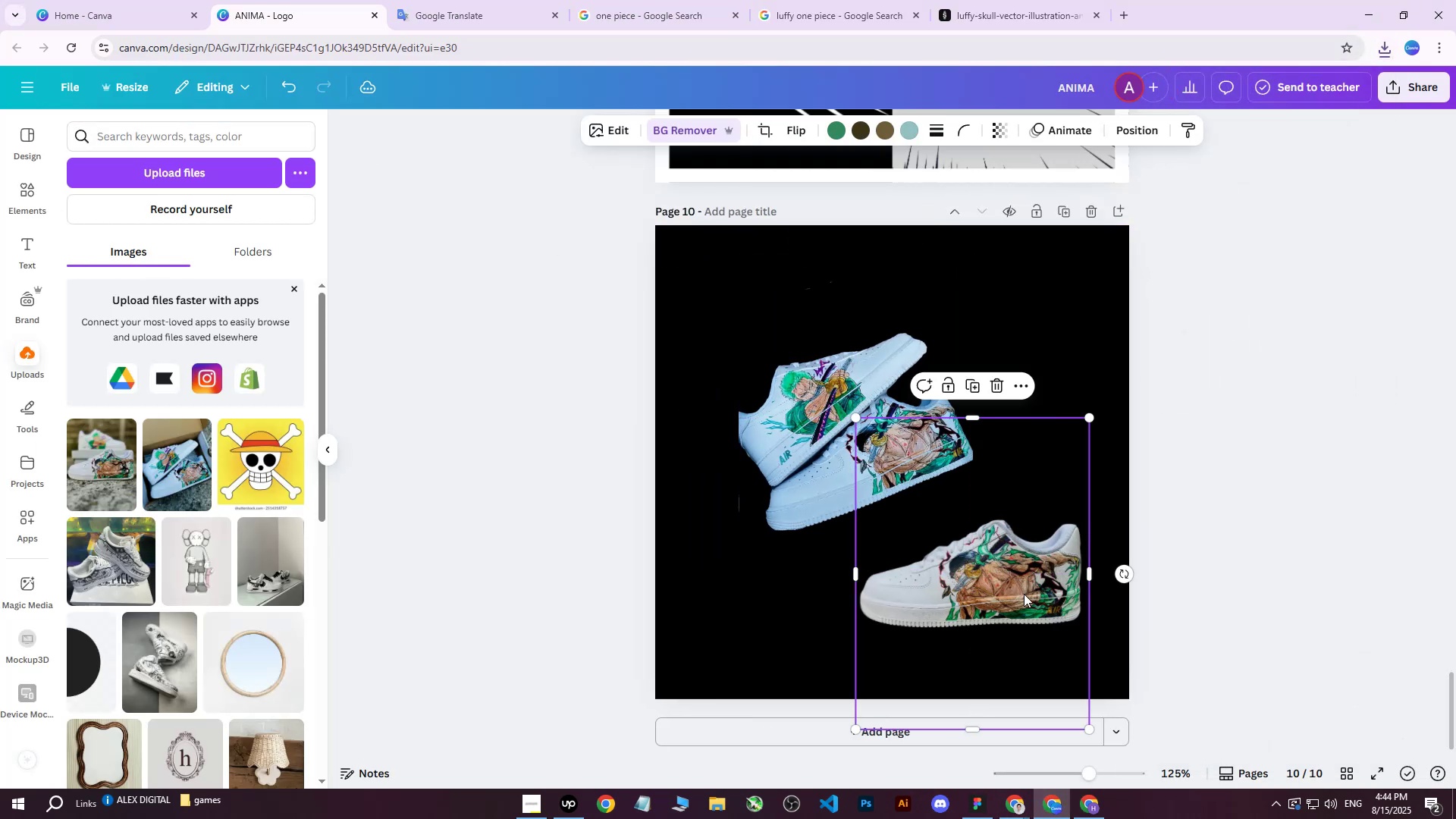 
left_click_drag(start_coordinate=[1019, 588], to_coordinate=[1015, 613])
 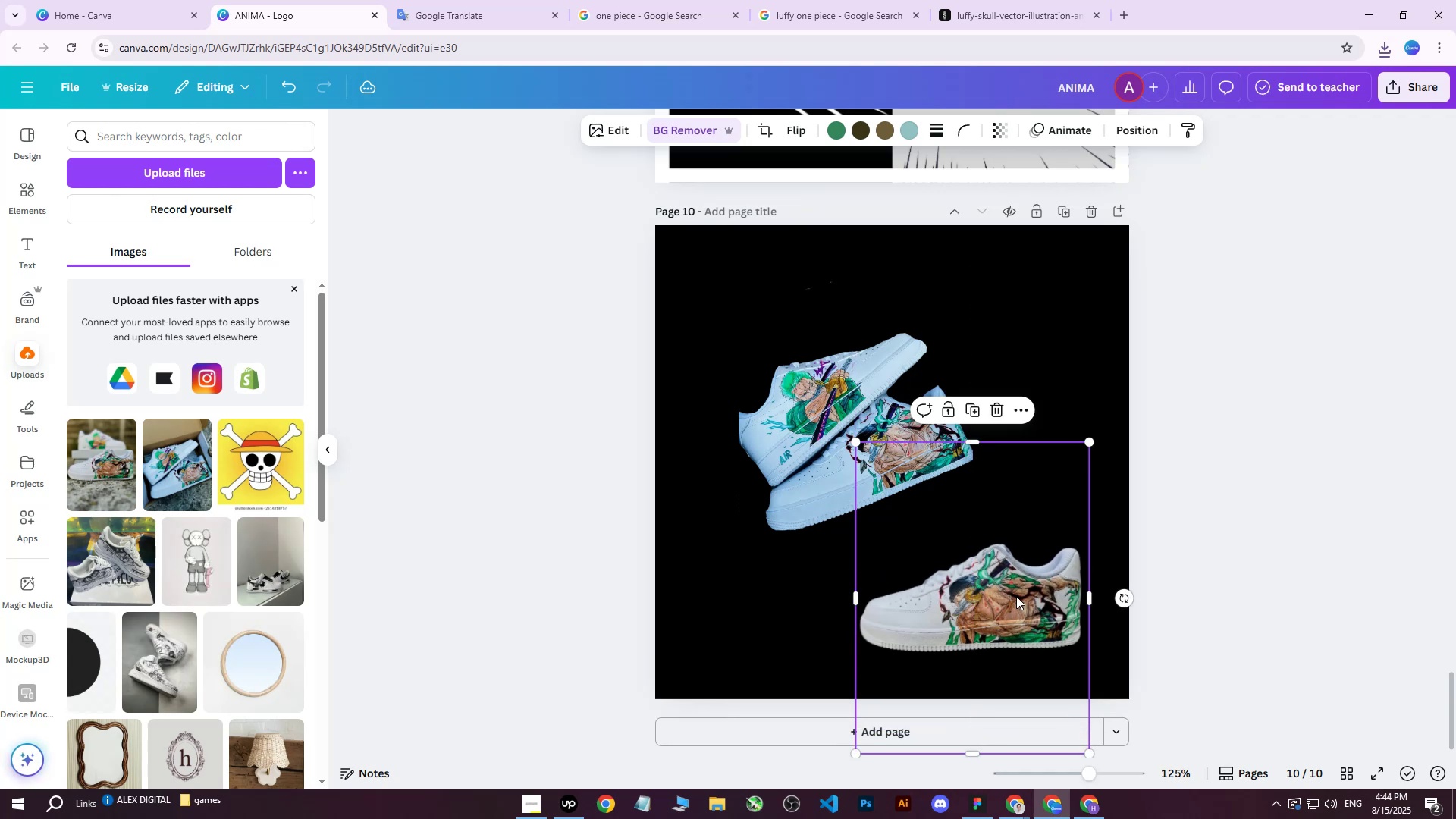 
key(Delete)
 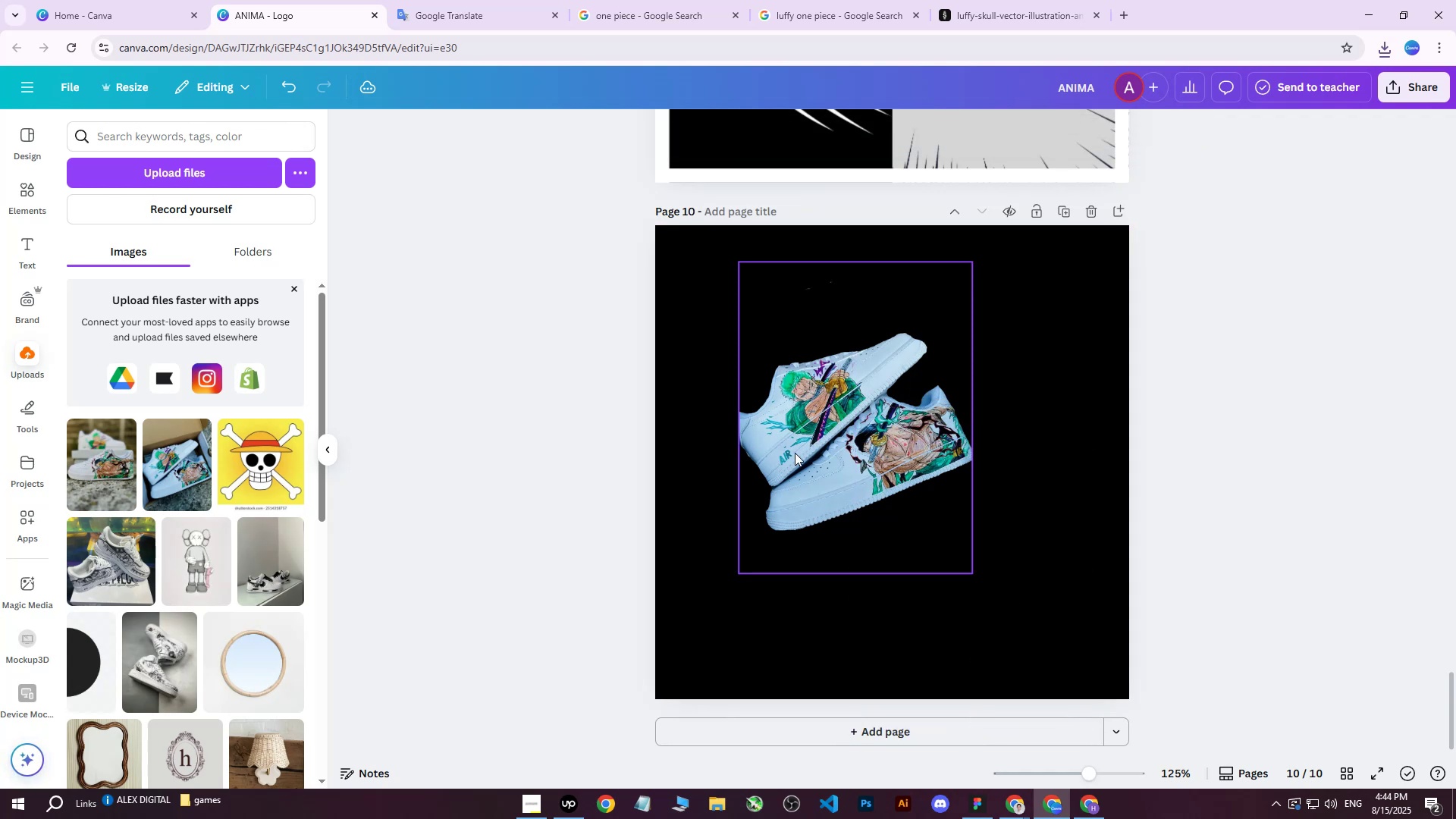 
double_click([791, 450])
 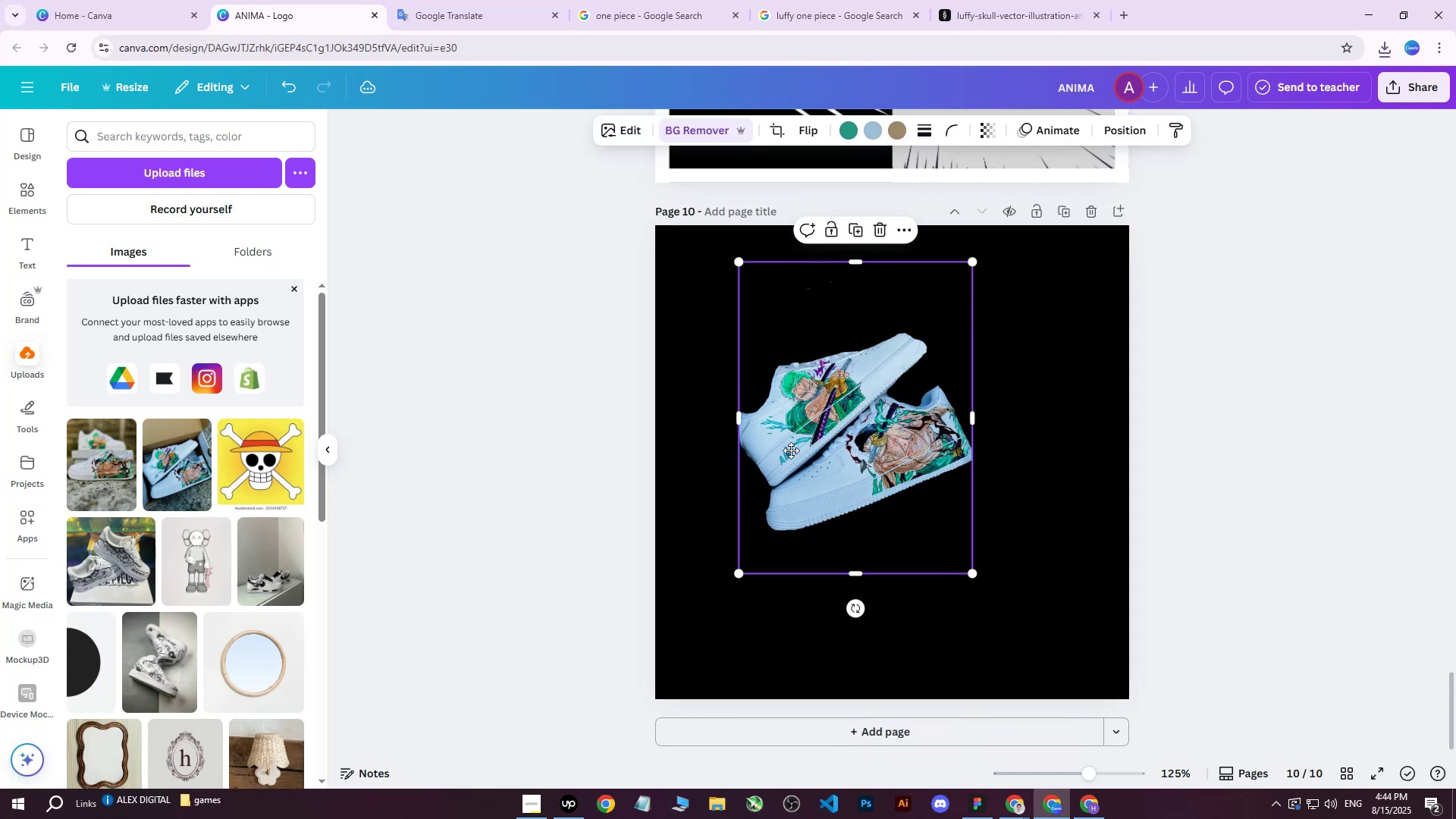 
triple_click([791, 450])
 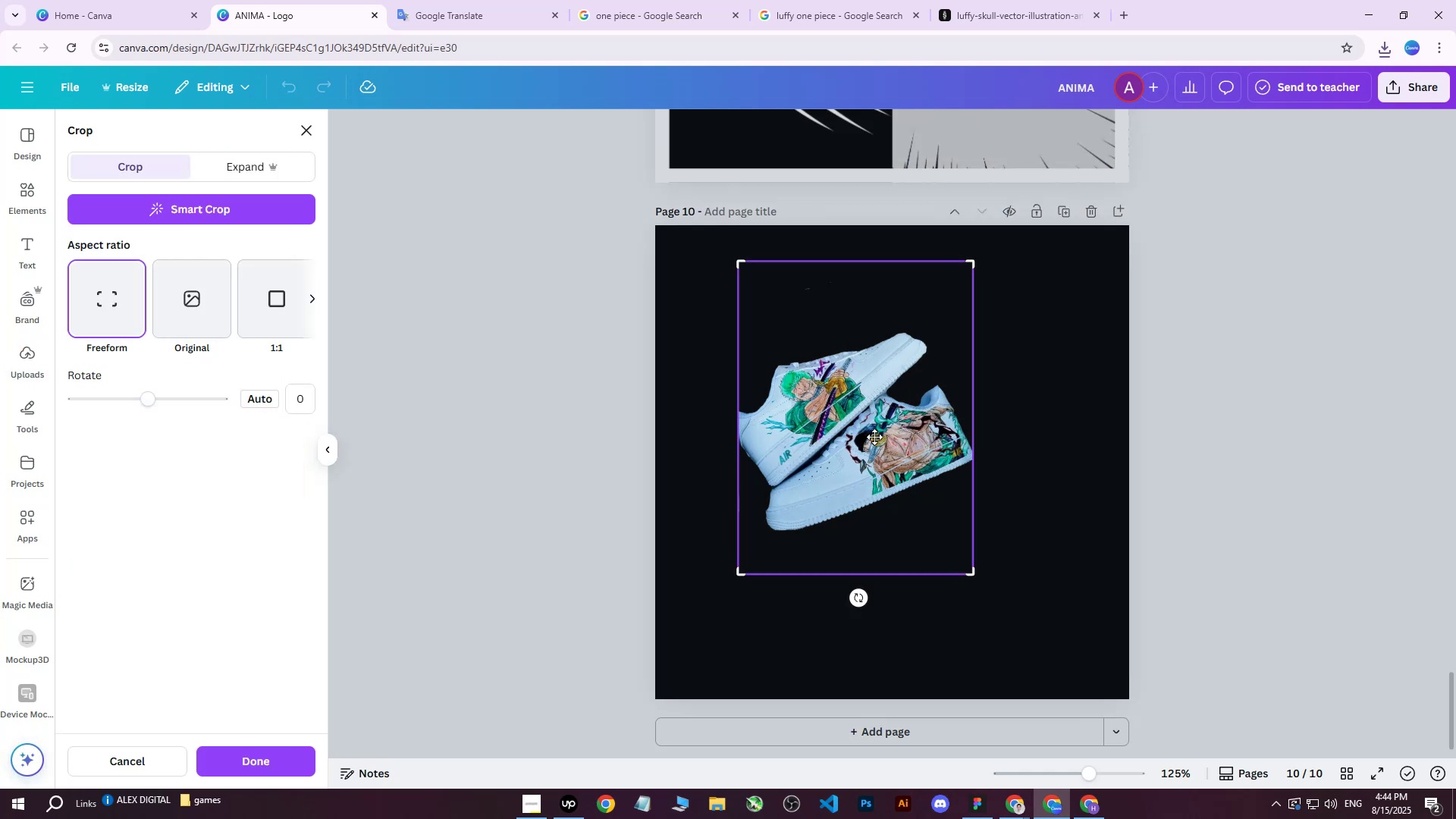 
left_click([1296, 378])
 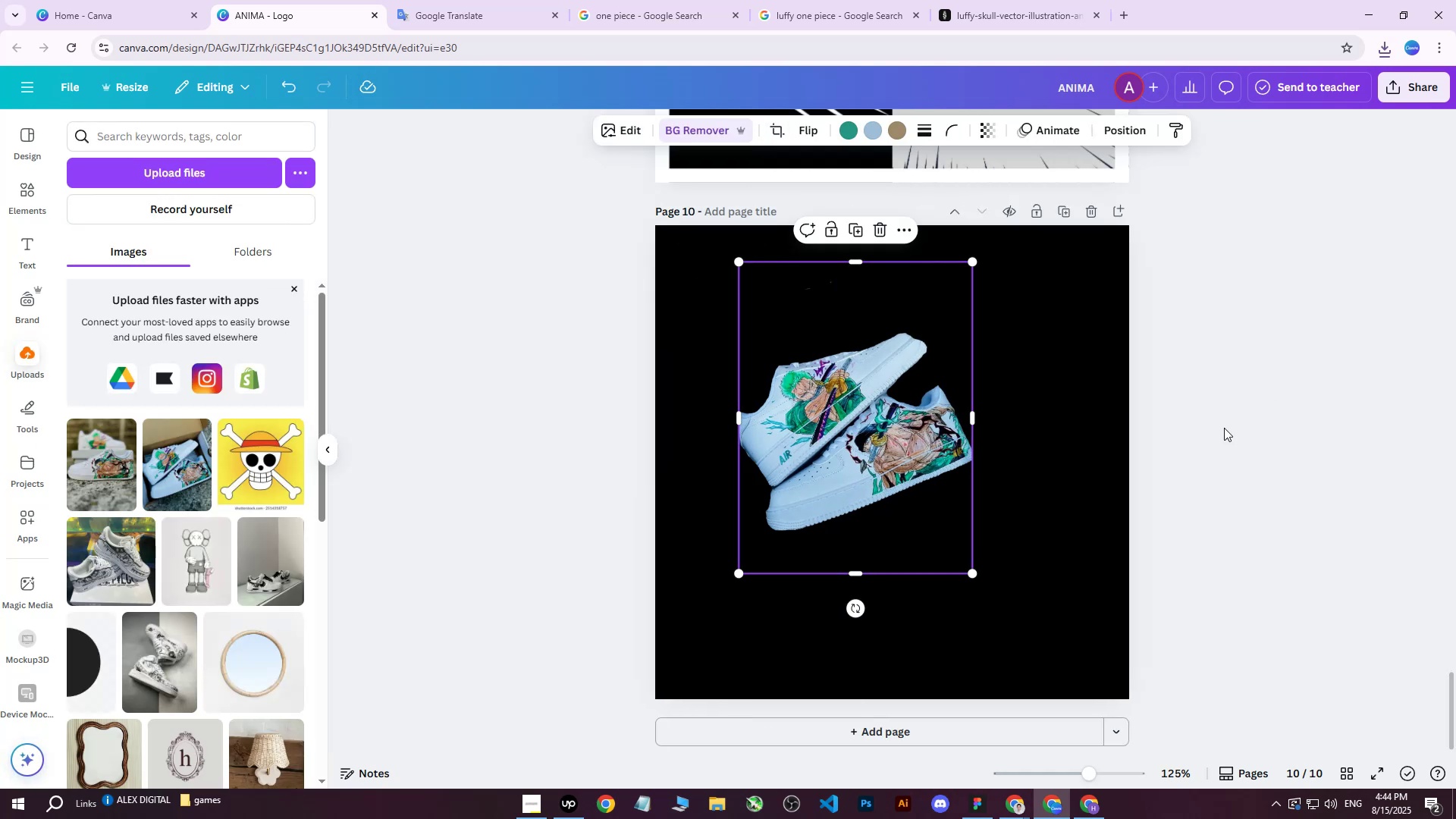 
left_click([1224, 428])
 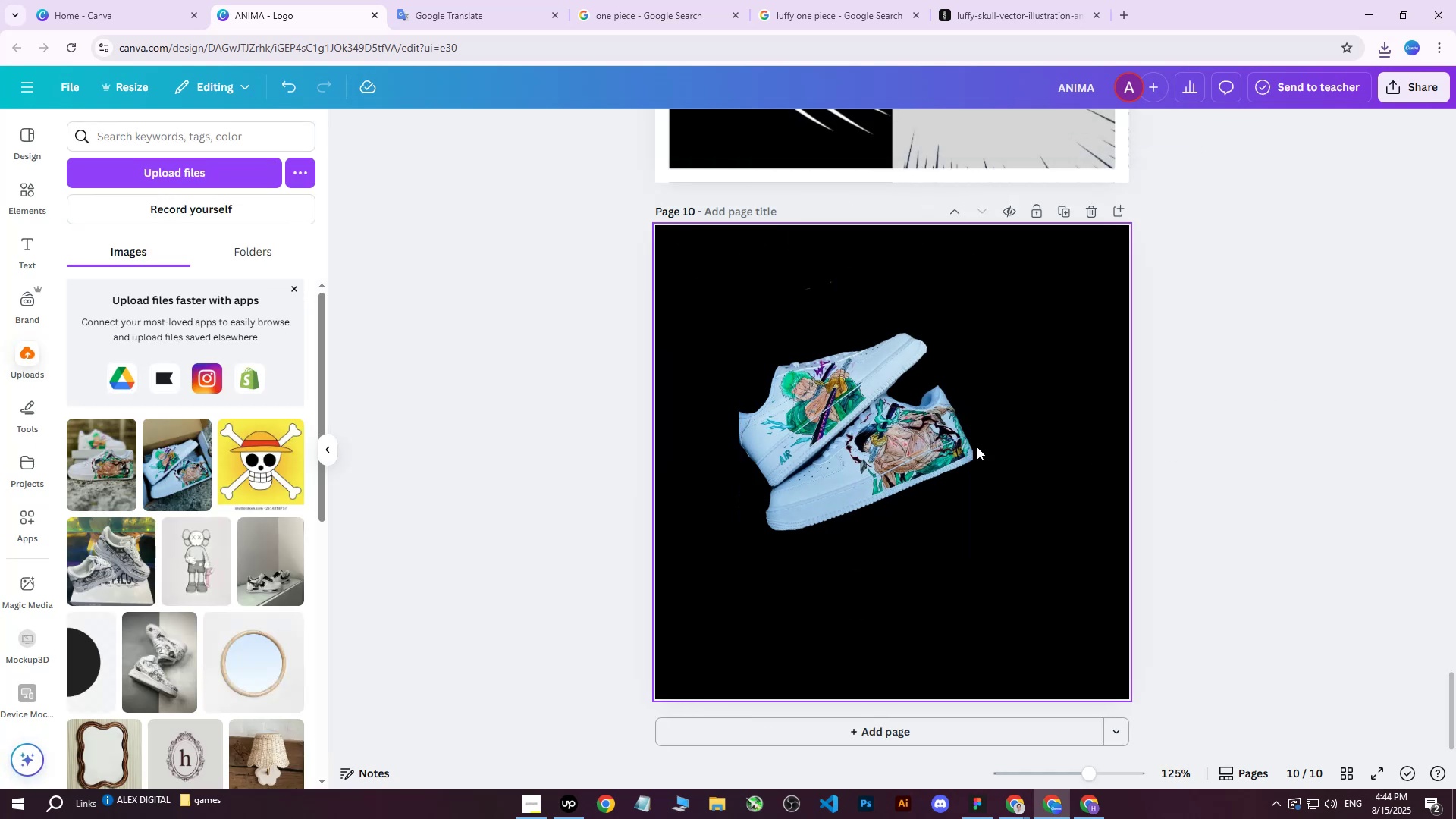 
left_click([806, 428])
 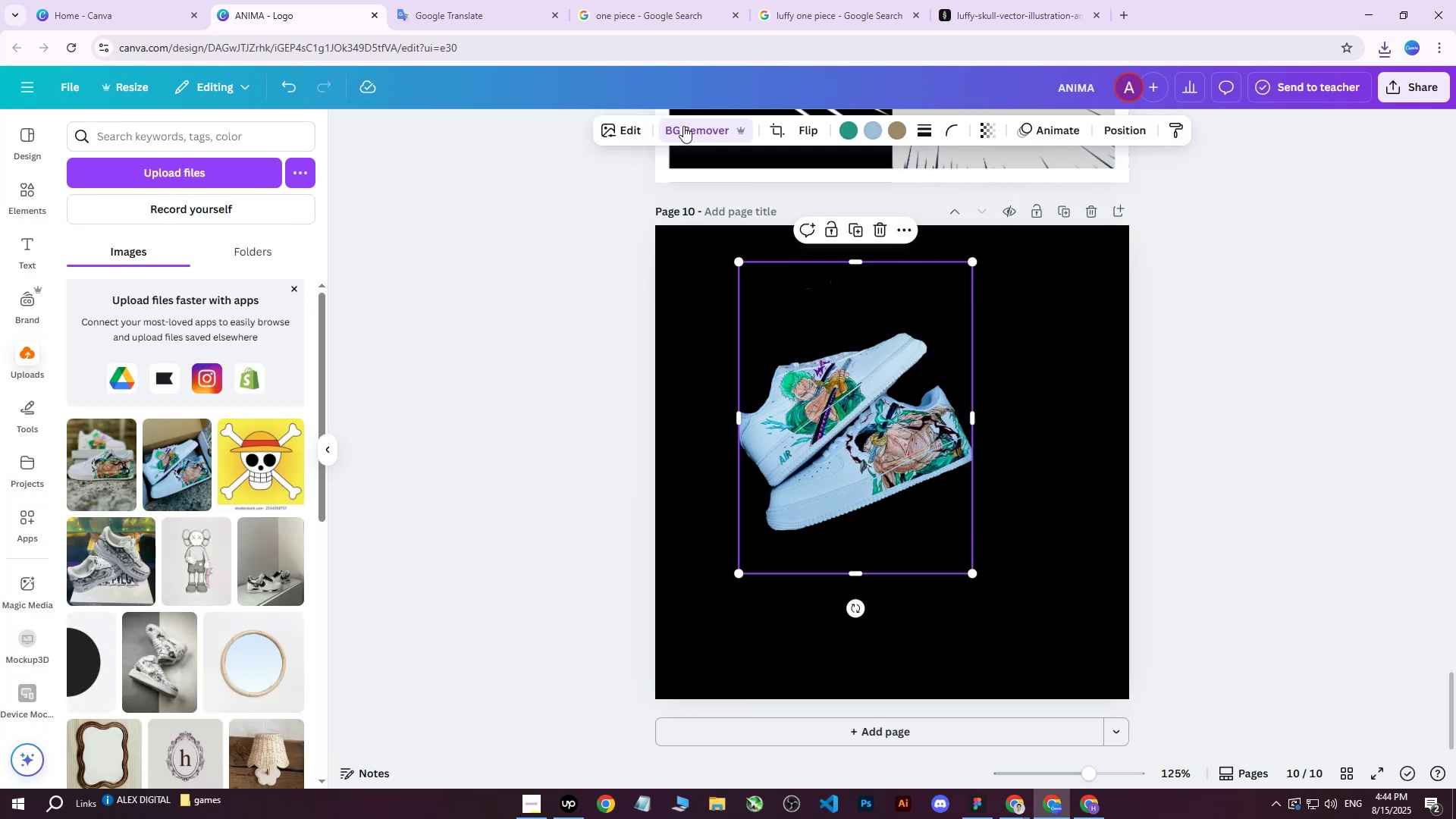 
left_click([682, 129])
 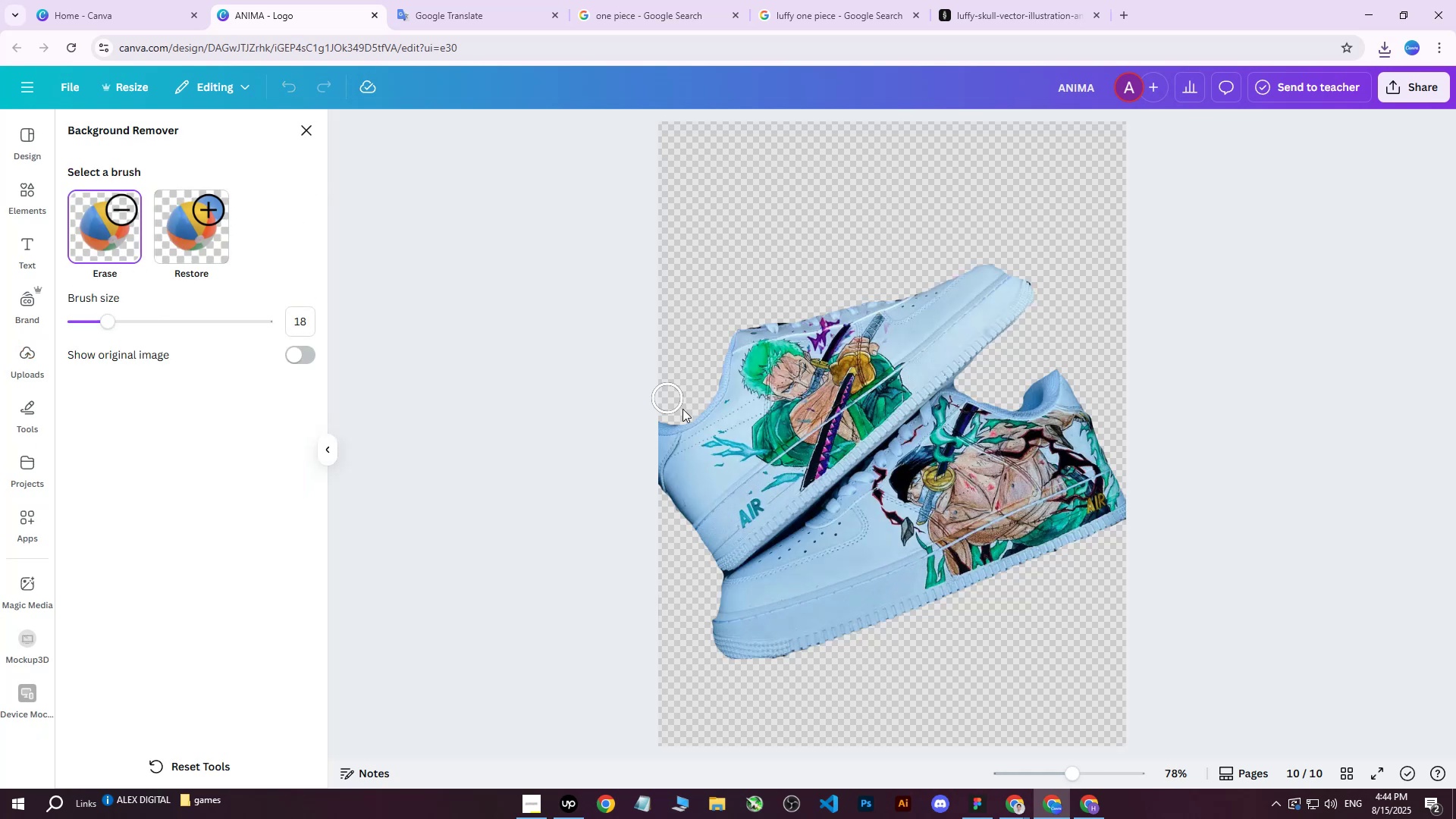 
left_click_drag(start_coordinate=[654, 582], to_coordinate=[659, 645])
 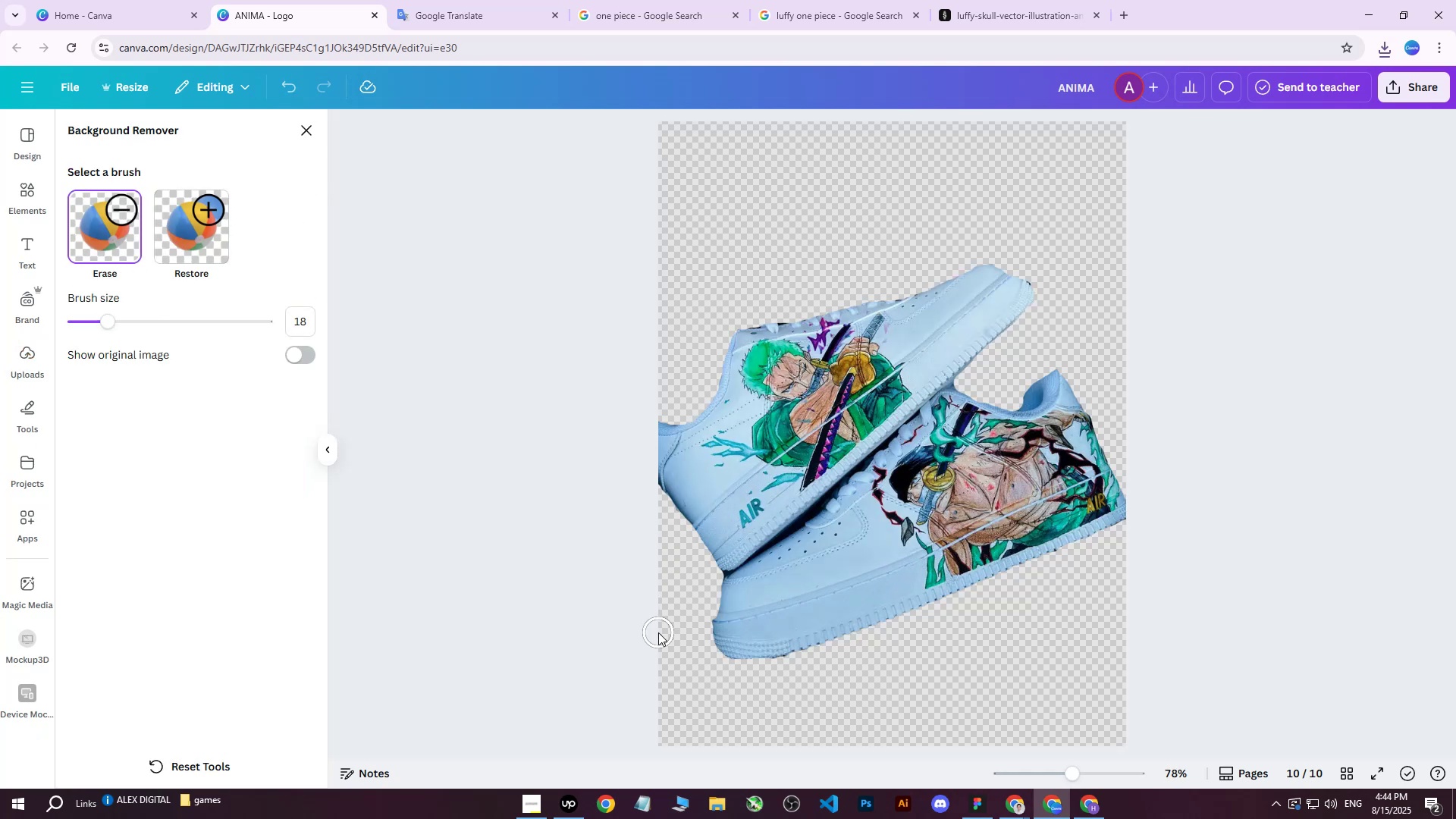 
left_click_drag(start_coordinate=[657, 638], to_coordinate=[667, 655])
 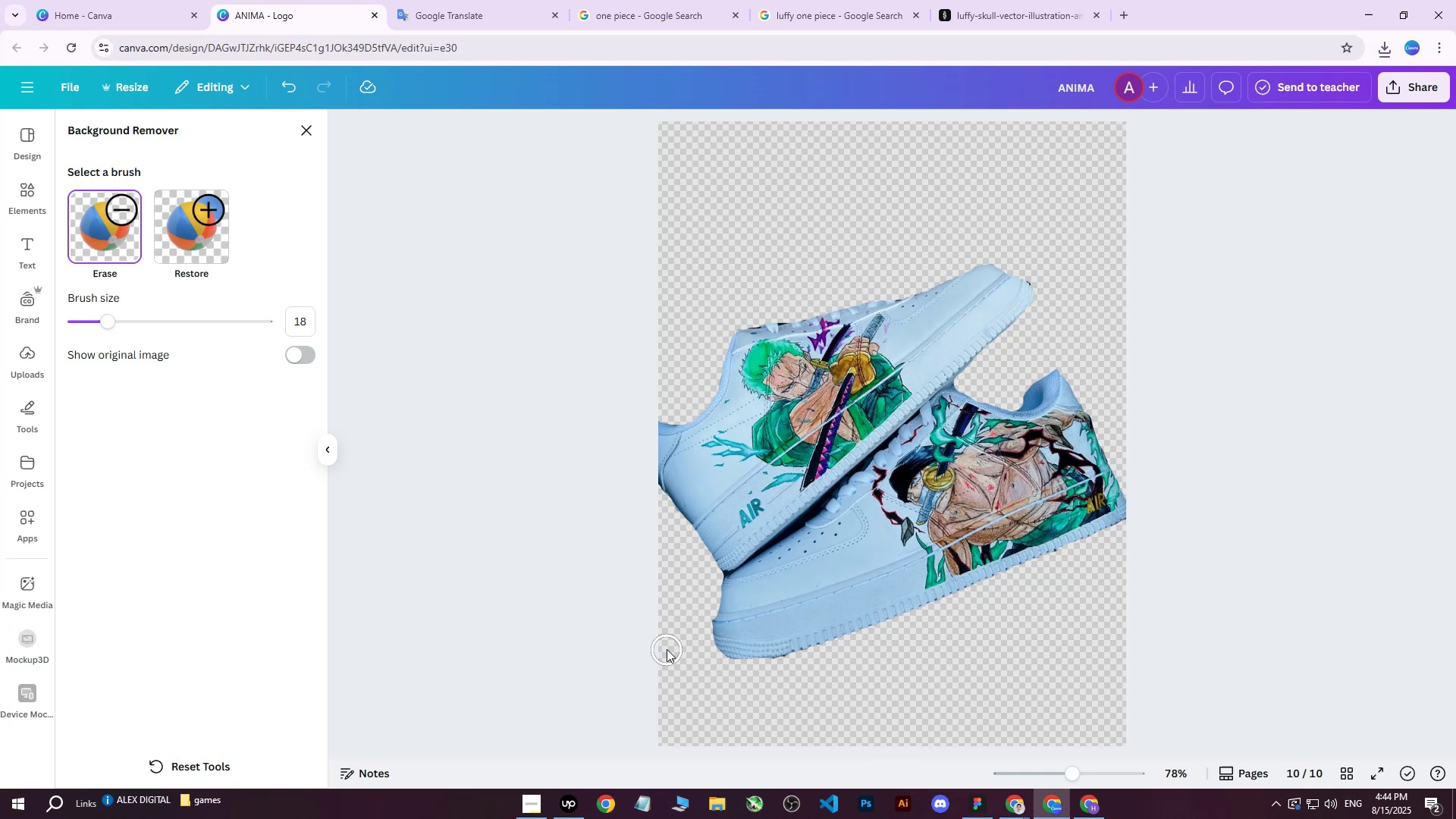 
left_click_drag(start_coordinate=[667, 652], to_coordinate=[674, 668])
 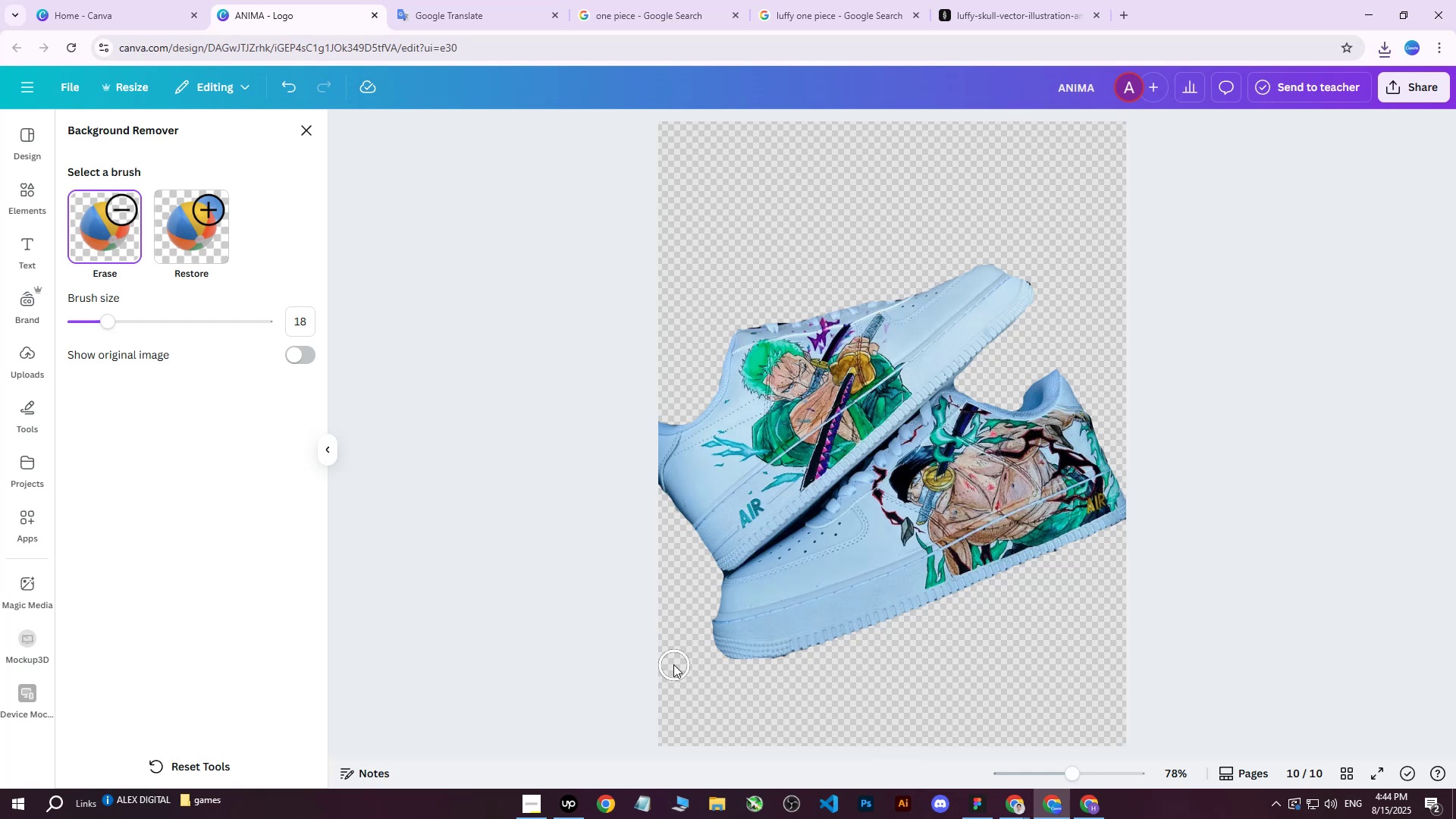 
left_click_drag(start_coordinate=[673, 661], to_coordinate=[655, 651])
 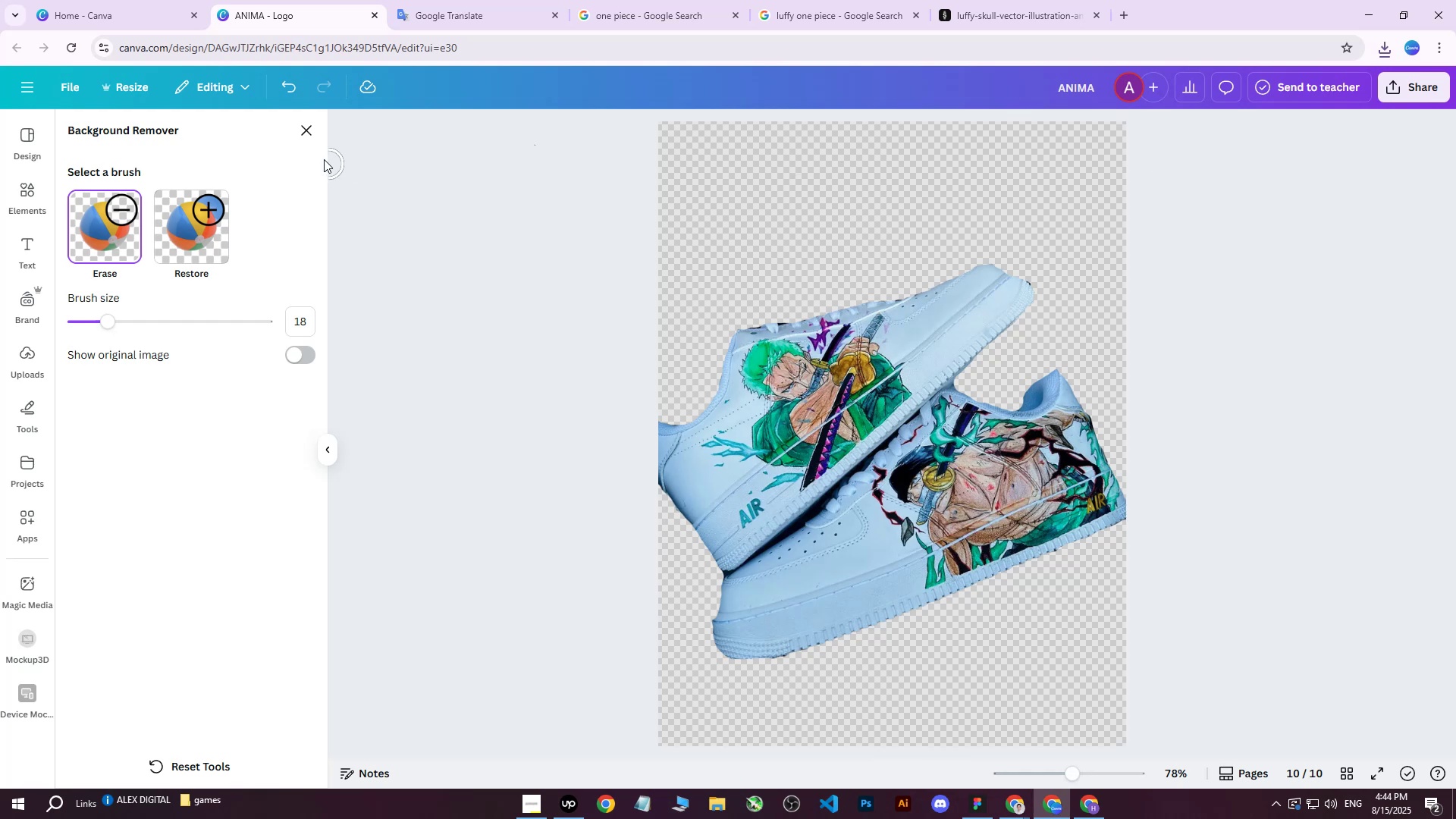 
left_click([307, 135])
 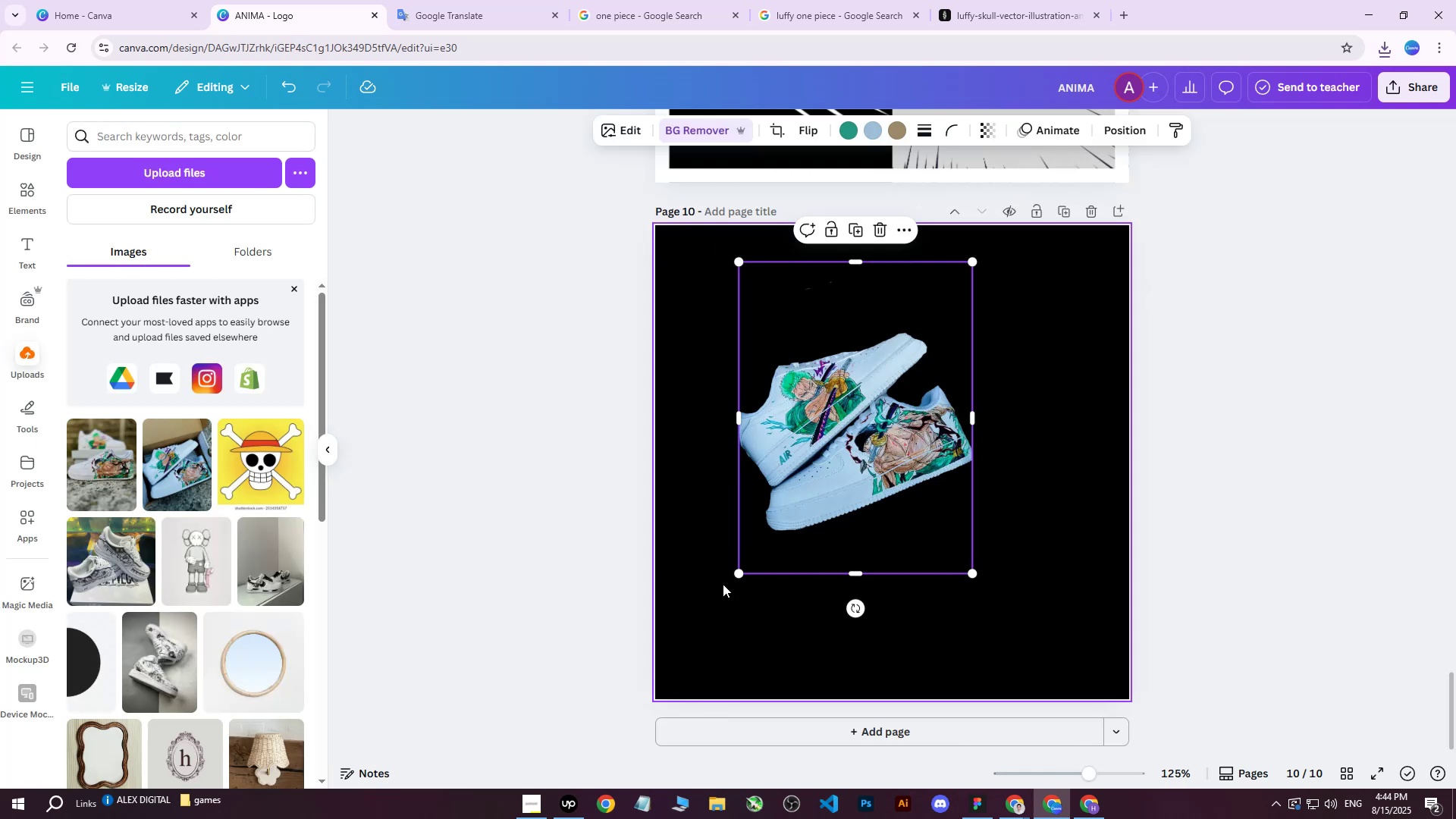 
left_click_drag(start_coordinate=[737, 575], to_coordinate=[766, 568])
 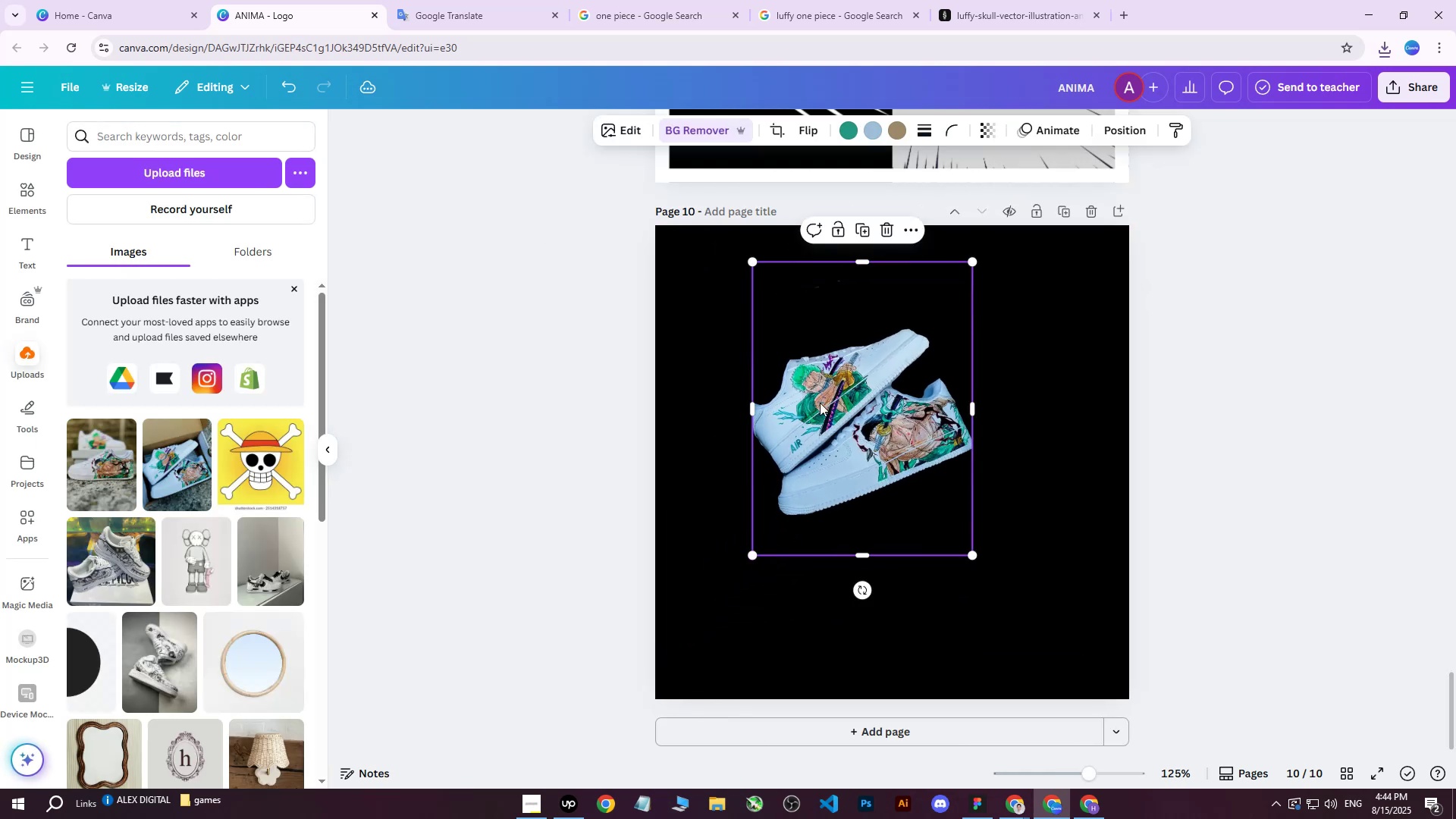 
left_click_drag(start_coordinate=[831, 384], to_coordinate=[810, 362])
 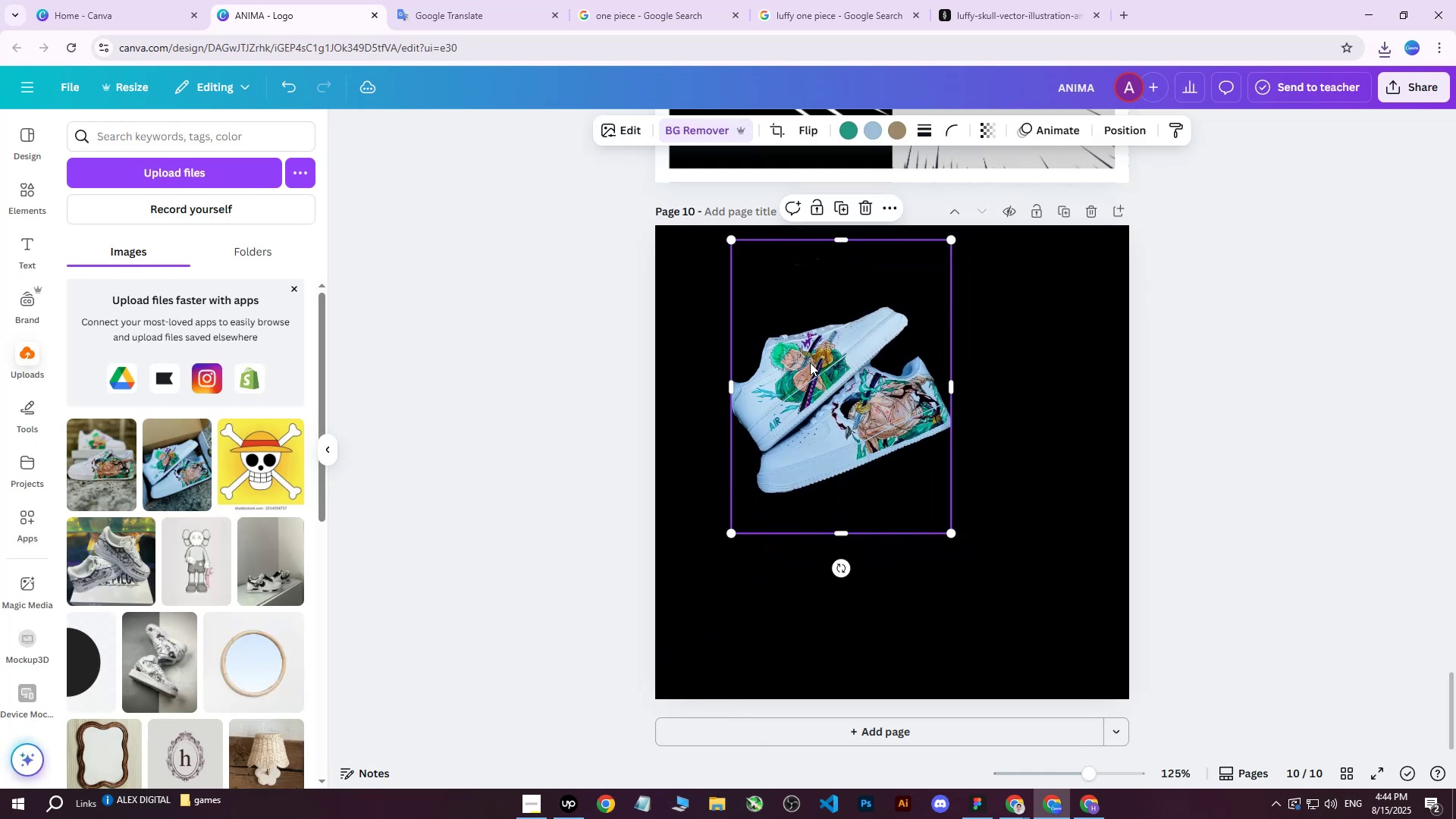 
scroll: coordinate [990, 421], scroll_direction: up, amount: 8.0
 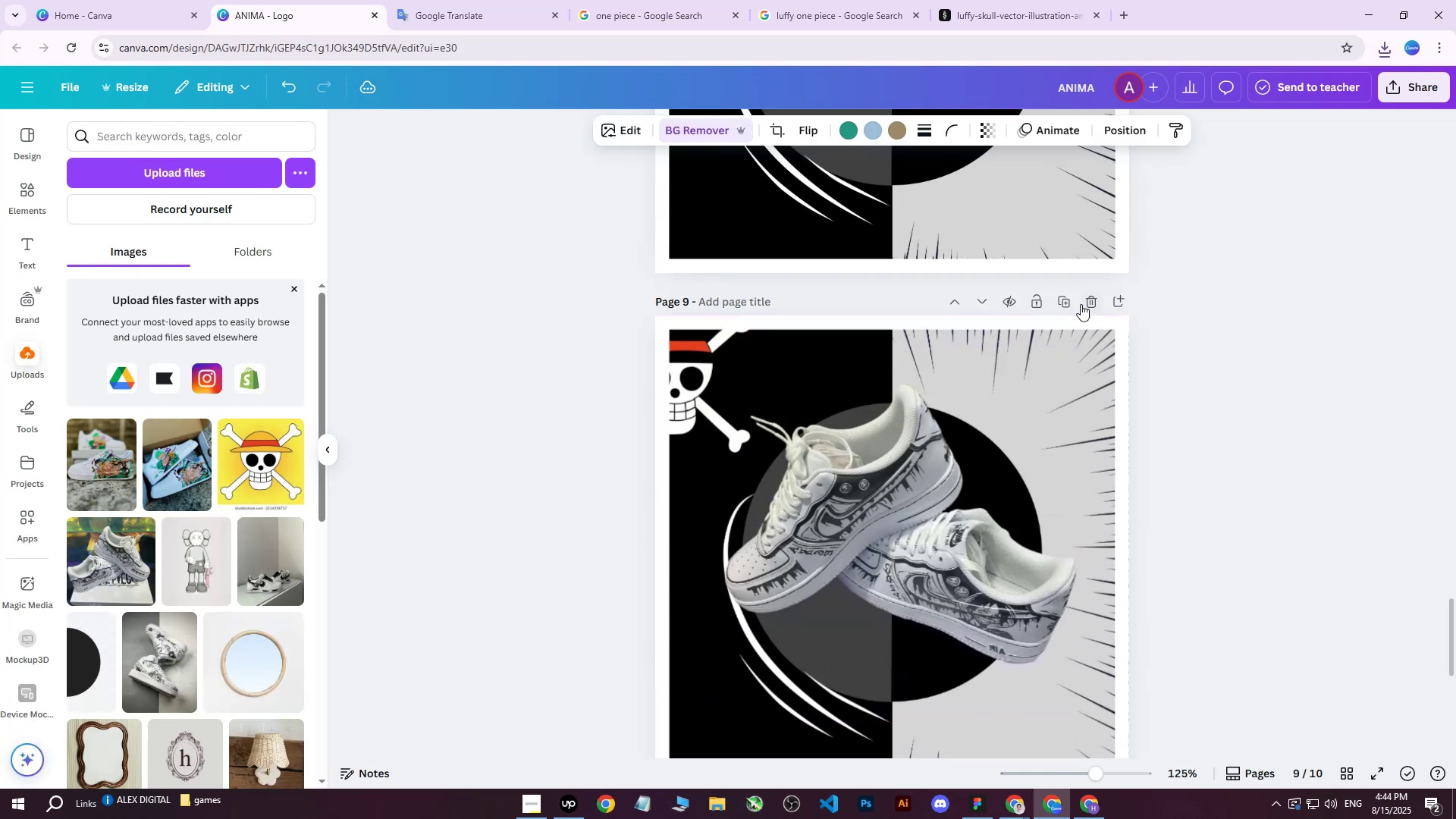 
left_click([1059, 294])
 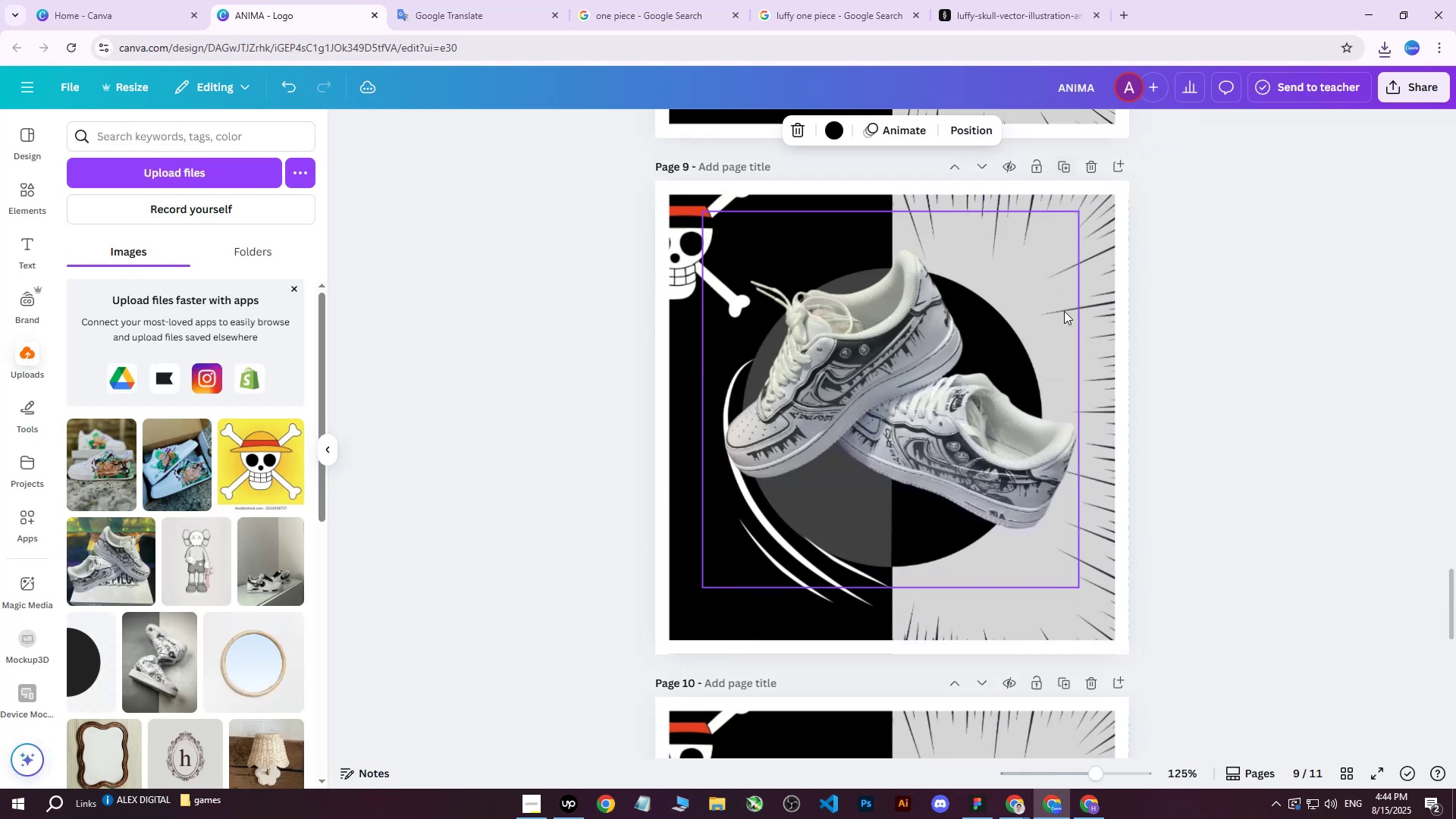 
scroll: coordinate [1069, 331], scroll_direction: down, amount: 3.0
 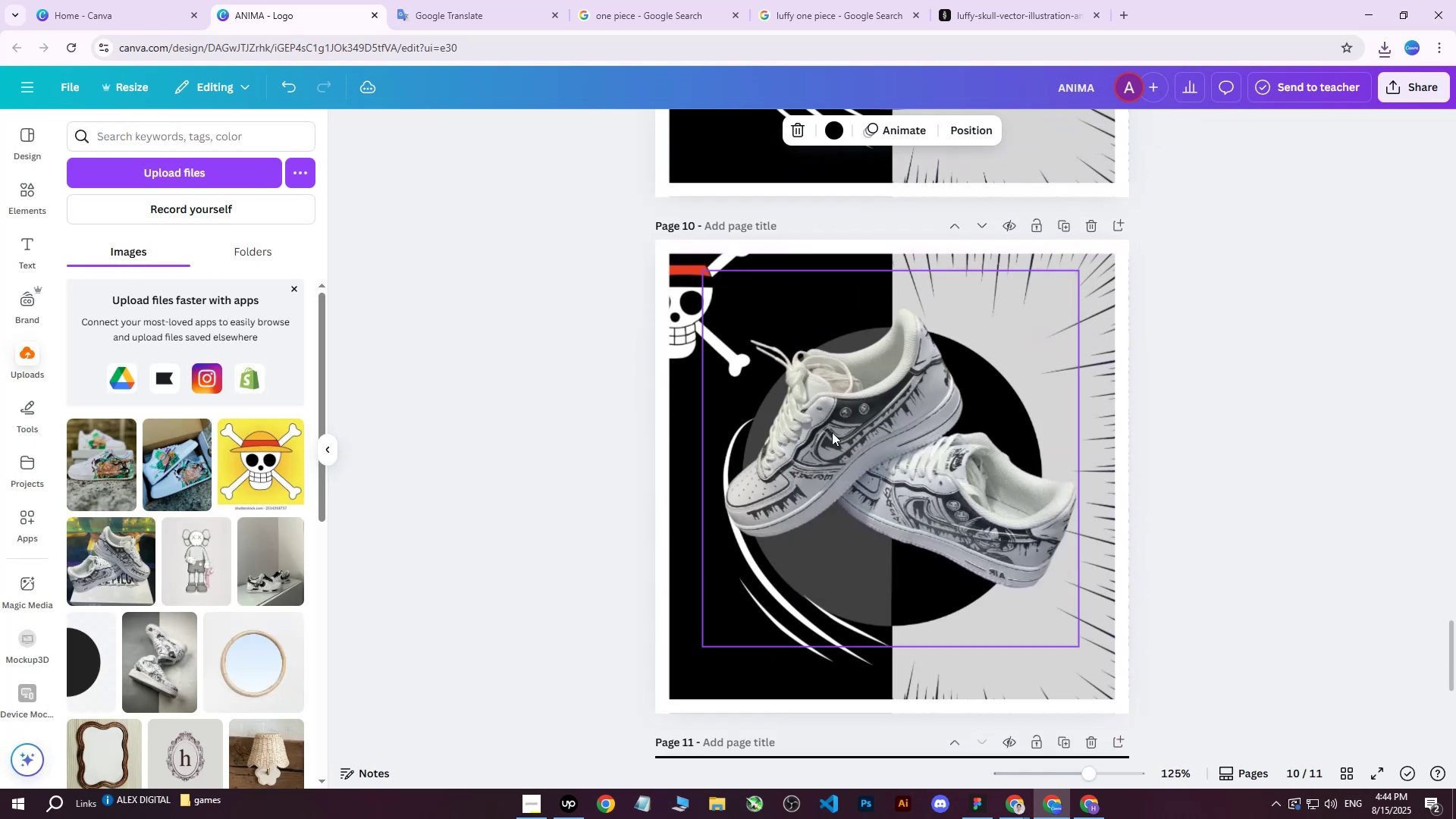 
left_click([831, 432])
 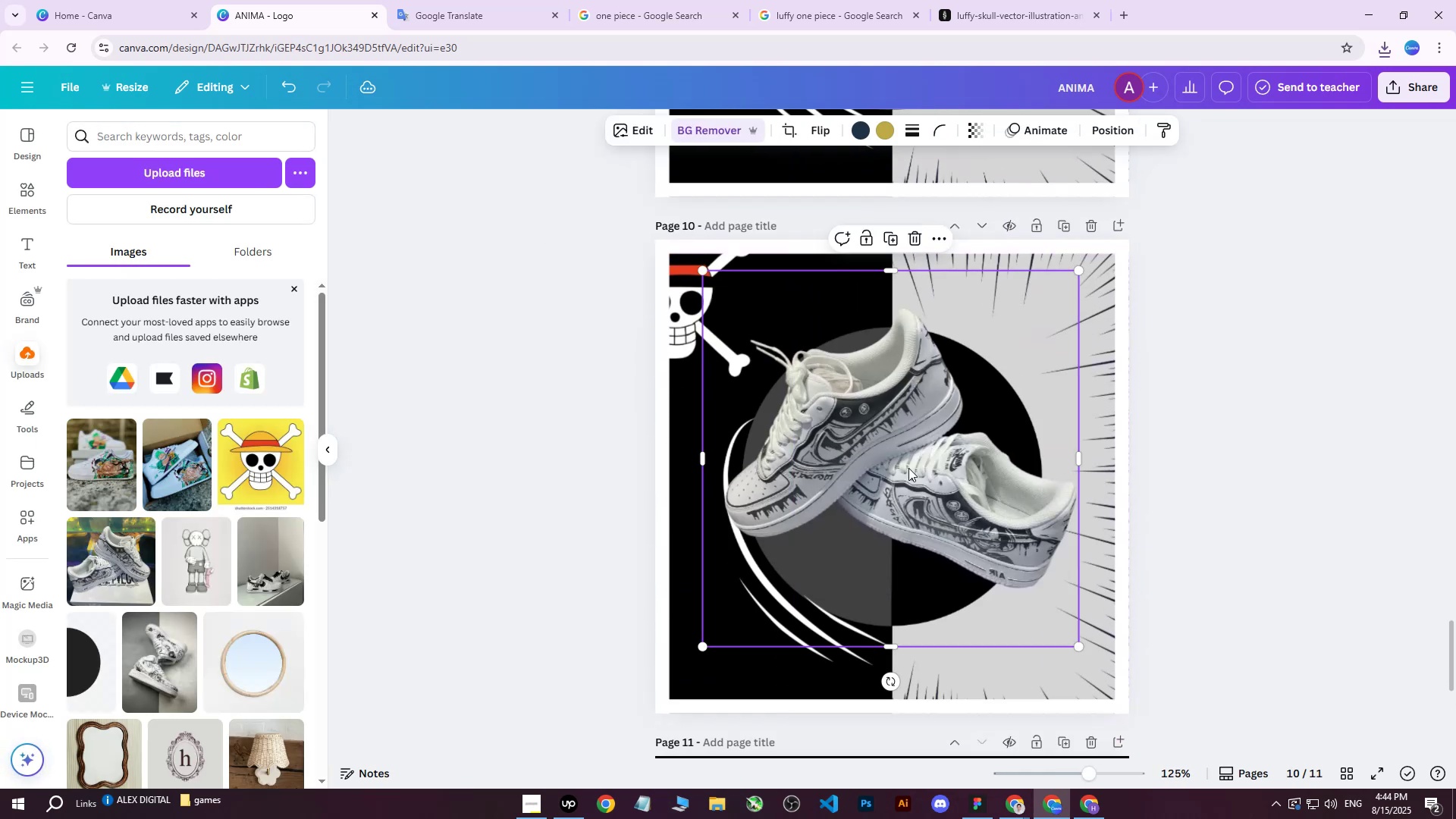 
key(Delete)
 